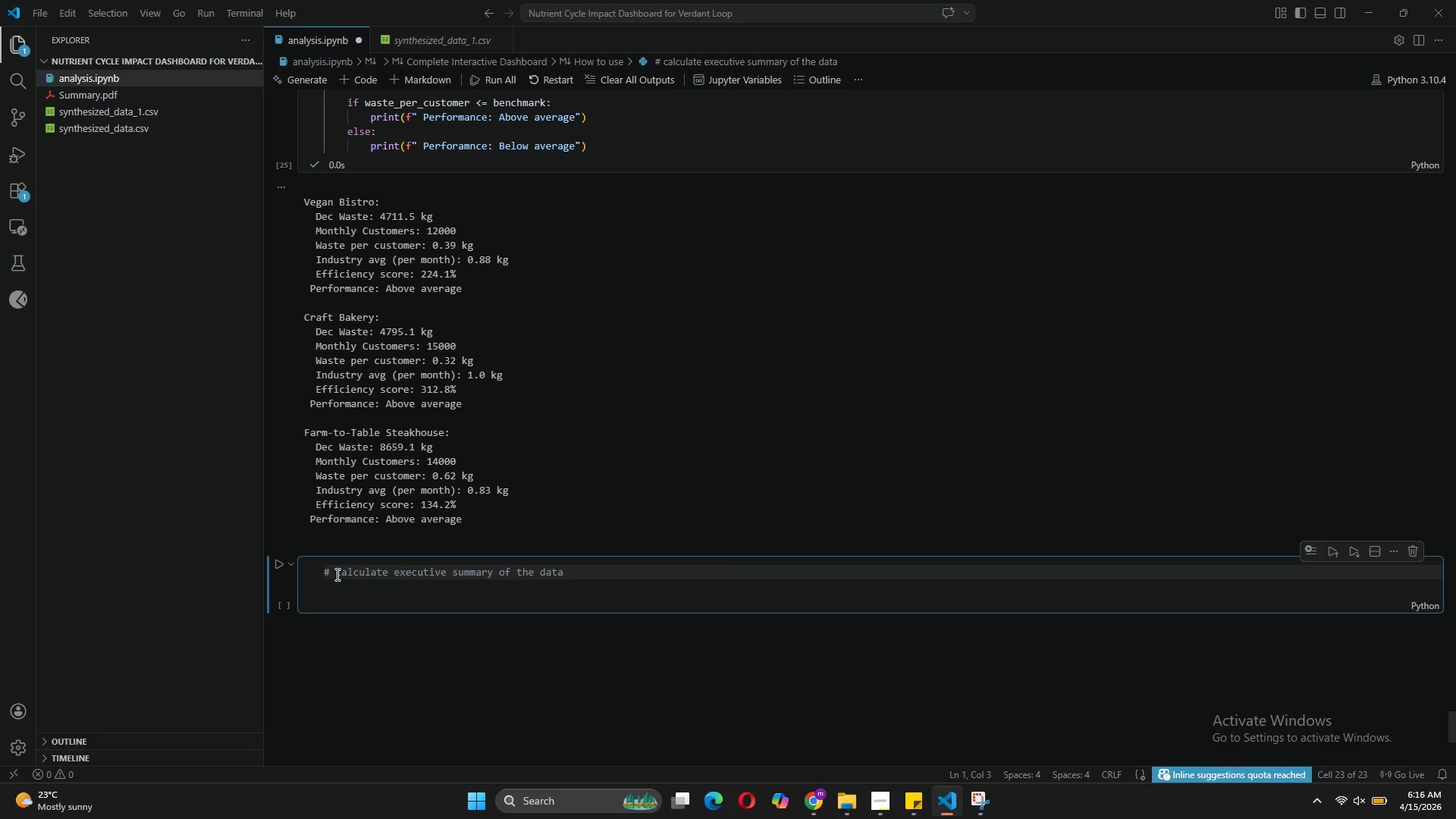 
left_click([569, 575])
 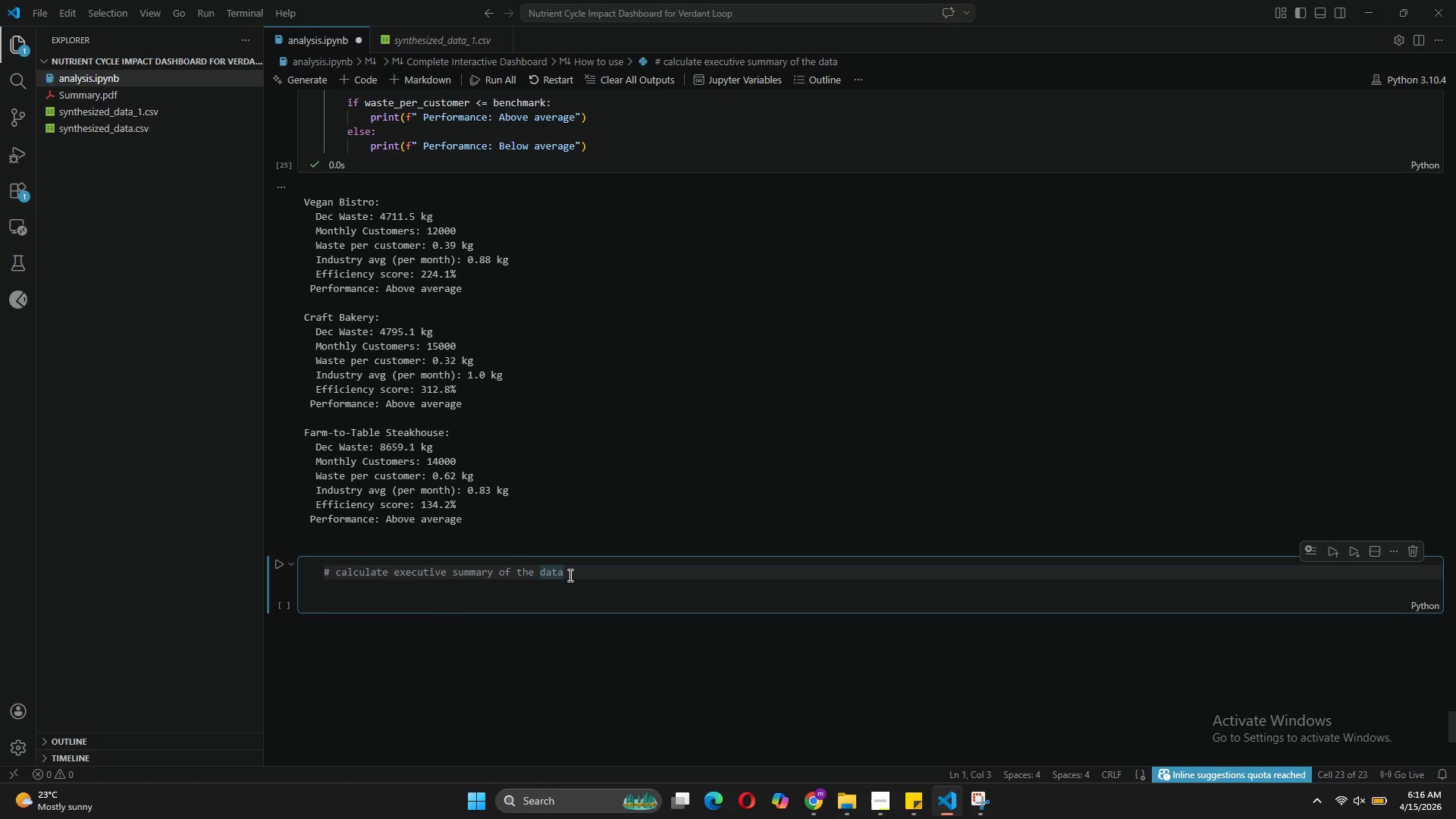 
key(Enter)
 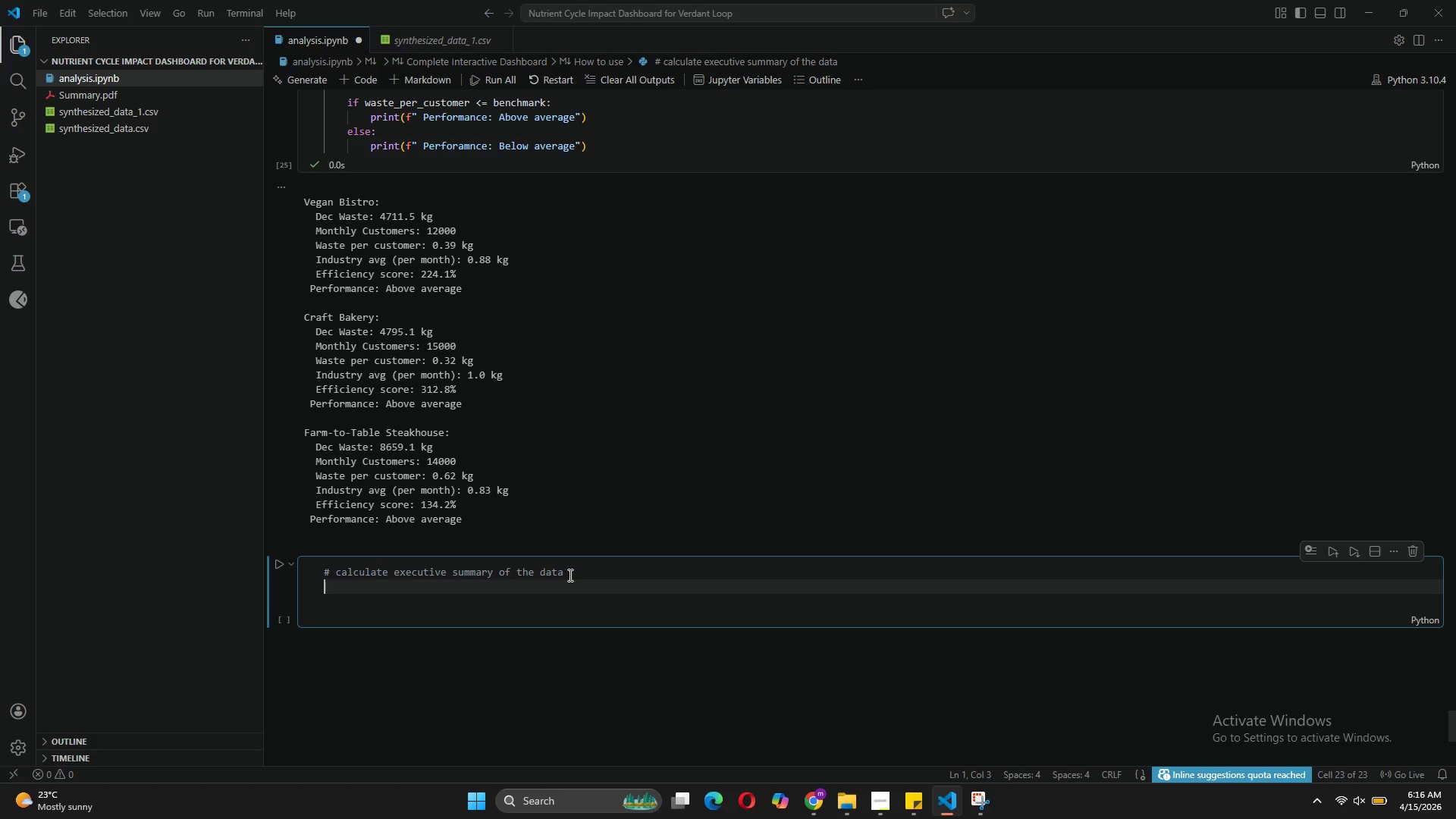 
key(Enter)
 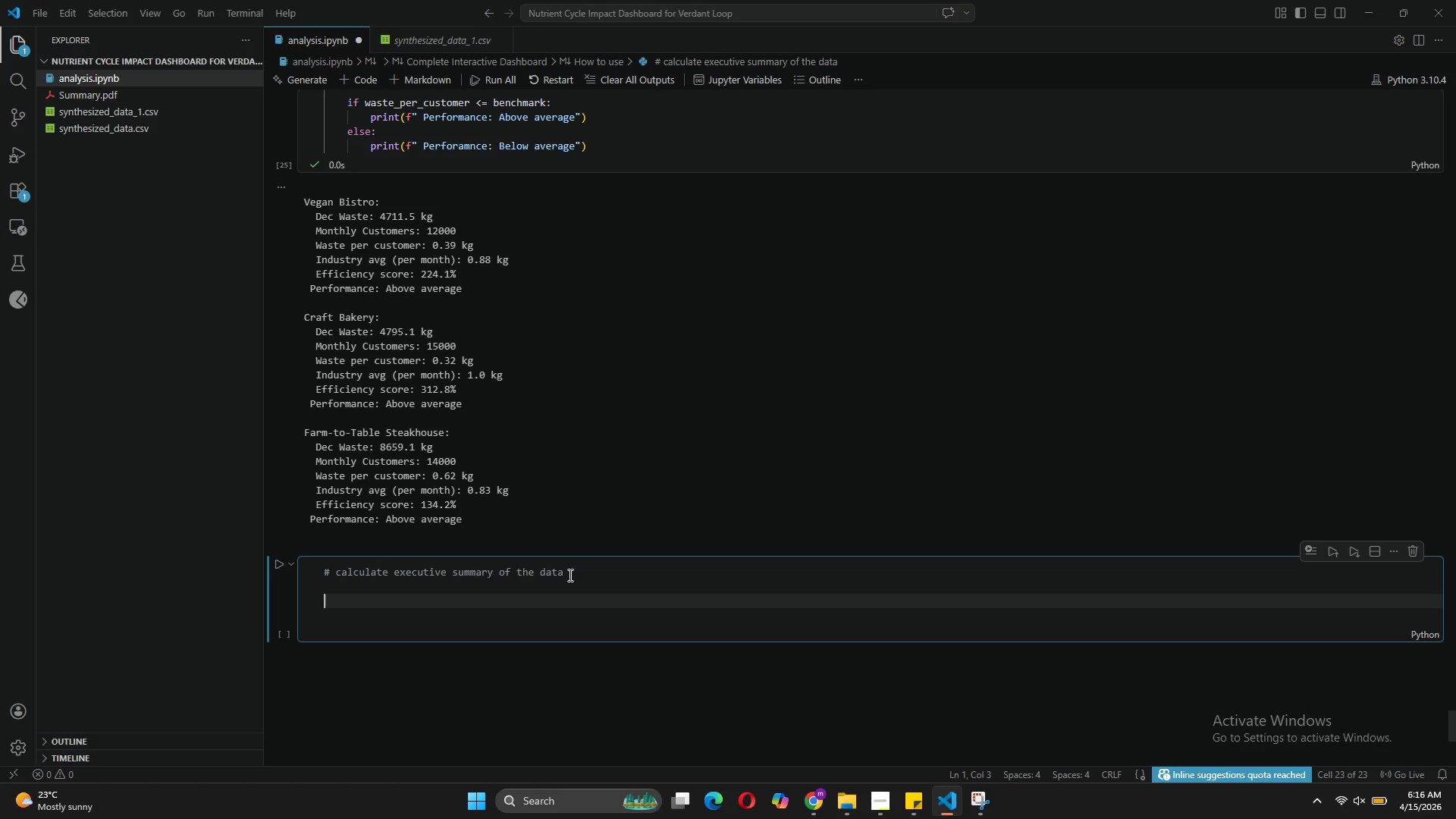 
type(print("Ex)
 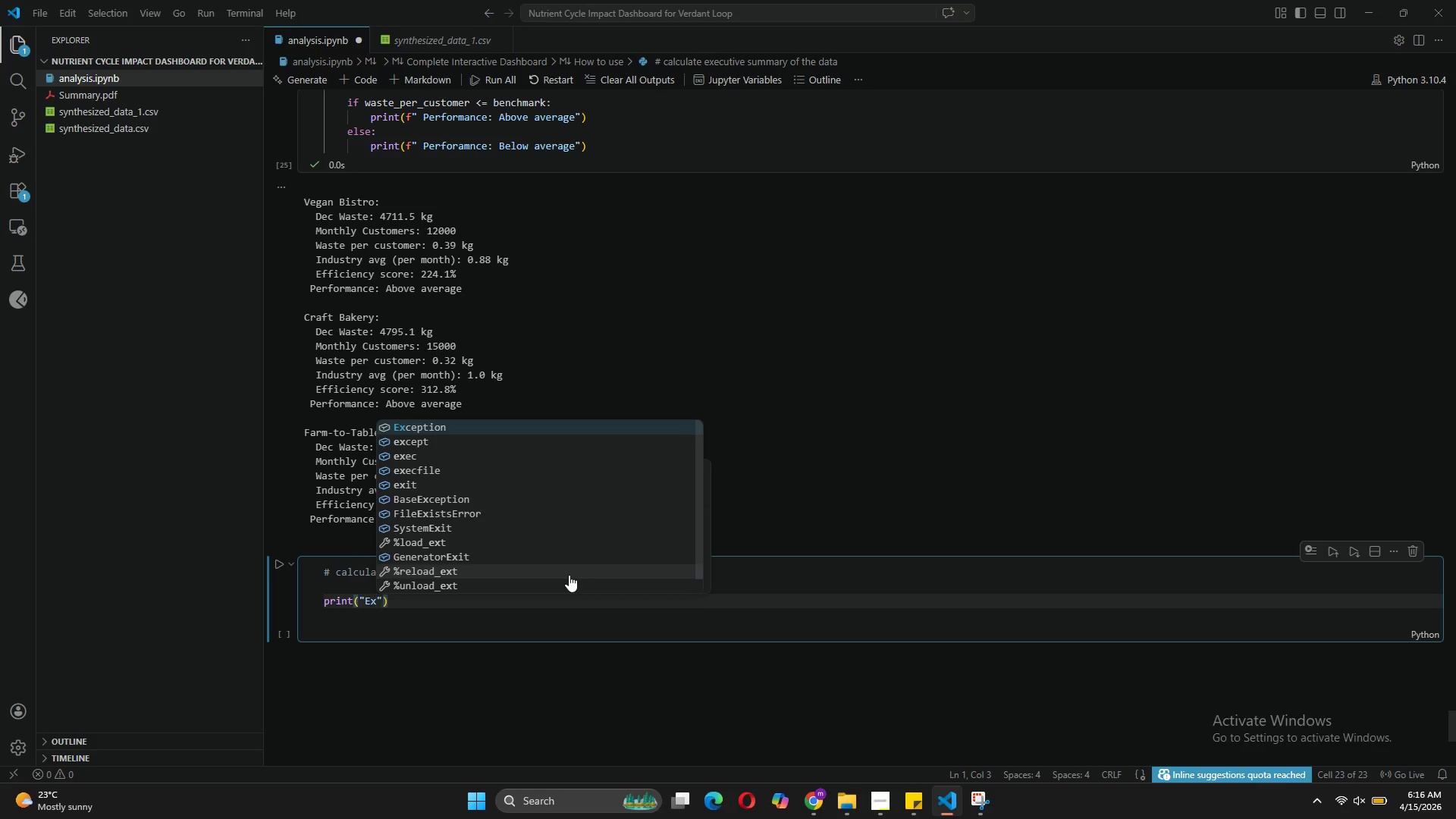 
type(ecutive Summary)
 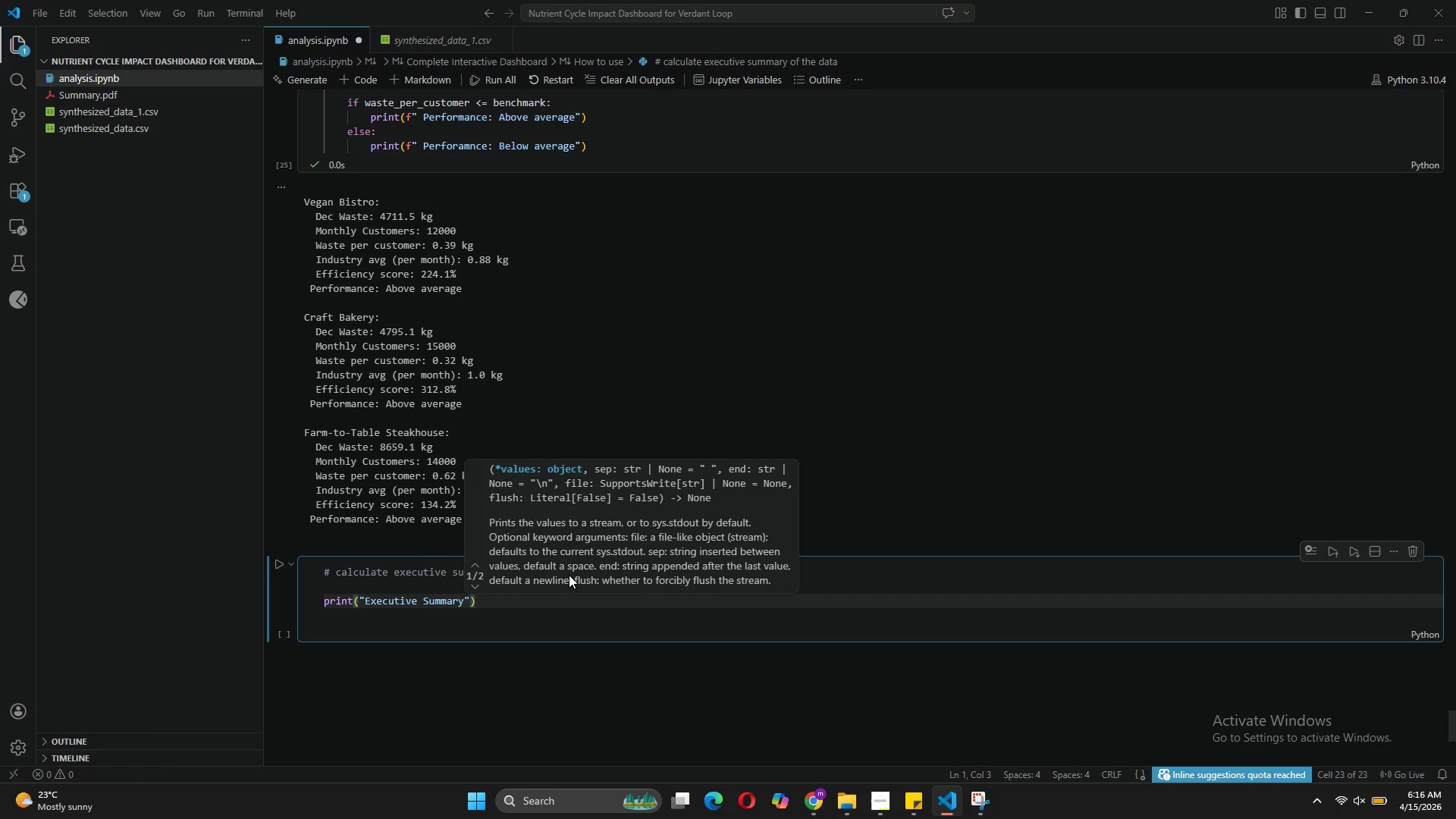 
key(ArrowRight)
 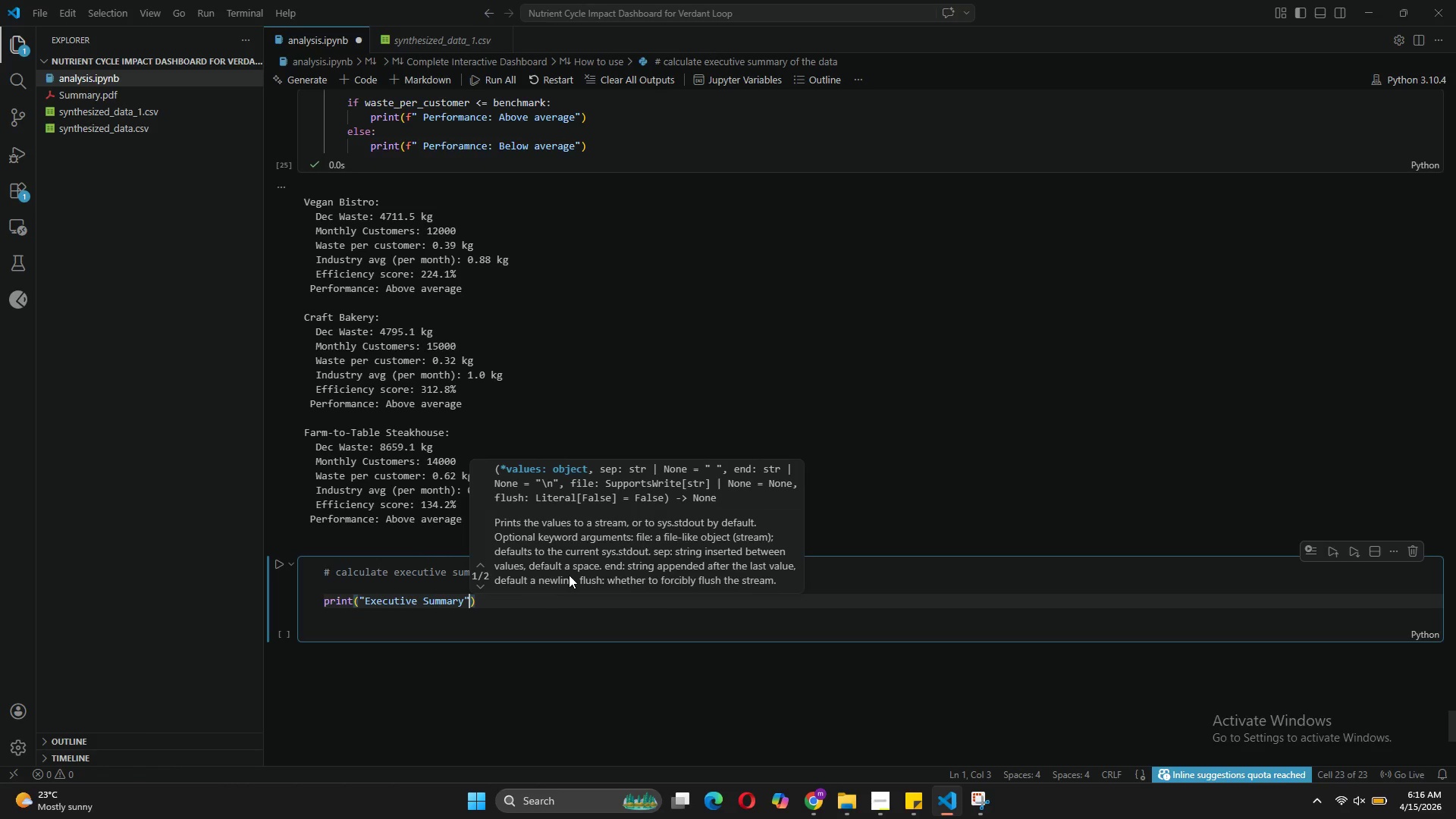 
key(ArrowRight)
 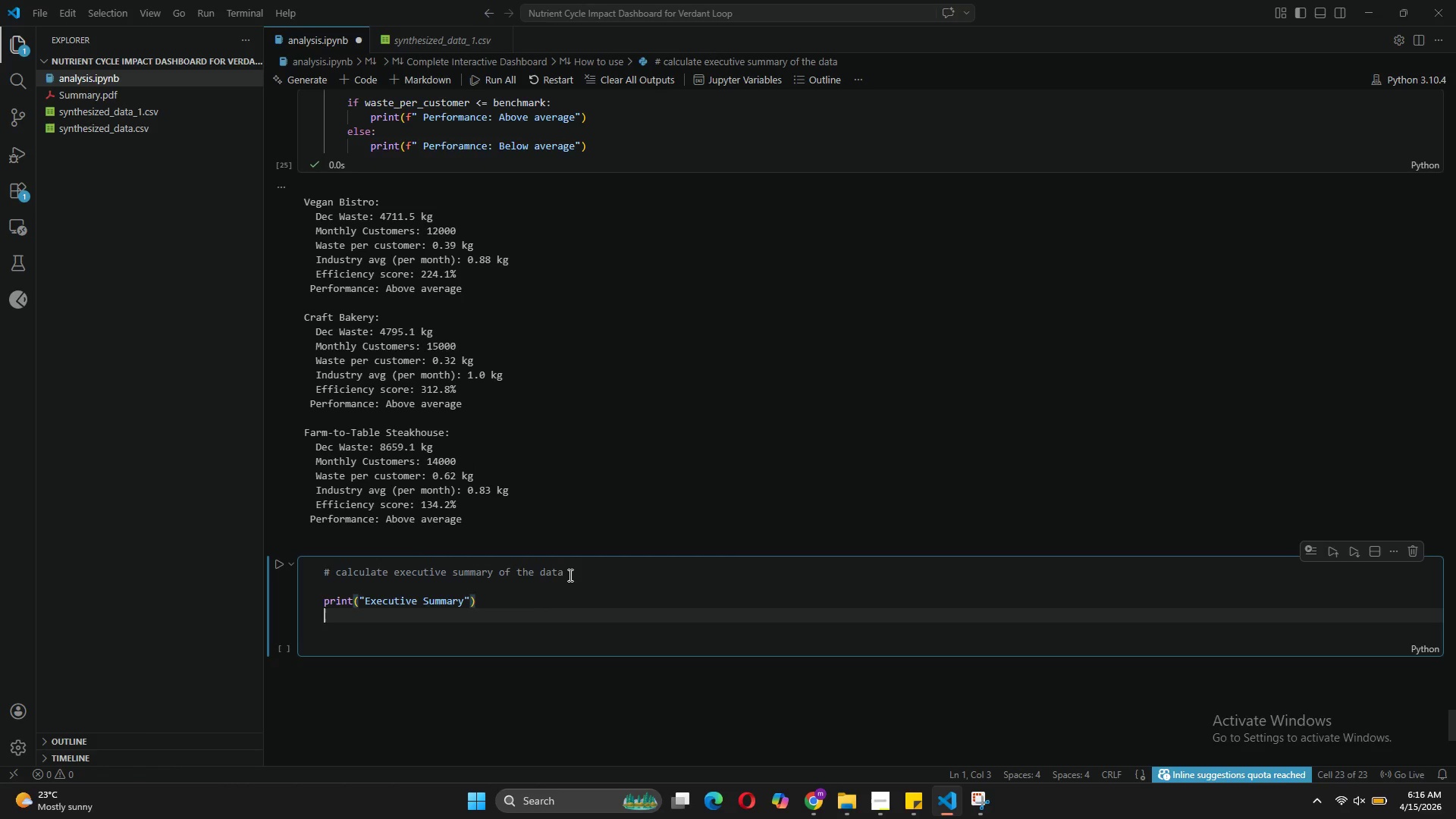 
key(Enter)
 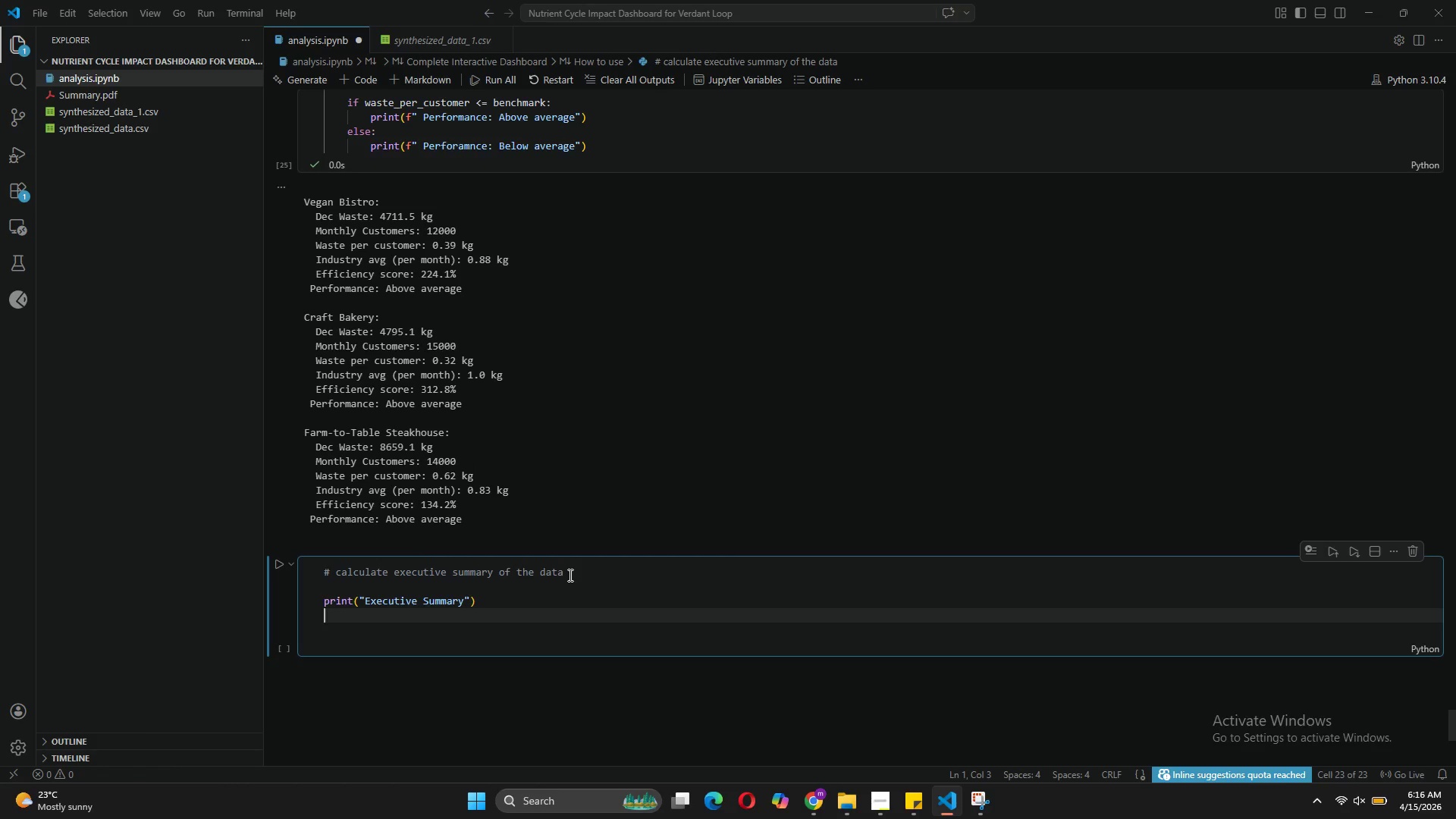 
key(Enter)
 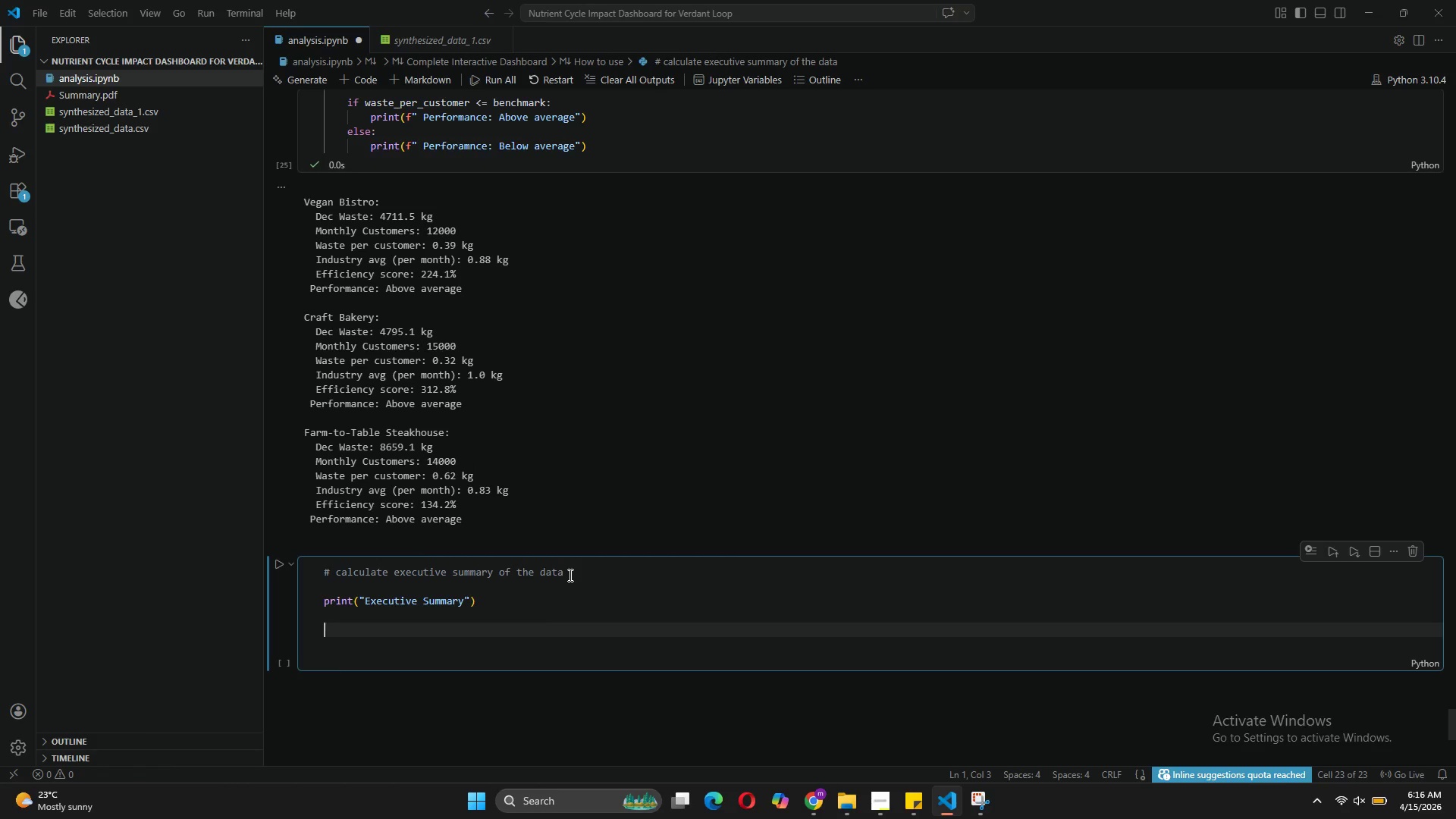 
type(# Calculate tor)
key(Backspace)
type(tals)
 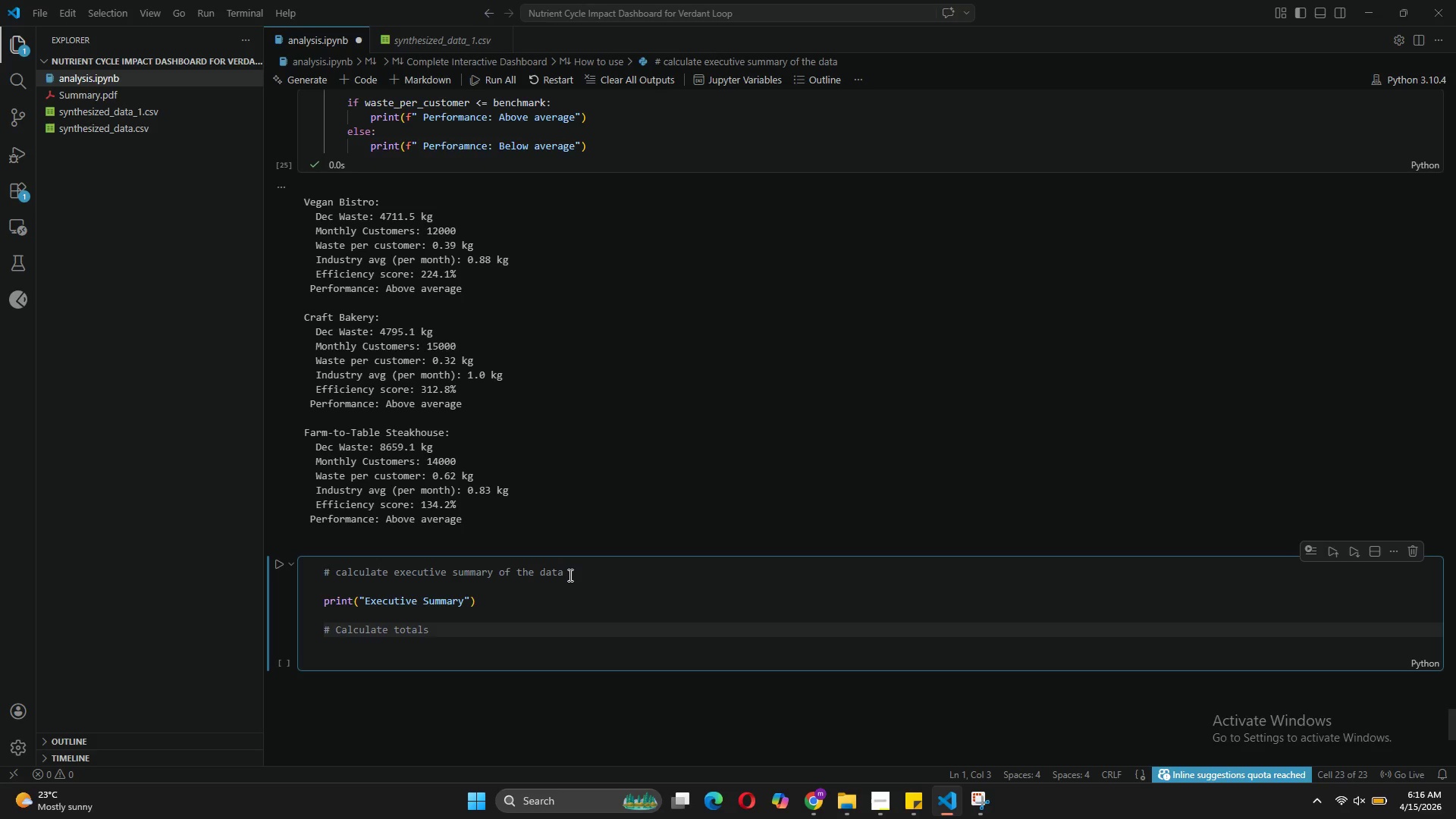 
key(Enter)
 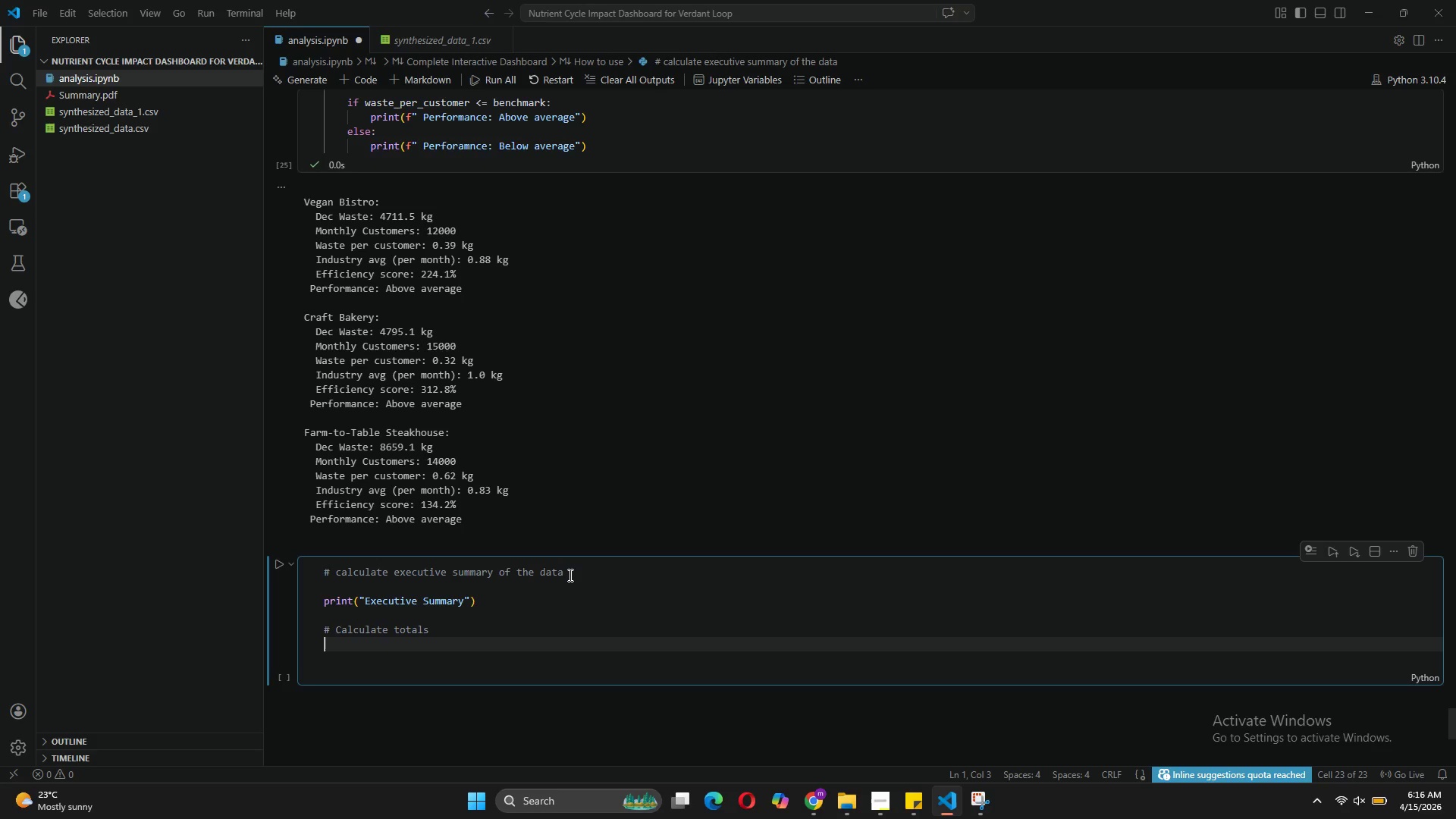 
type(total_e)
key(Backspace)
type(waste = df[')
 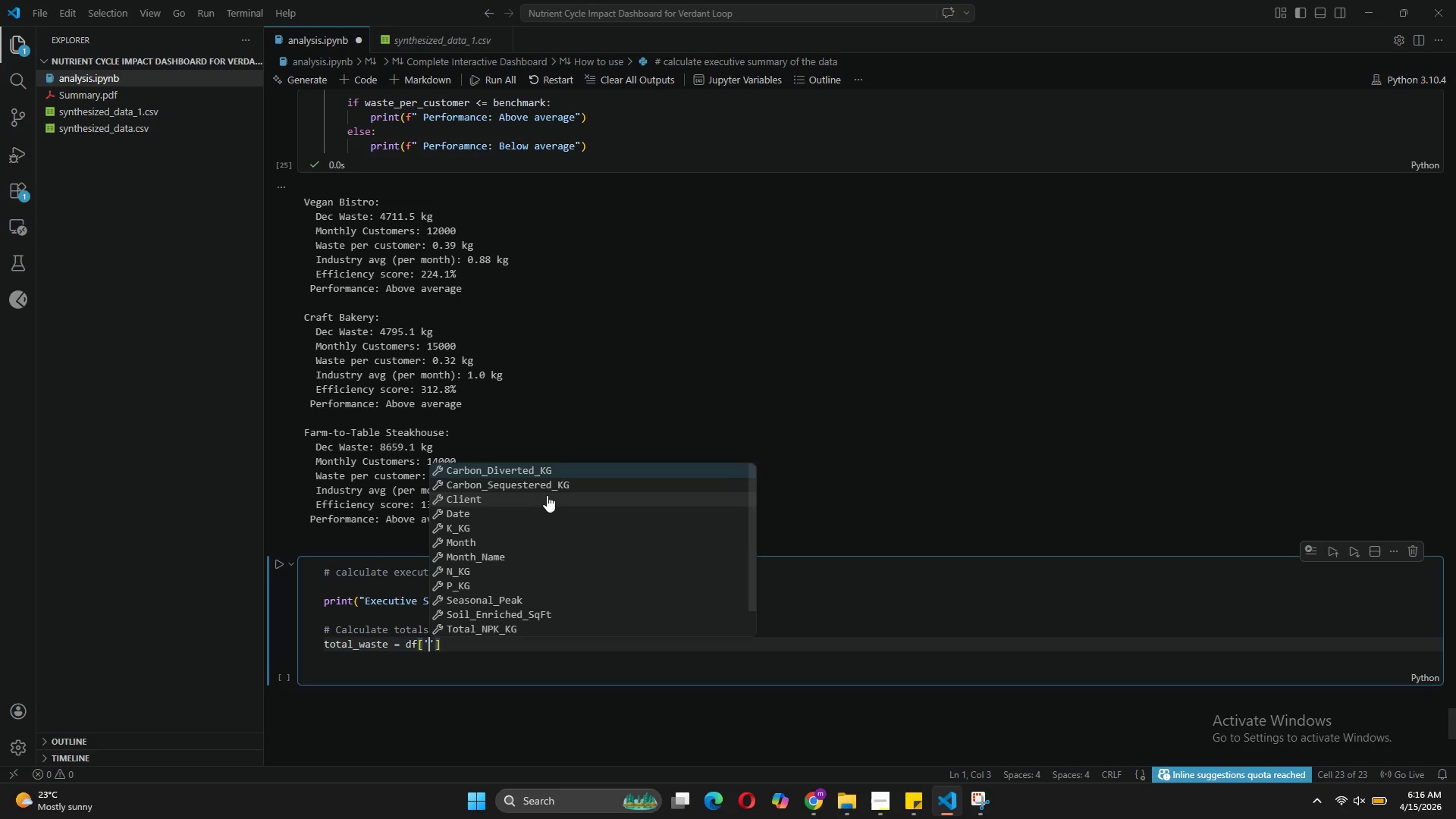 
scroll: coordinate [501, 601], scroll_direction: down, amount: 1.0
 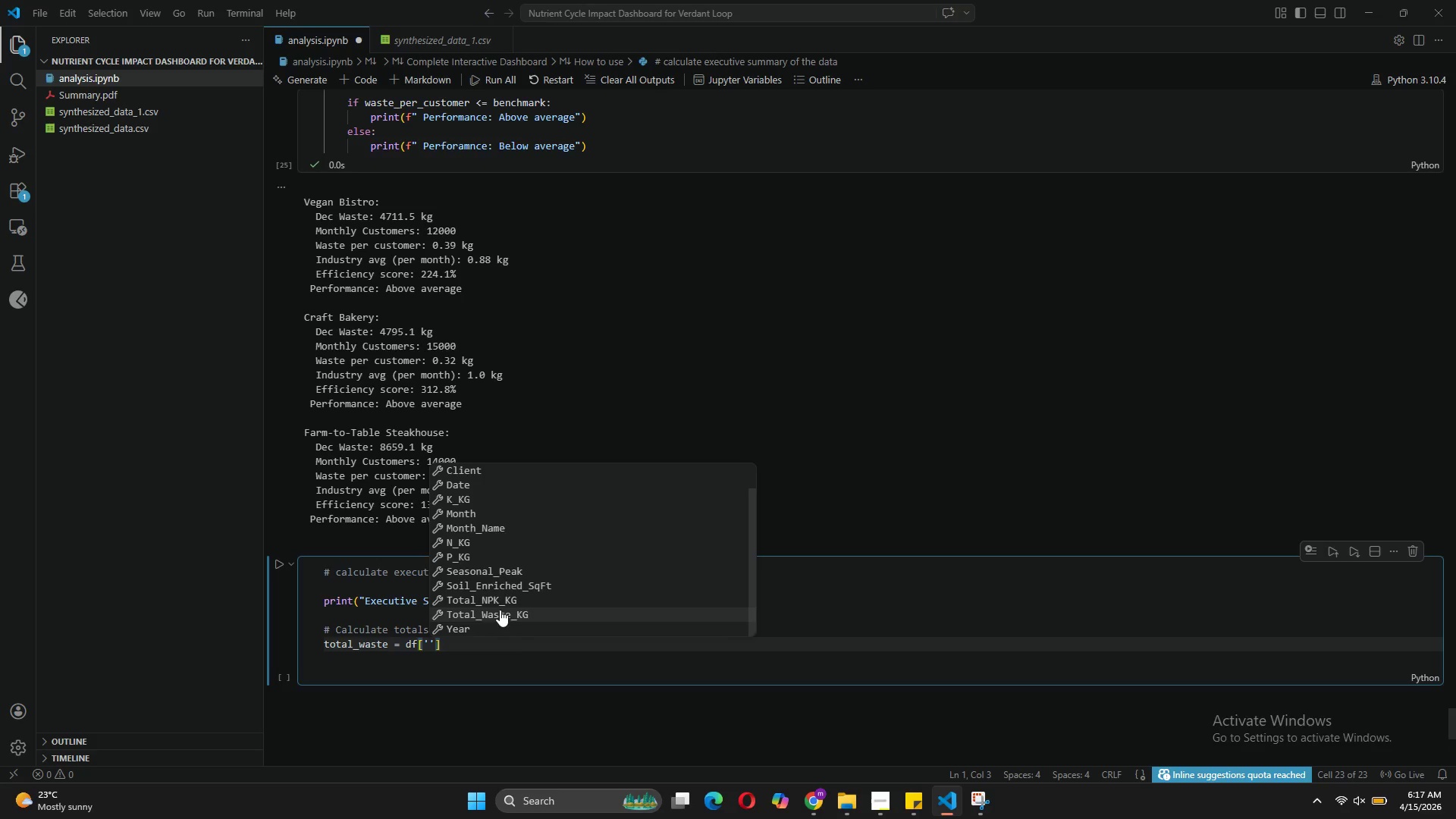 
left_click([500, 610])
 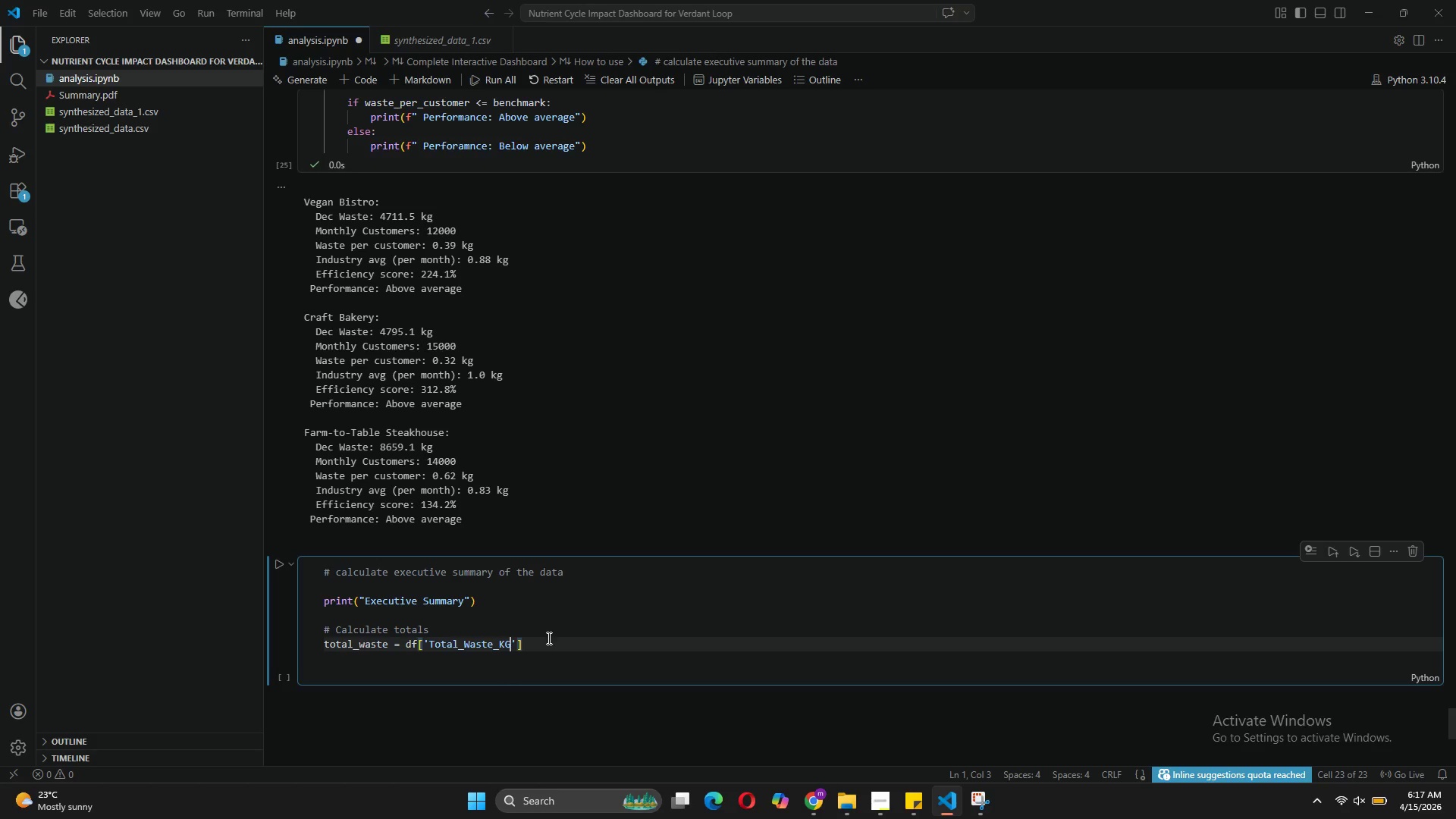 
left_click([546, 645])
 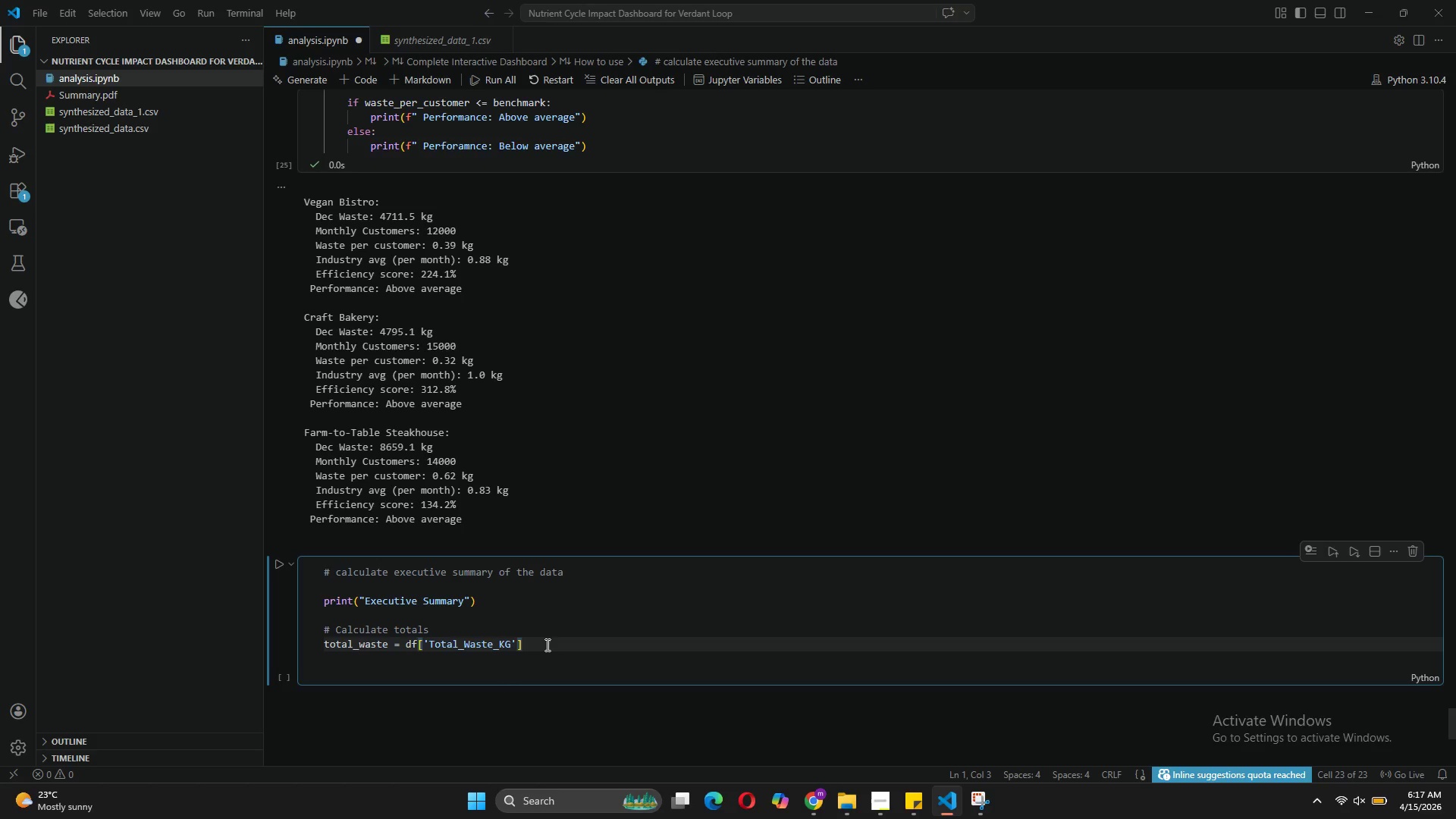 
type(.sum()
 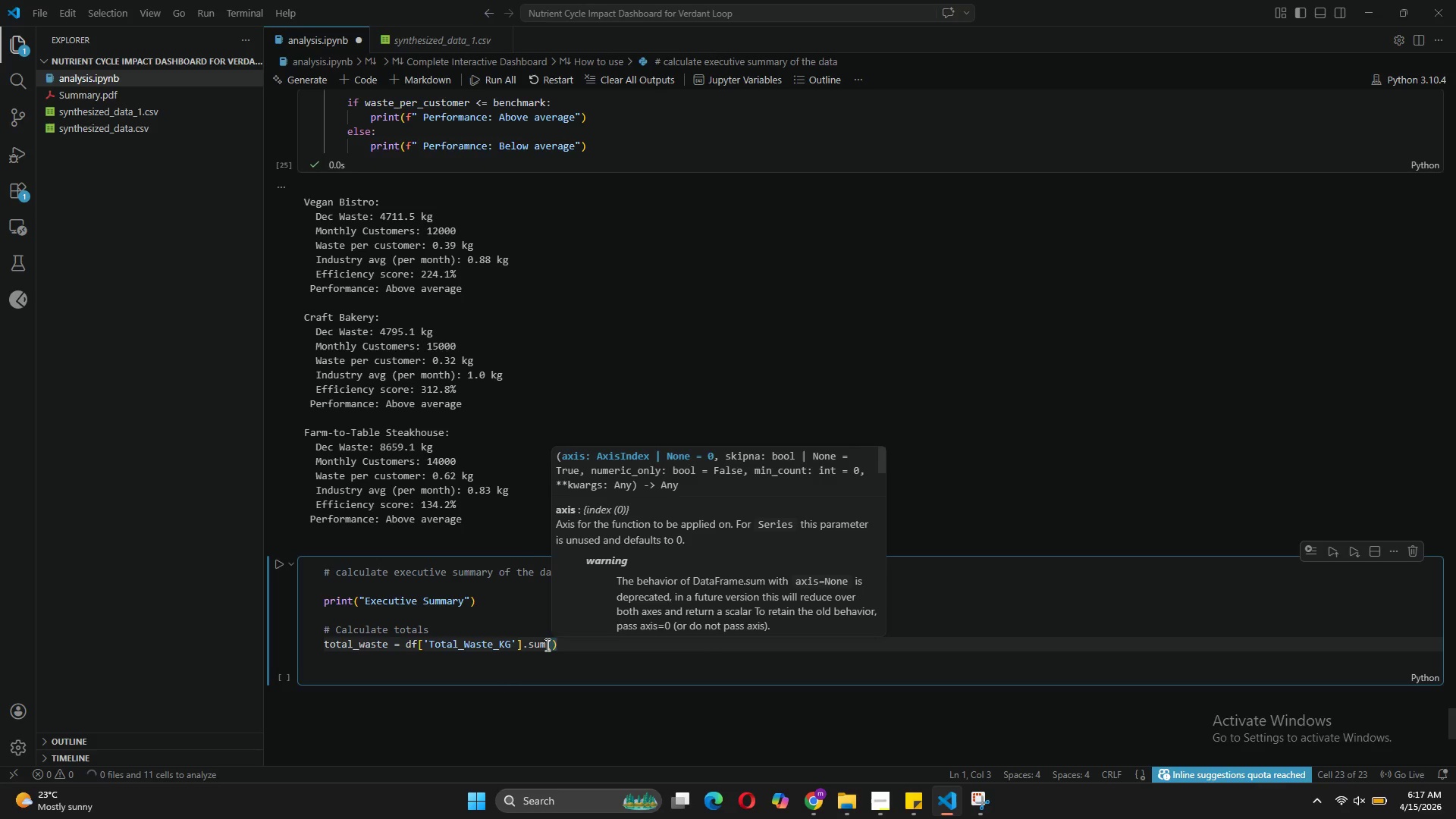 
key(ArrowRight)
 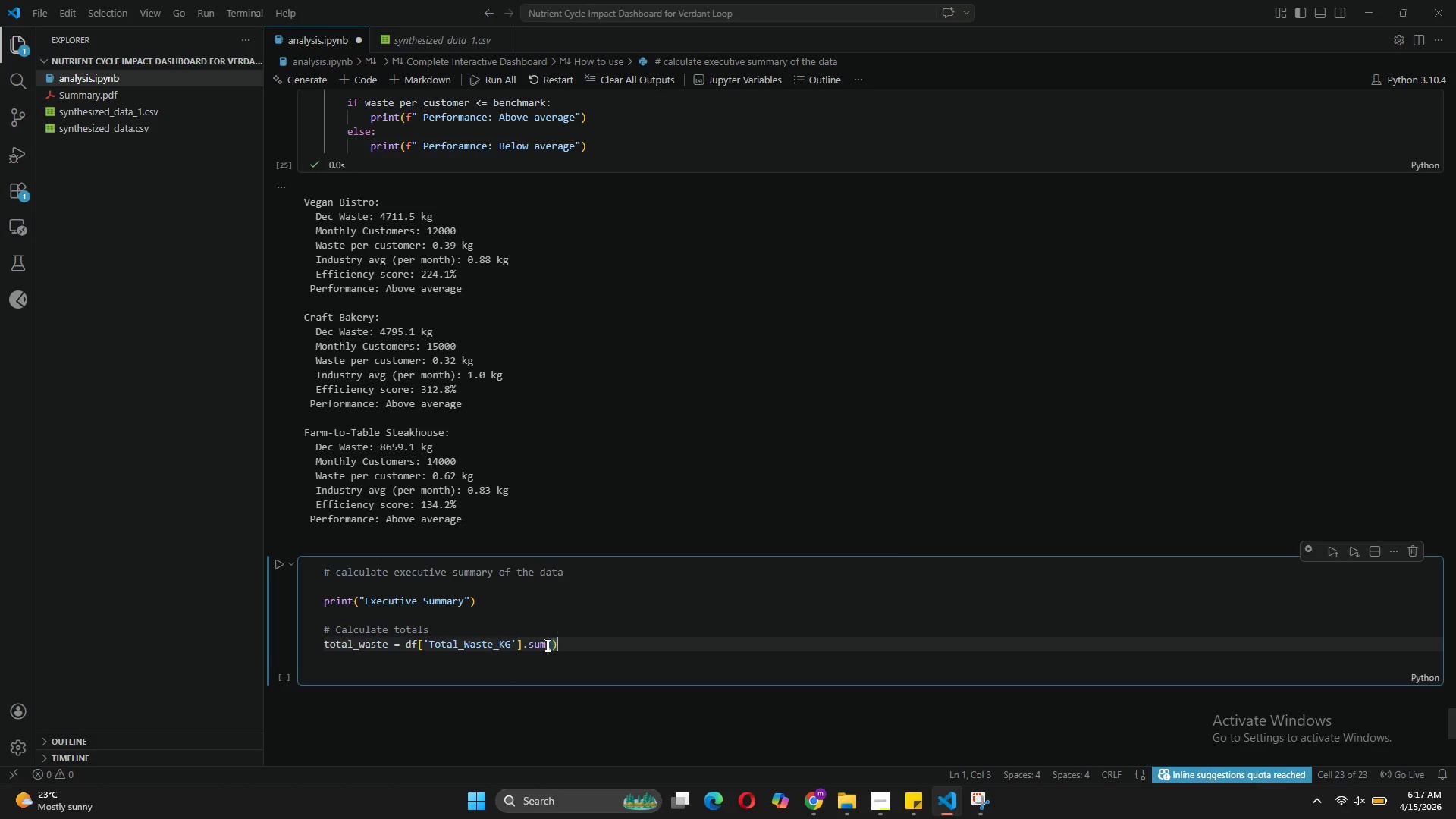 
key(Enter)
 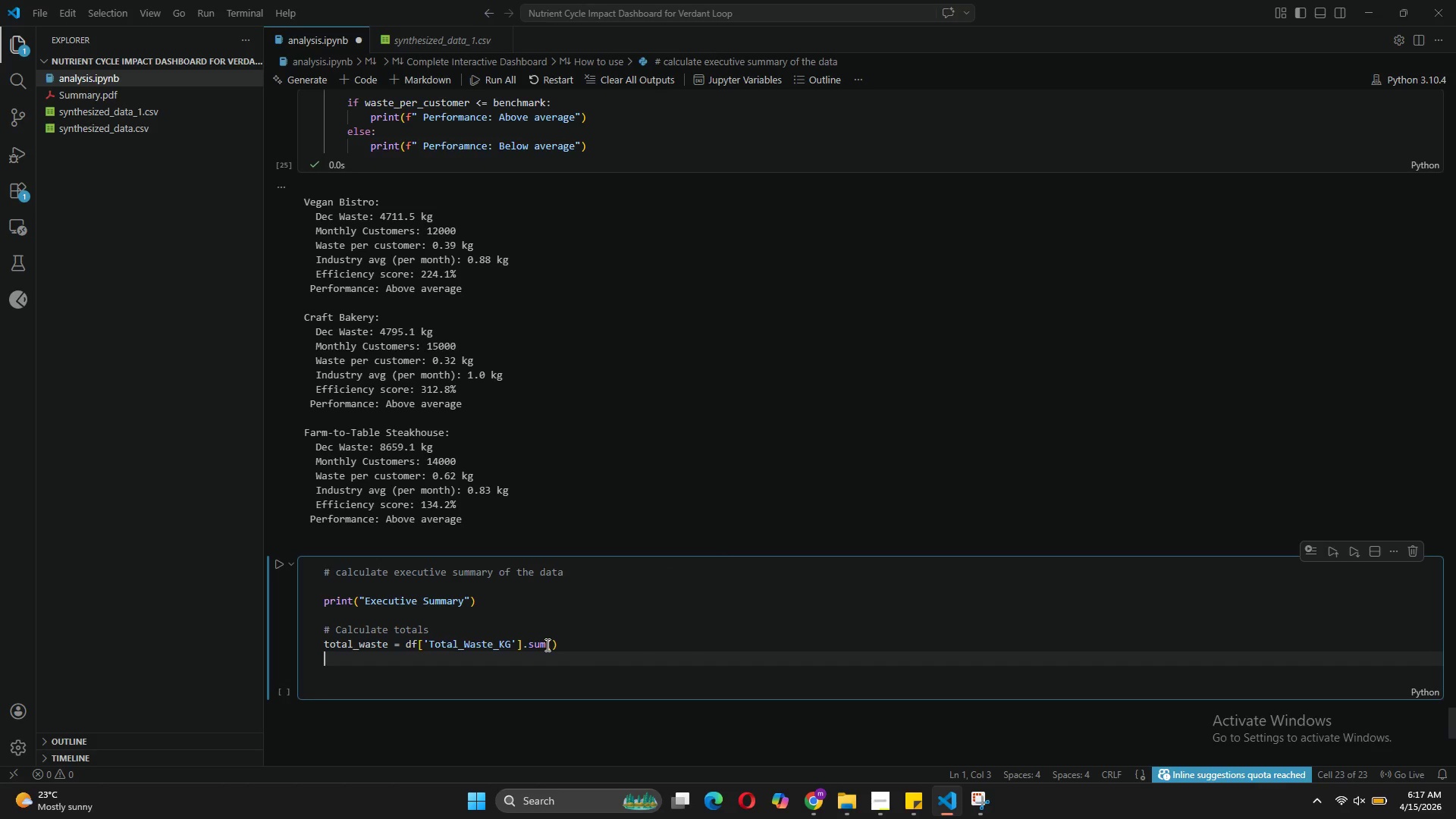 
type(total_co2e = df[')
 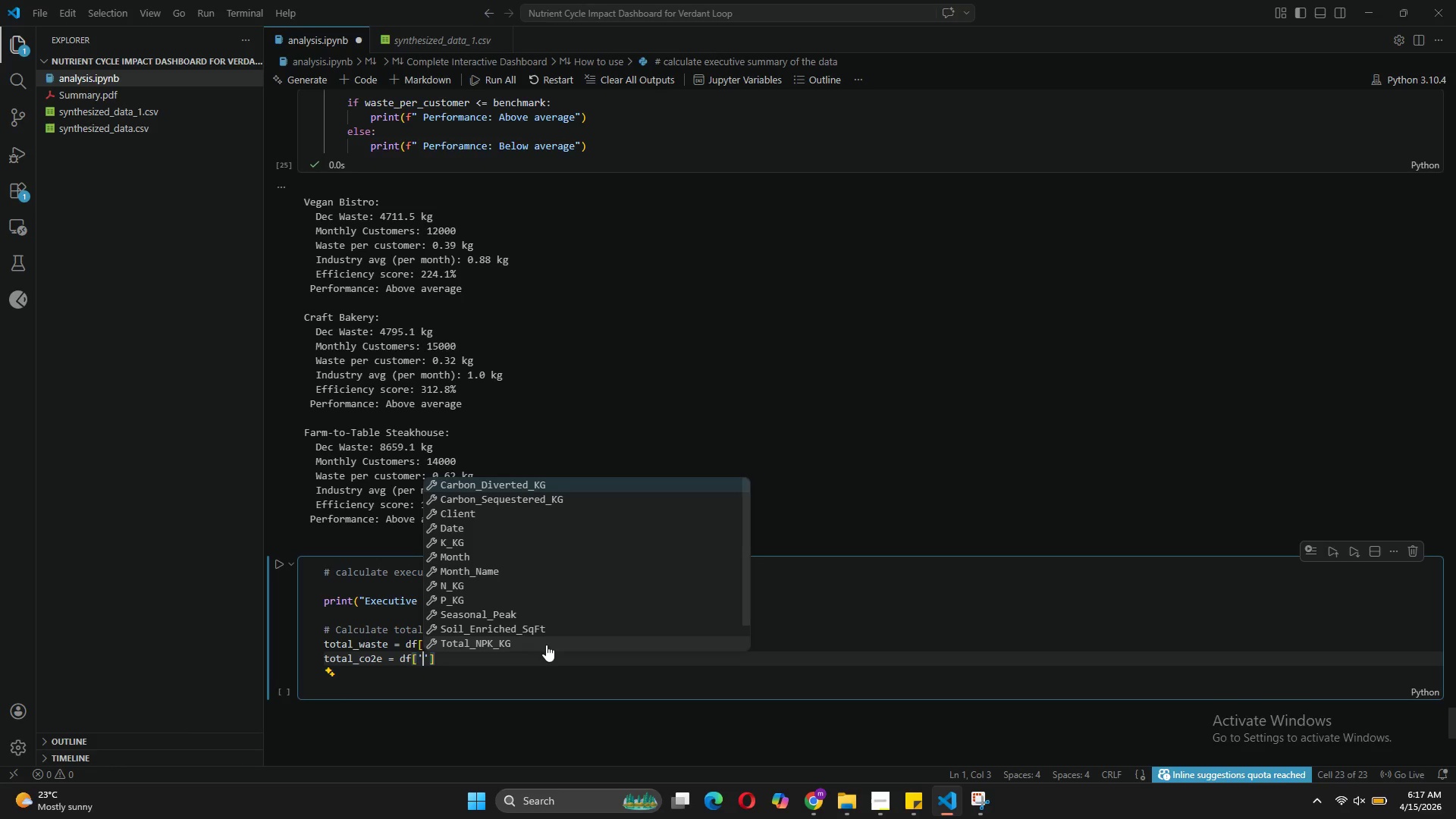 
left_click([522, 482])
 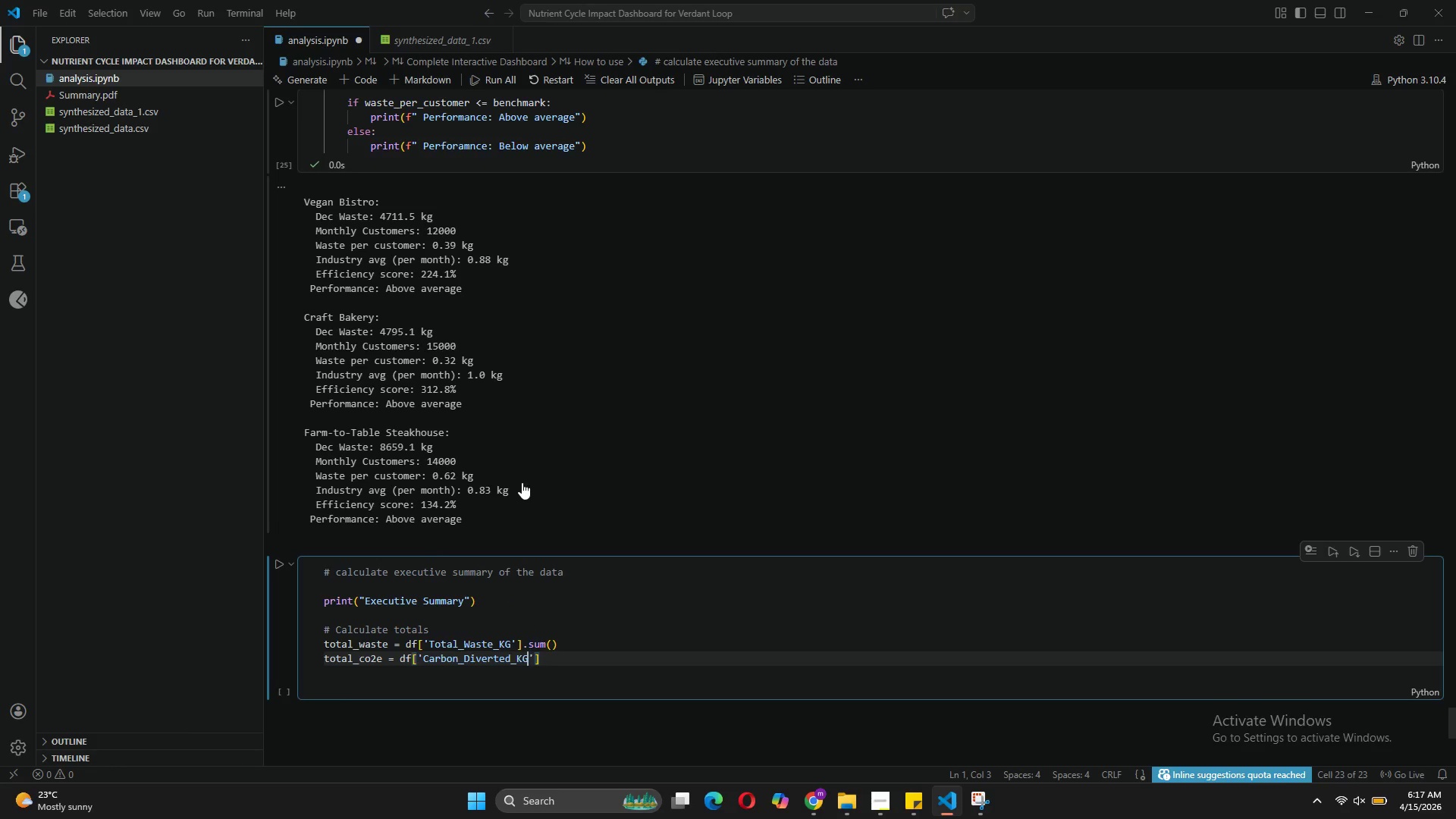 
key(ArrowRight)
 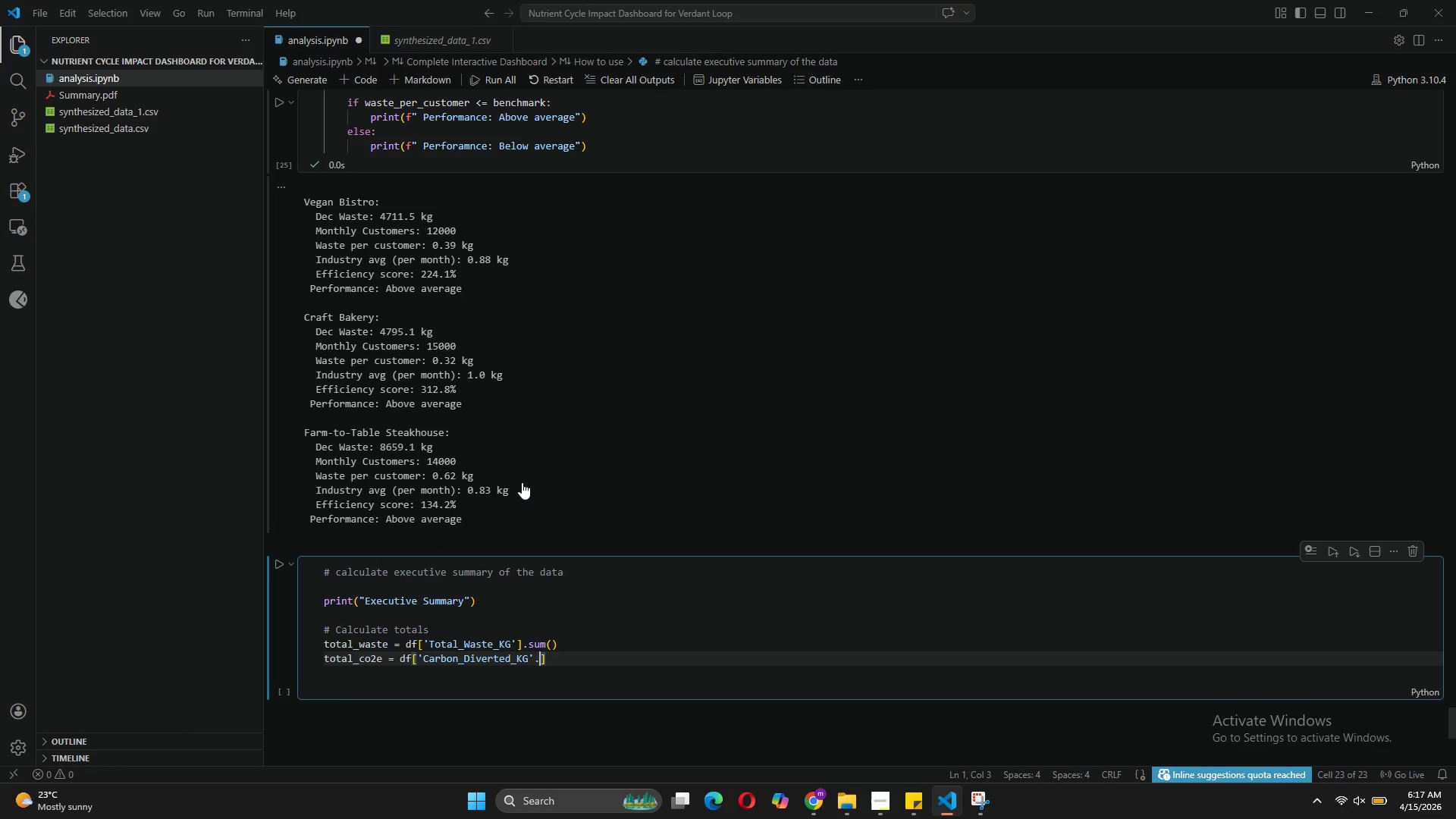 
type(.sum)
key(Backspace)
key(Backspace)
key(Backspace)
key(Backspace)
 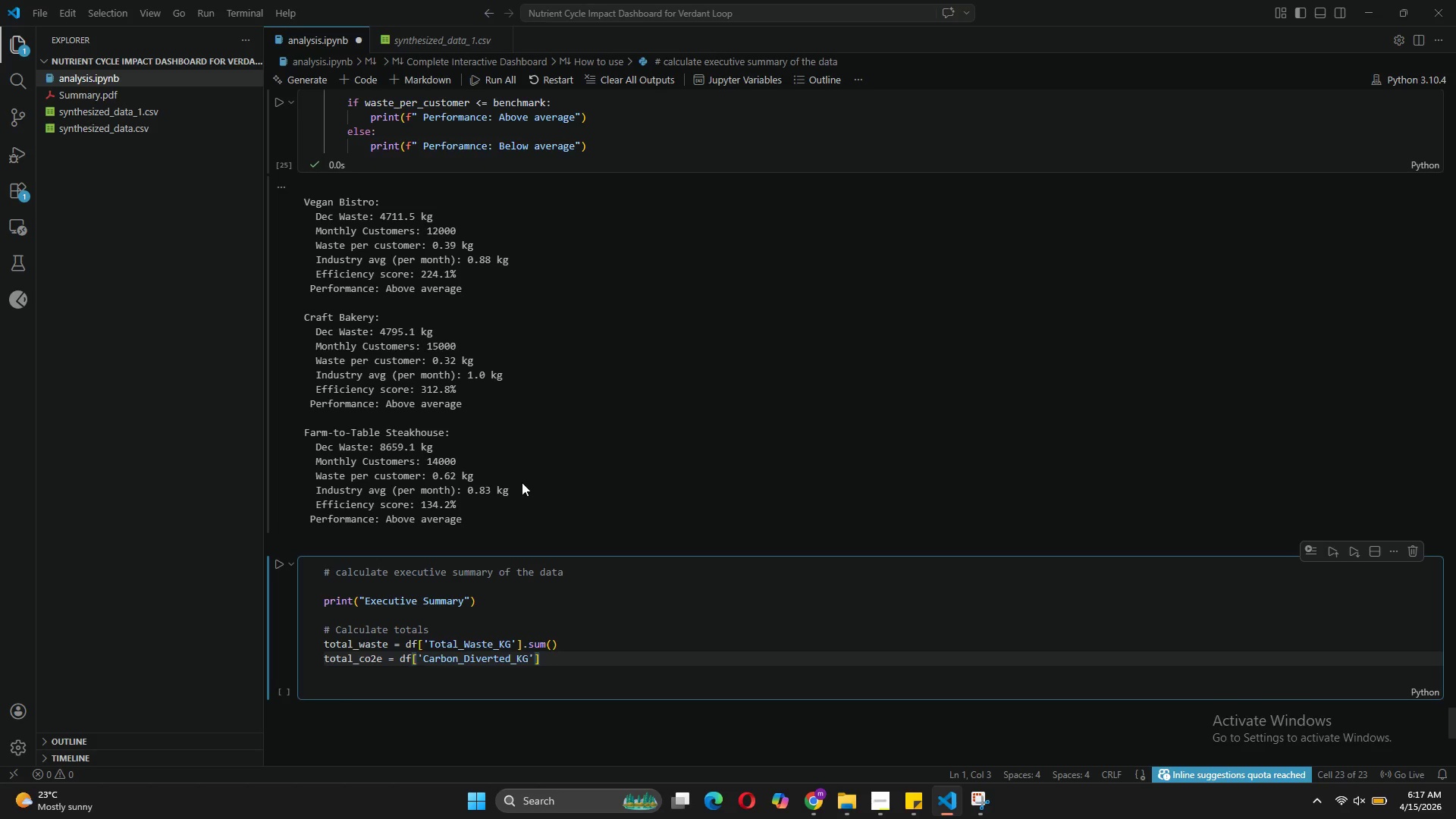 
key(ArrowRight)
 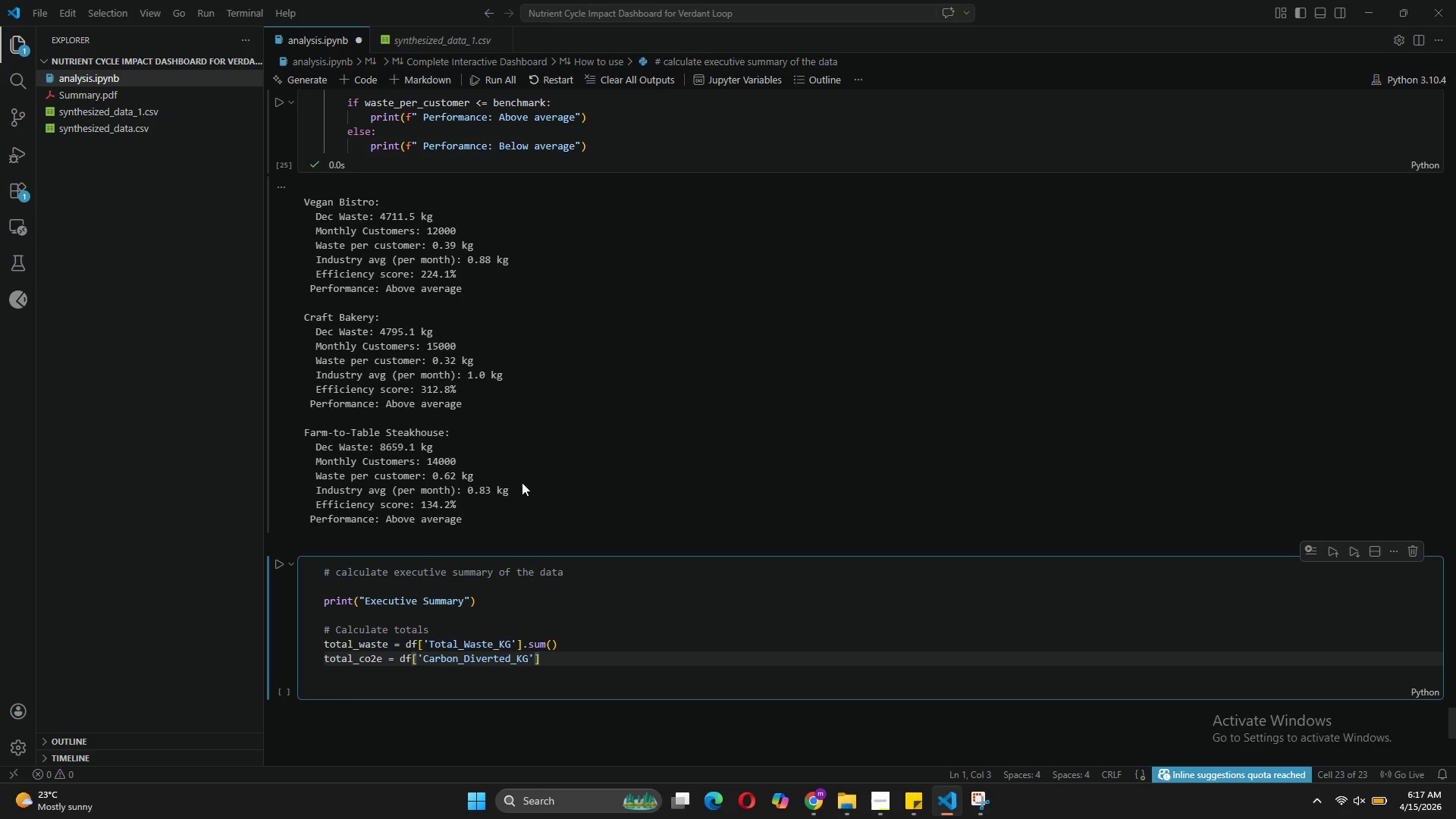 
type(.sum()
 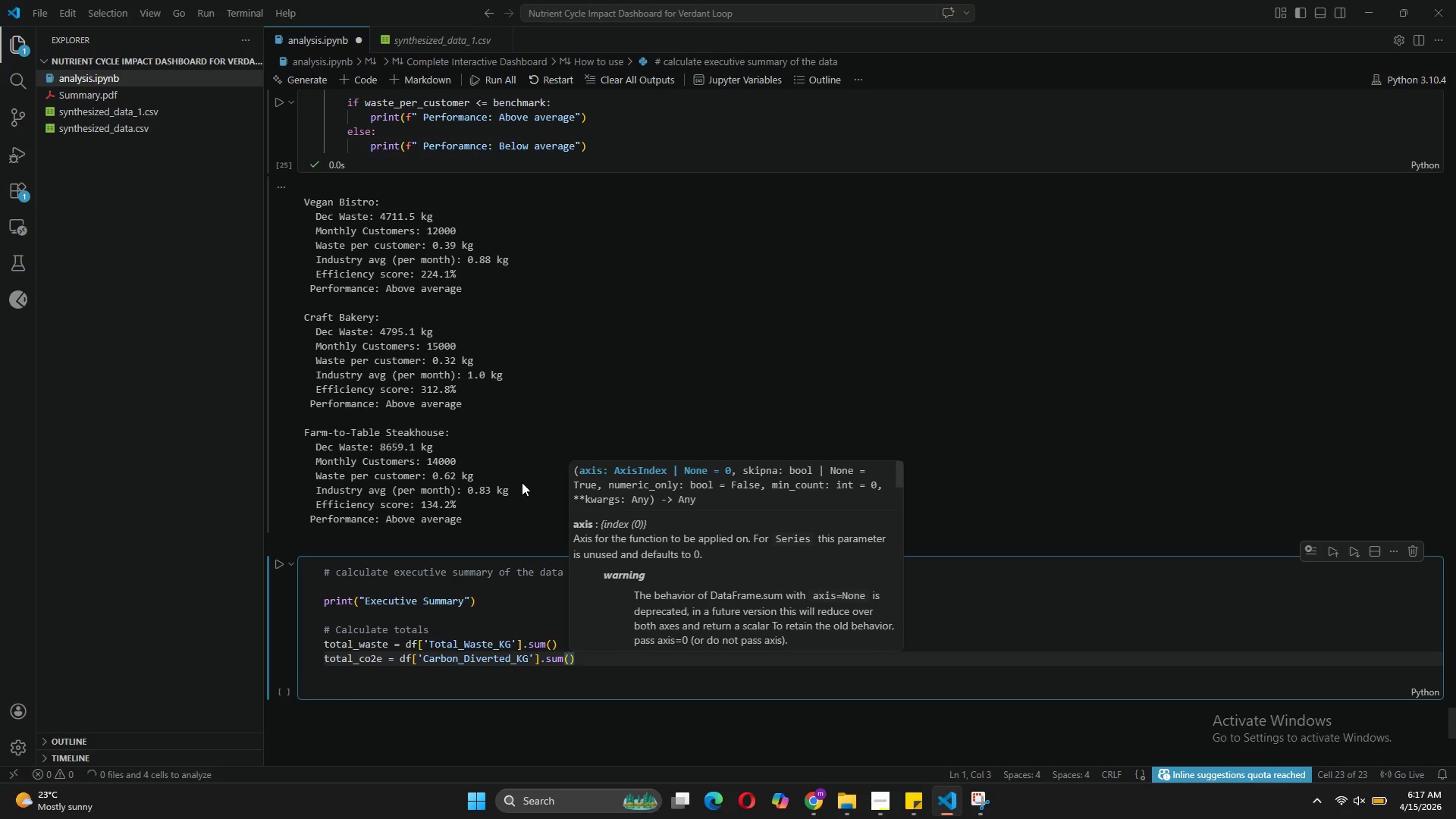 
key(ArrowRight)
 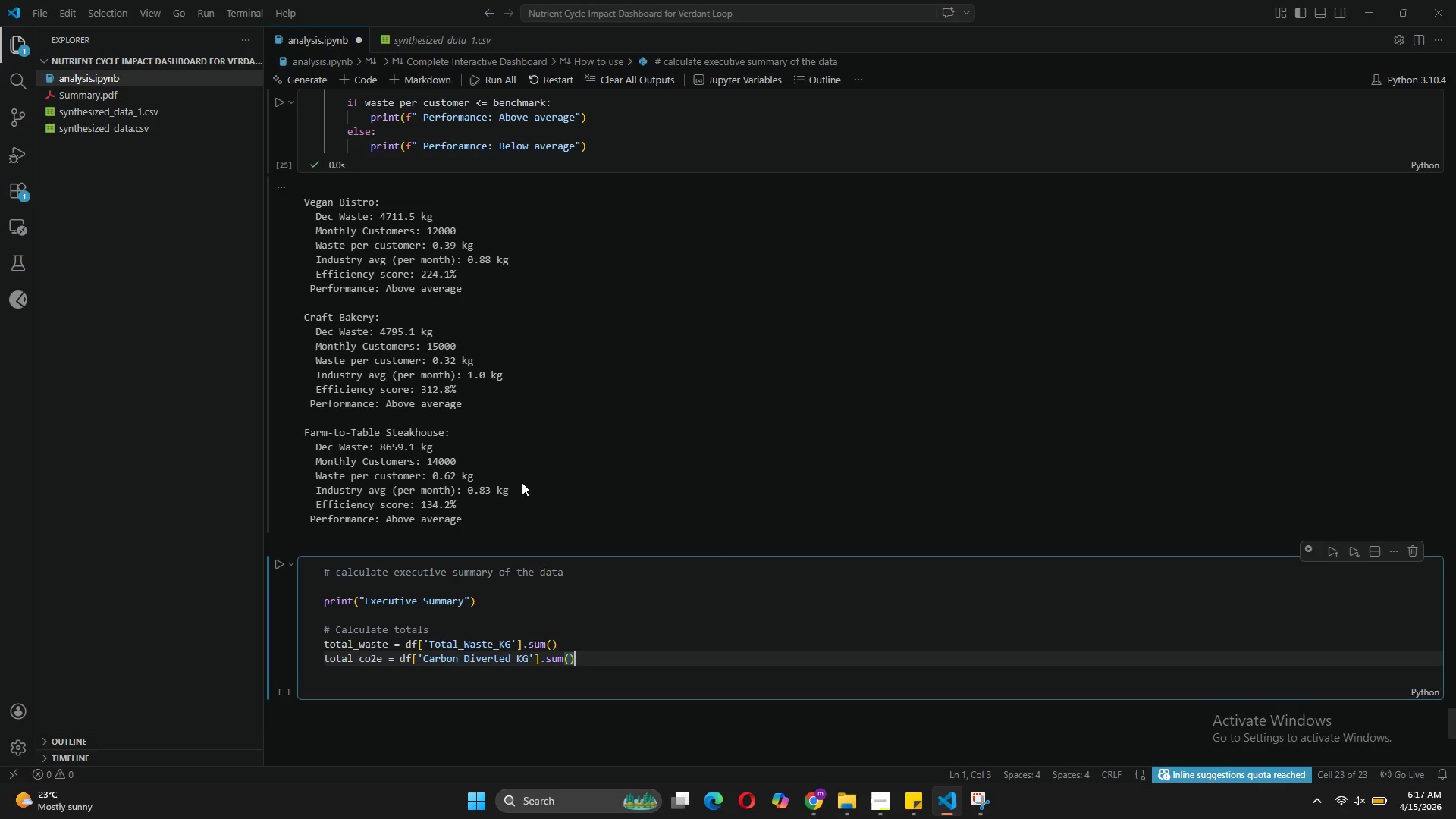 
key(Enter)
 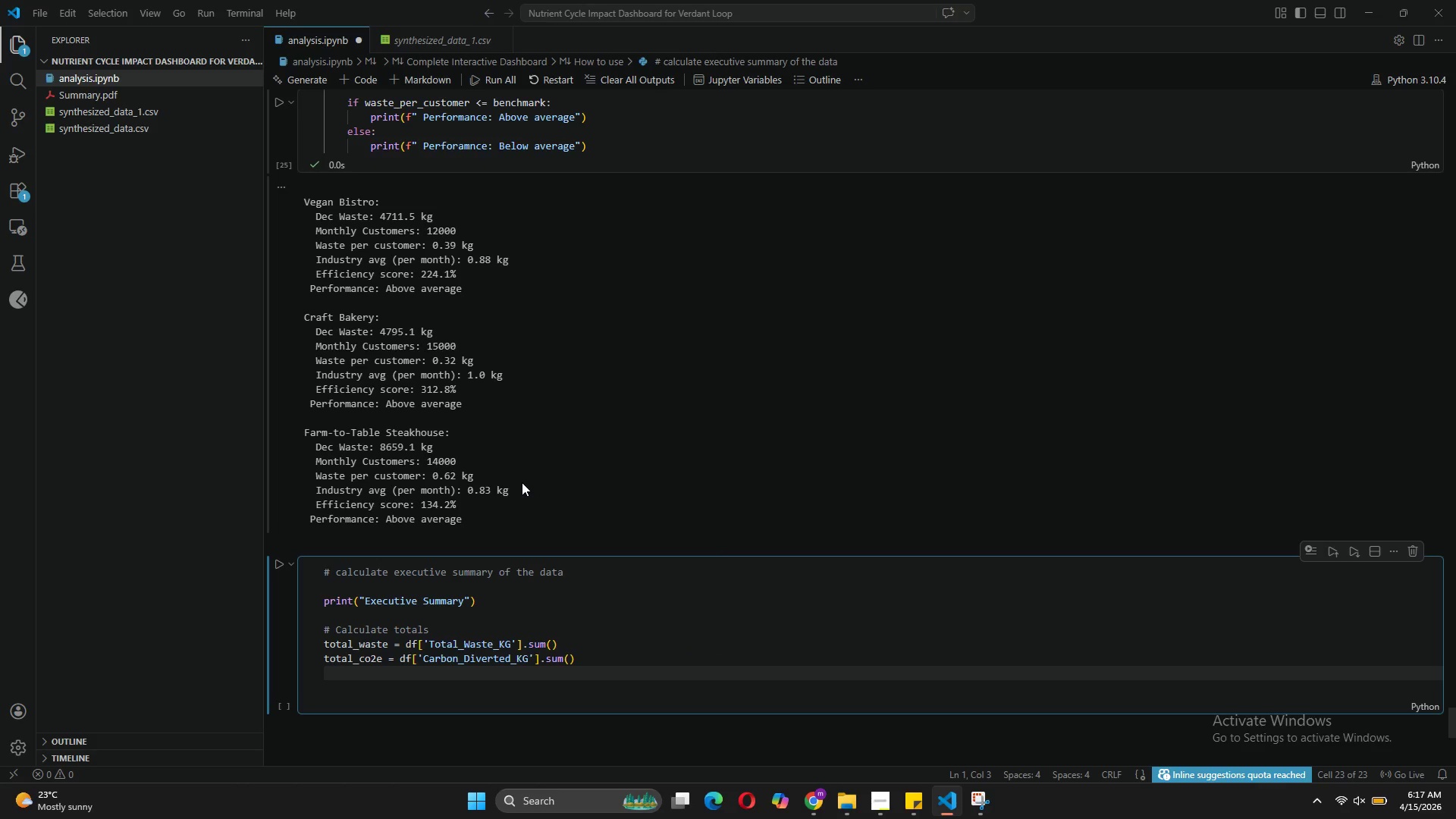 
type(total_n = df['N_KG)
 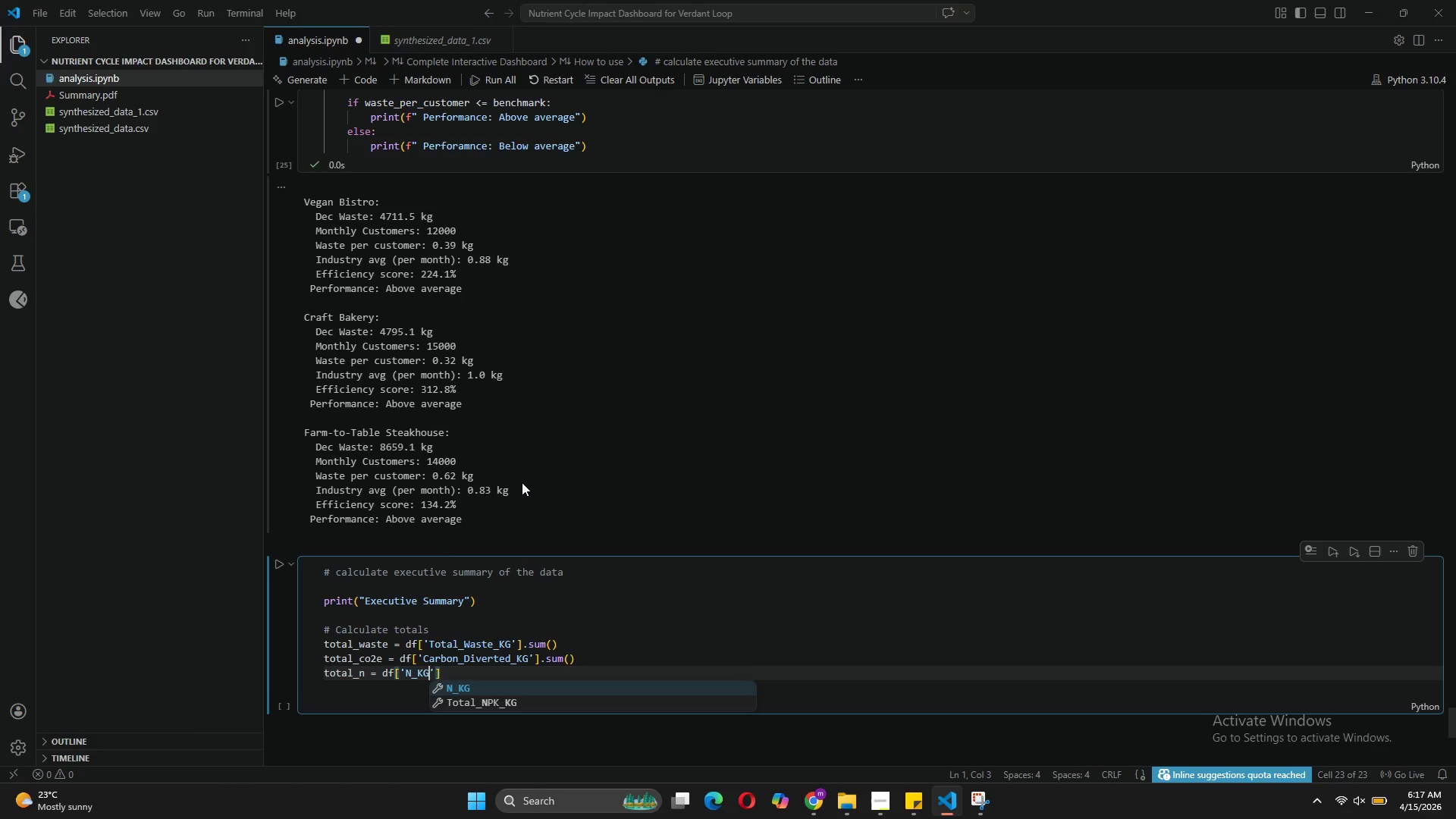 
key(ArrowRight)
 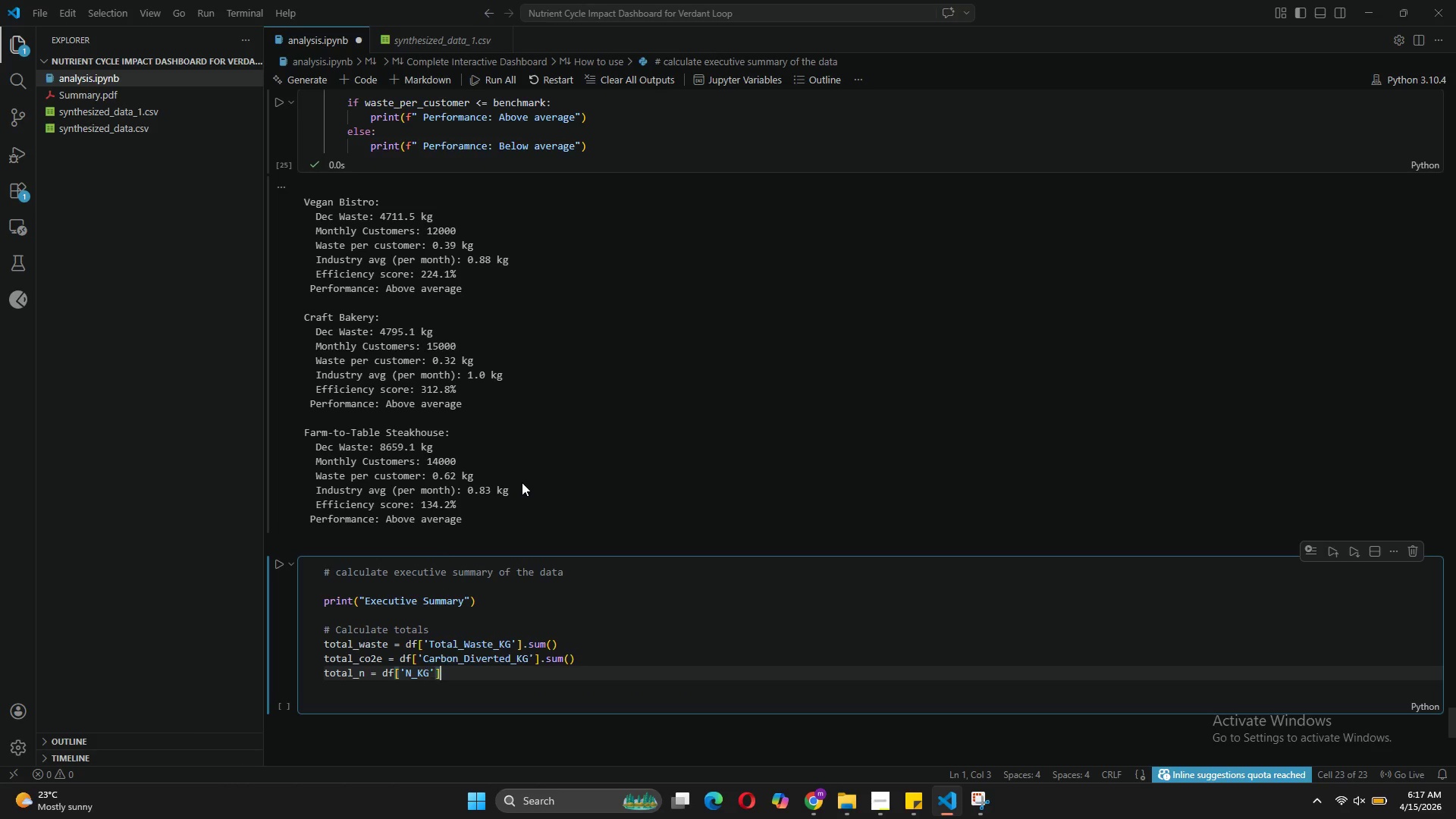 
key(ArrowRight)
 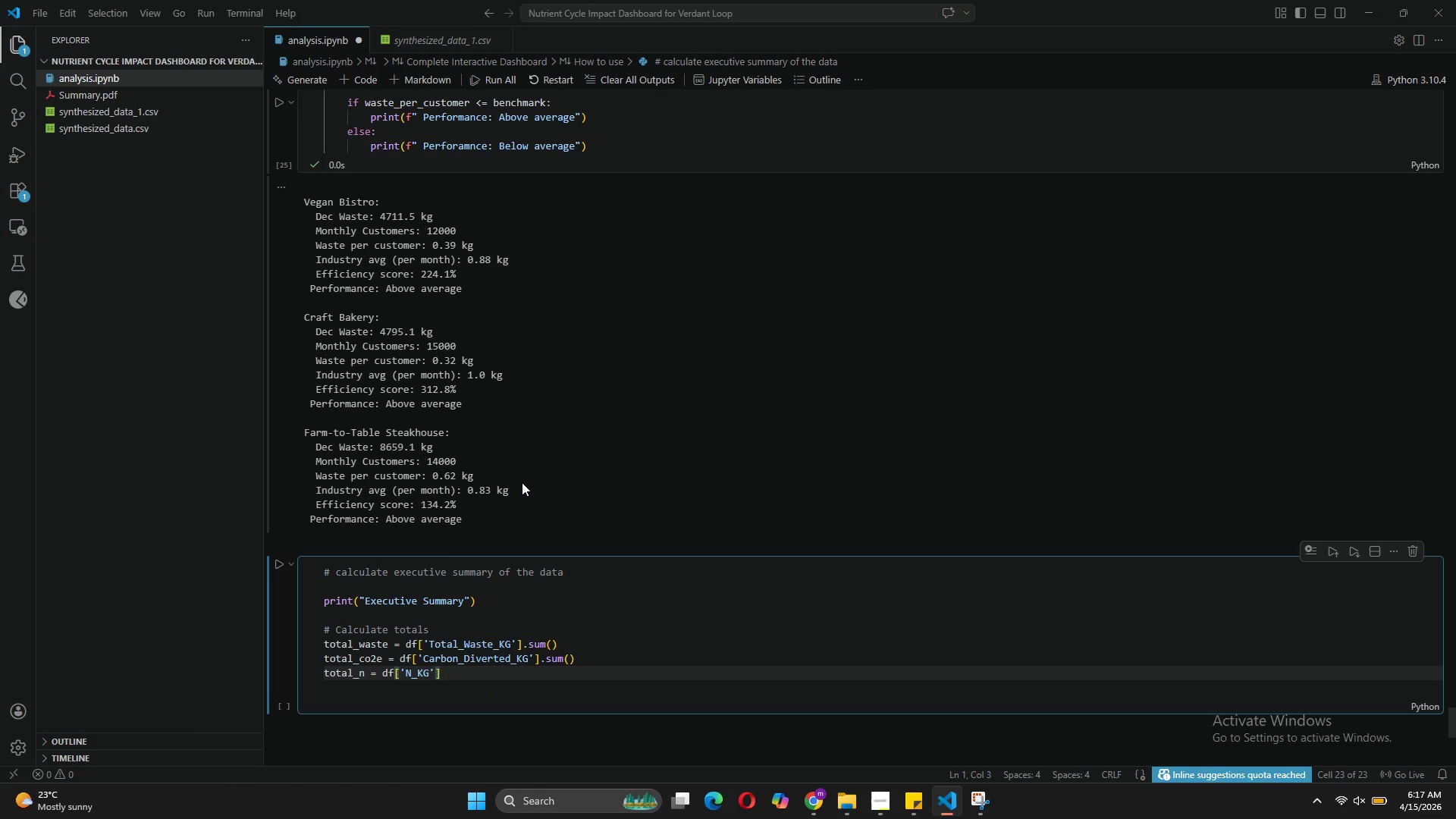 
type(.SUM)
key(Backspace)
key(Backspace)
key(Backspace)
type(sum()
 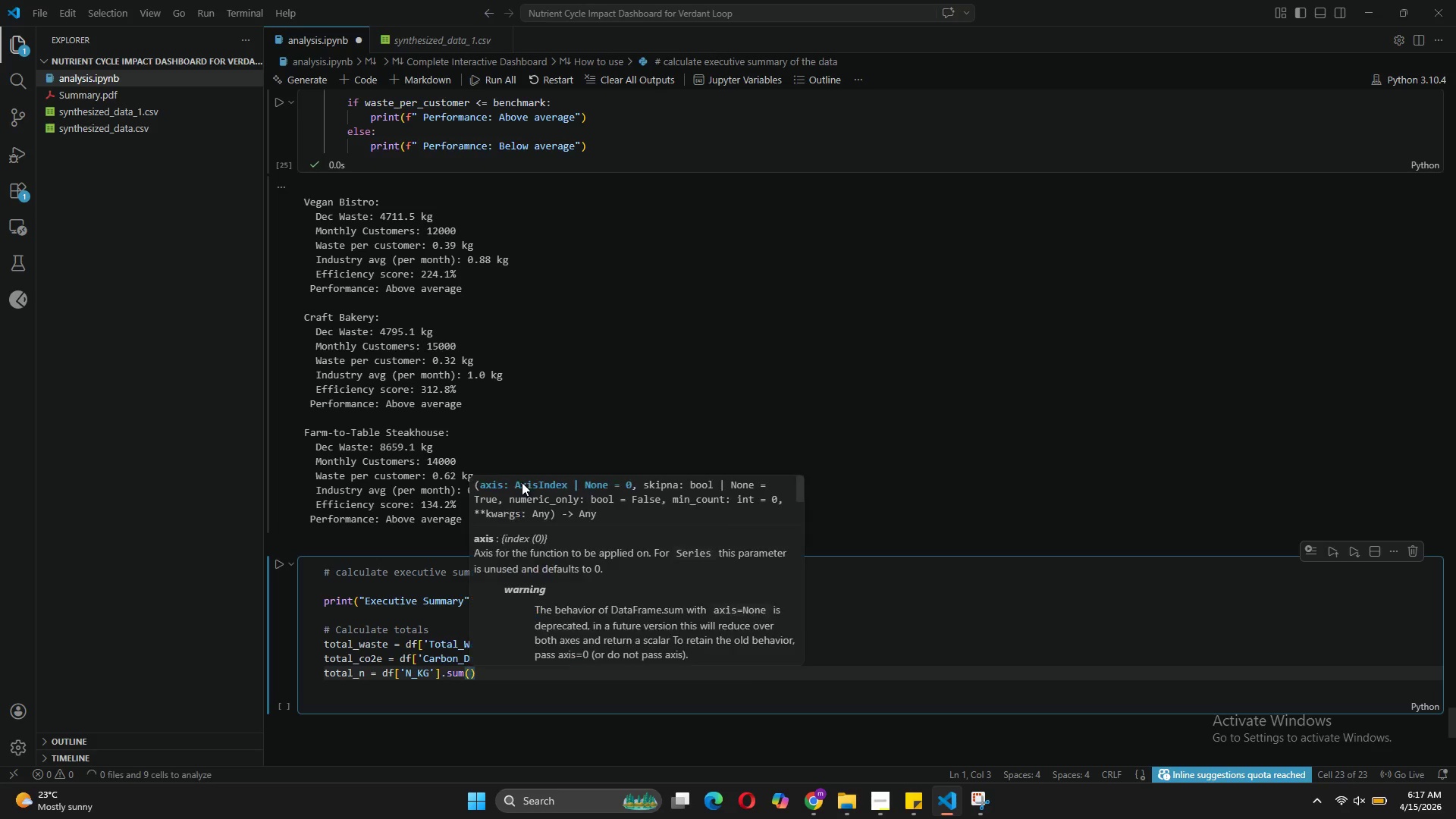 
key(ArrowRight)
 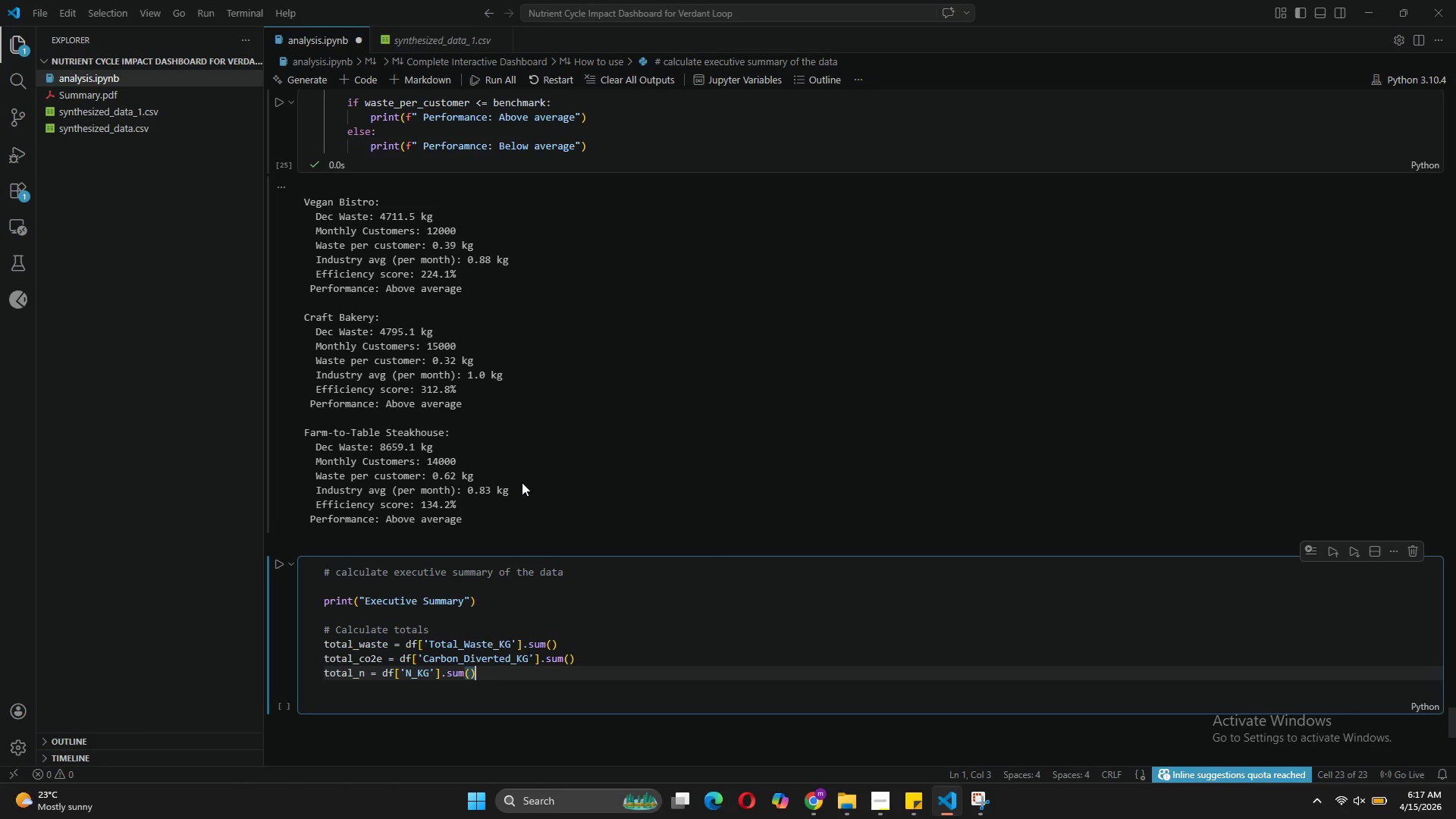 
key(Enter)
 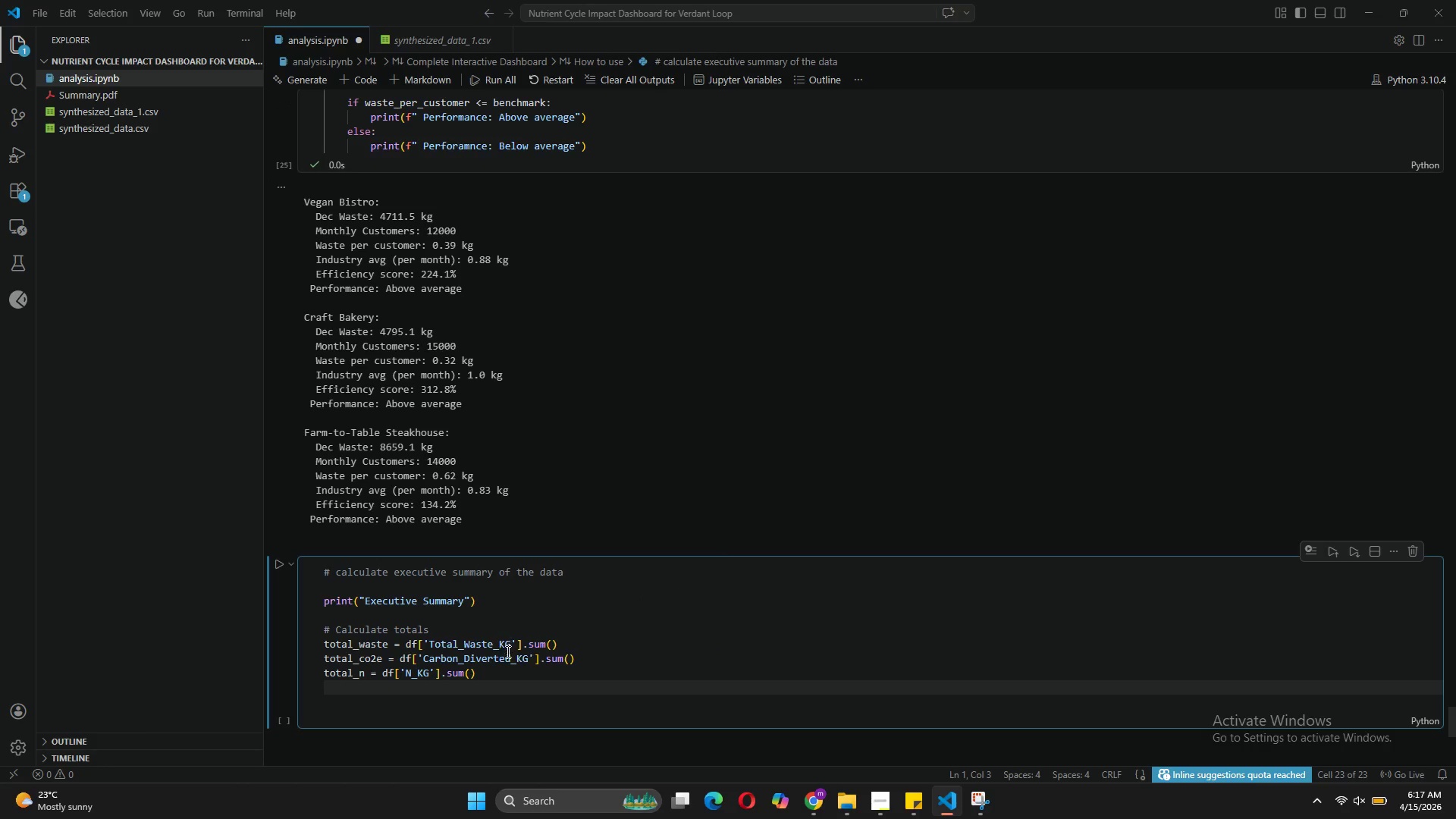 
left_click_drag(start_coordinate=[482, 675], to_coordinate=[323, 673])
 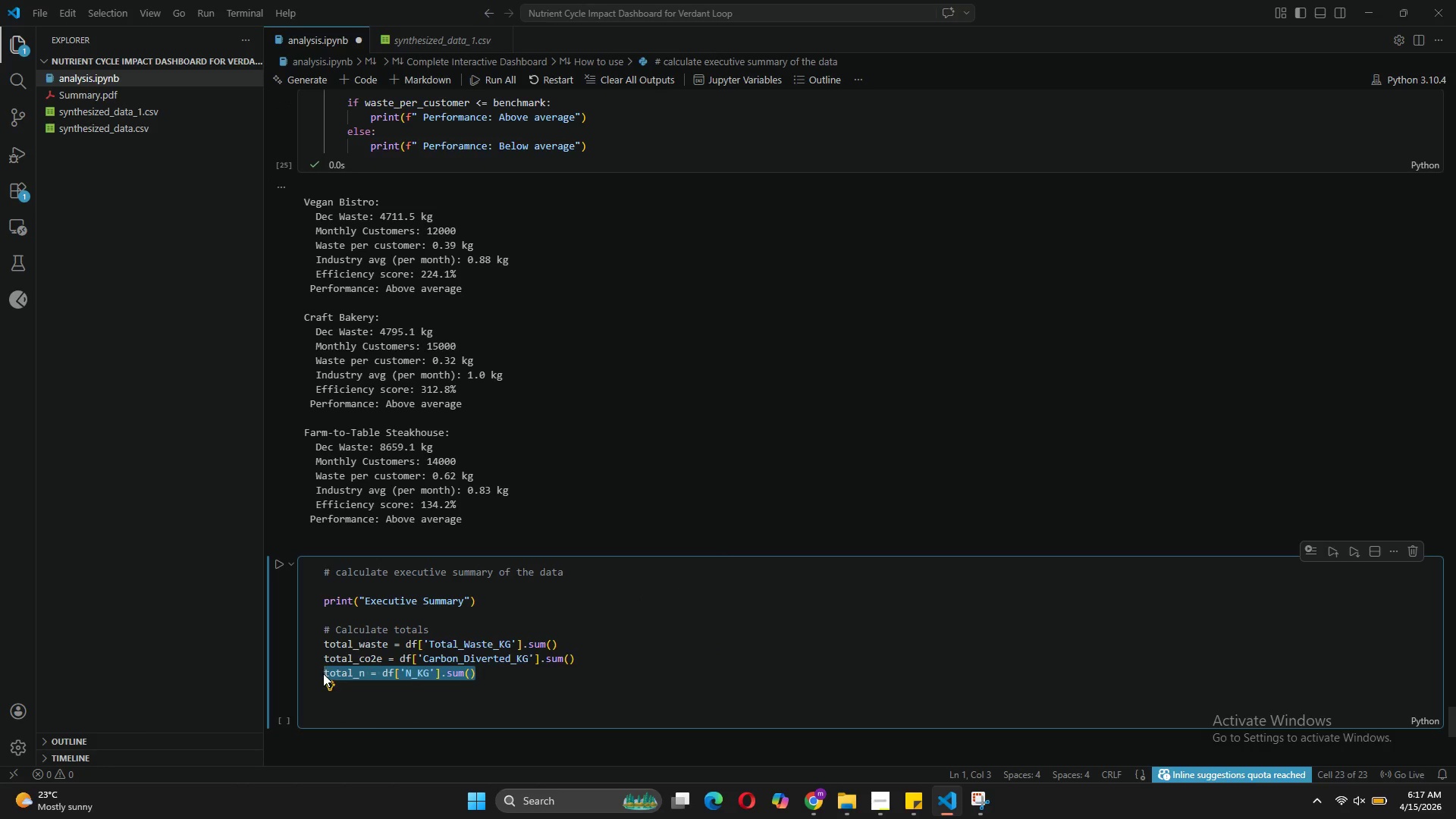 
key(Control+C)
 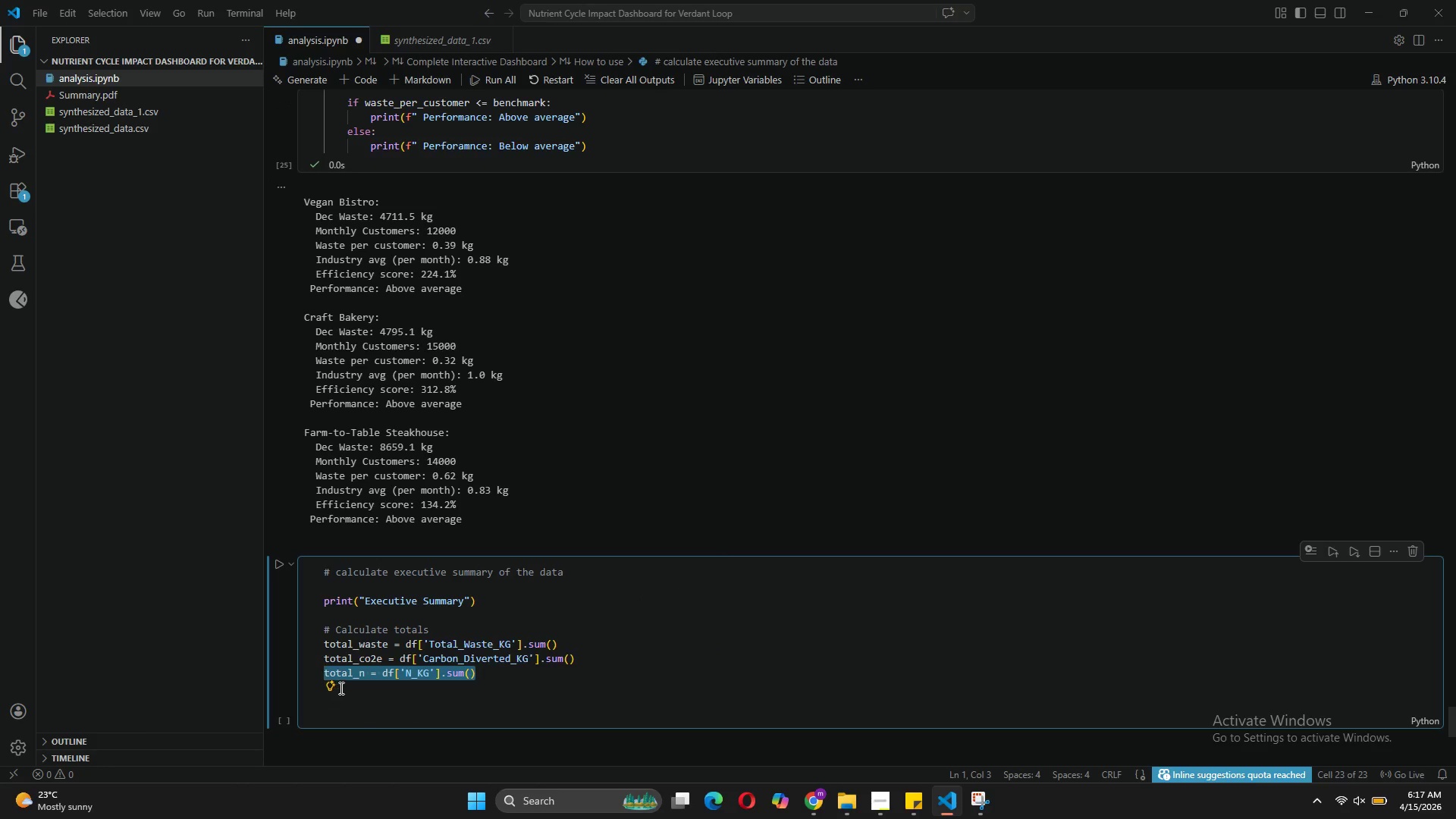 
left_click([342, 686])
 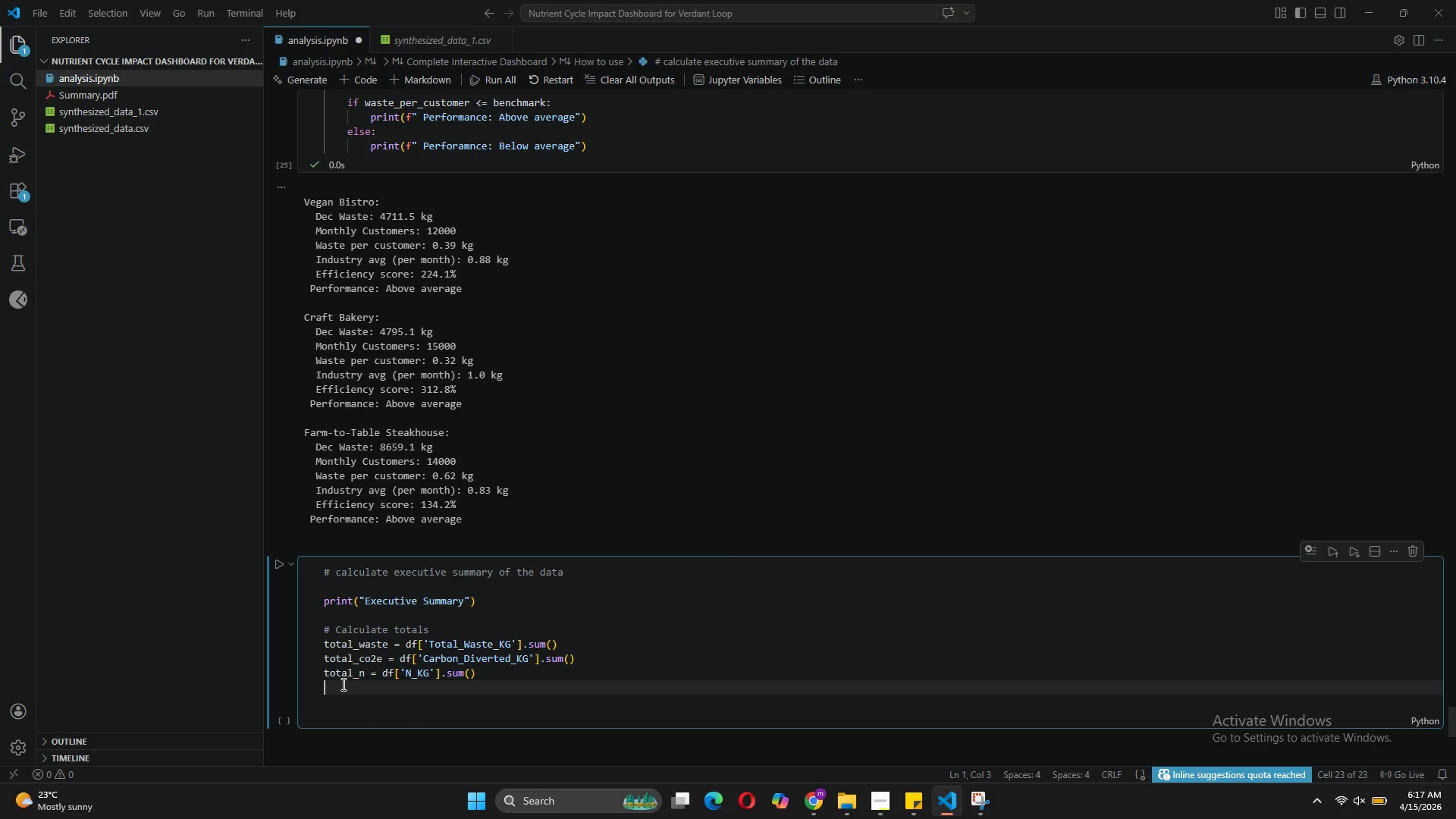 
key(Control+V)
 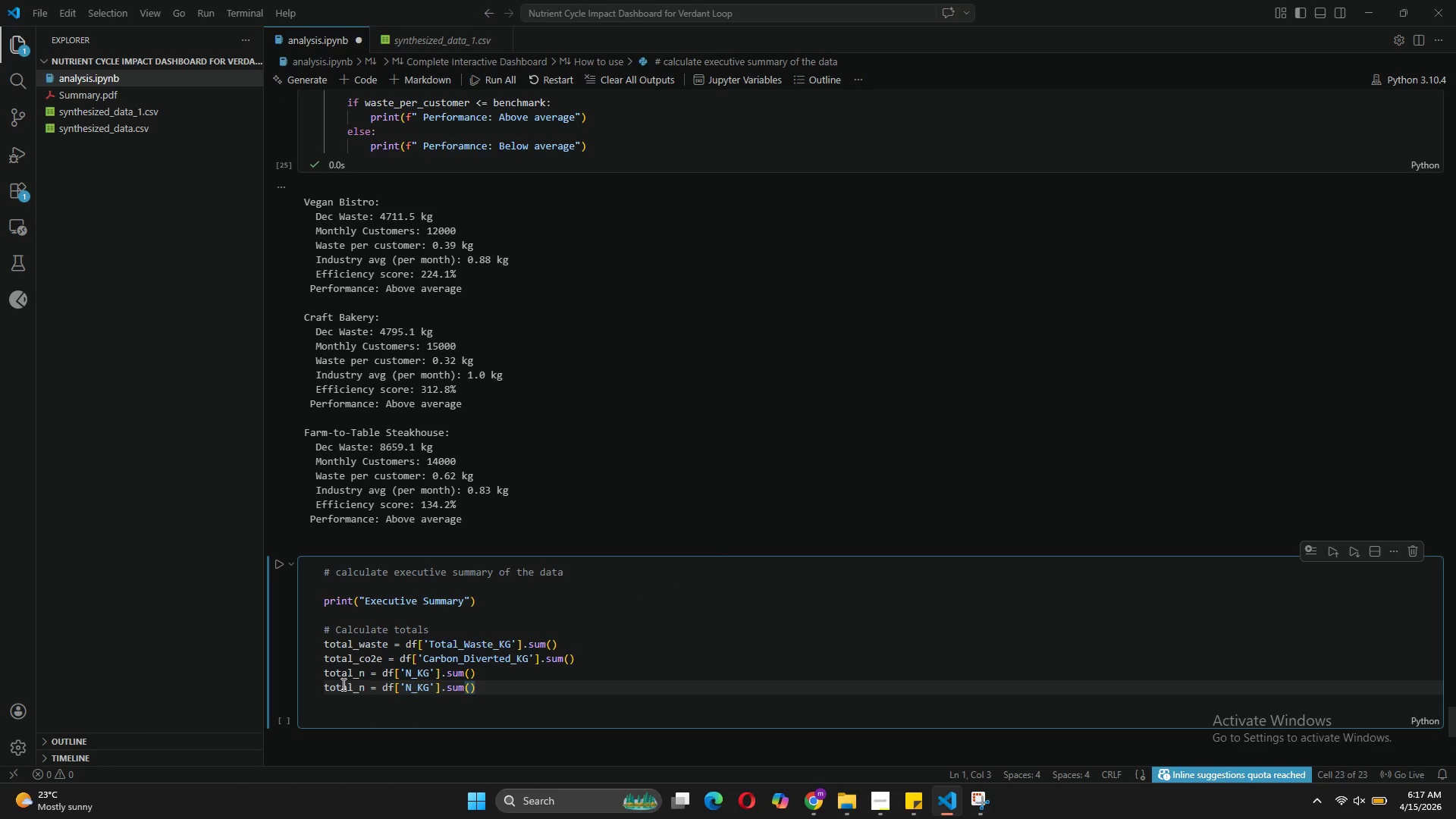 
key(Enter)
 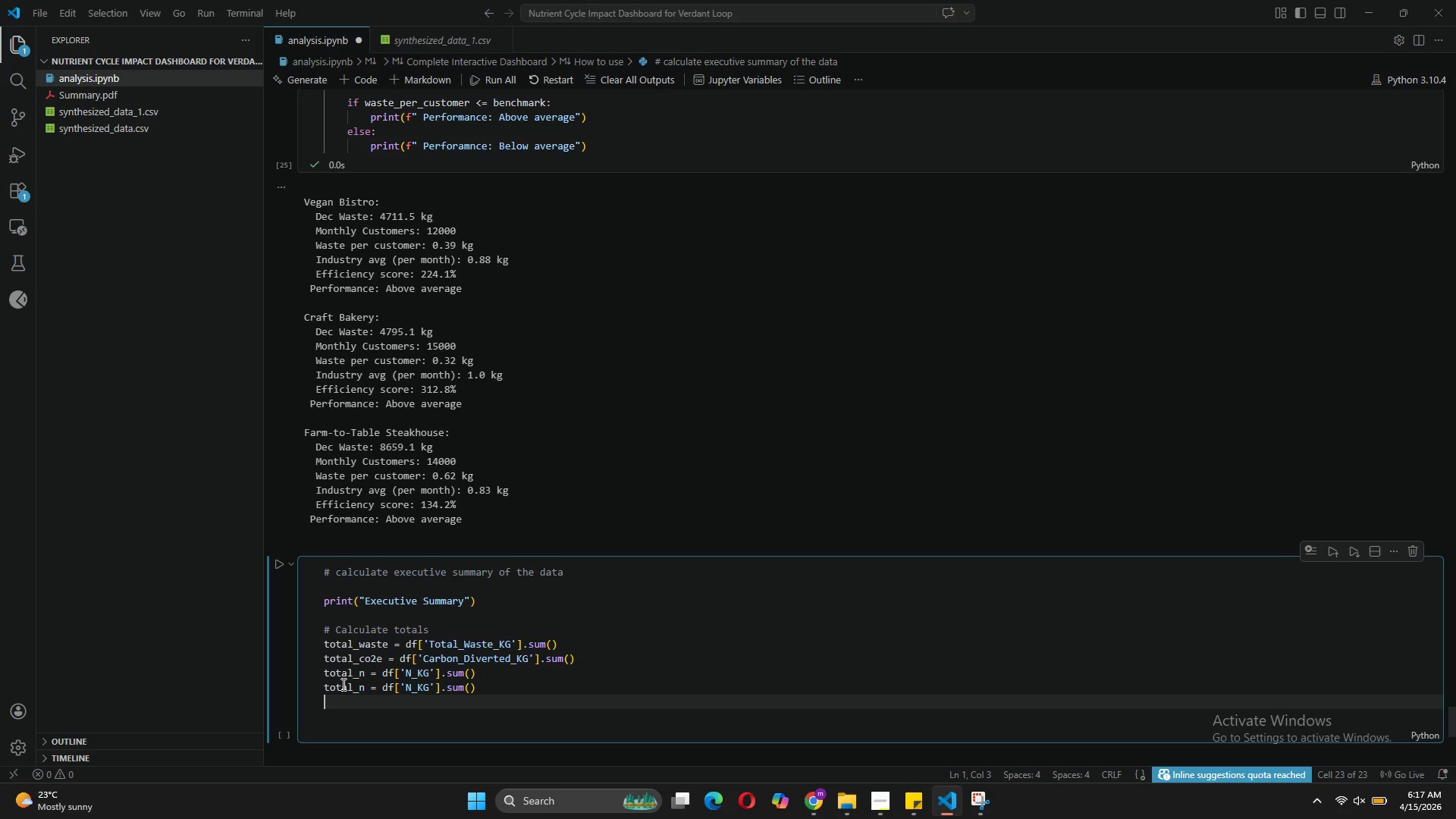 
key(Control+V)
 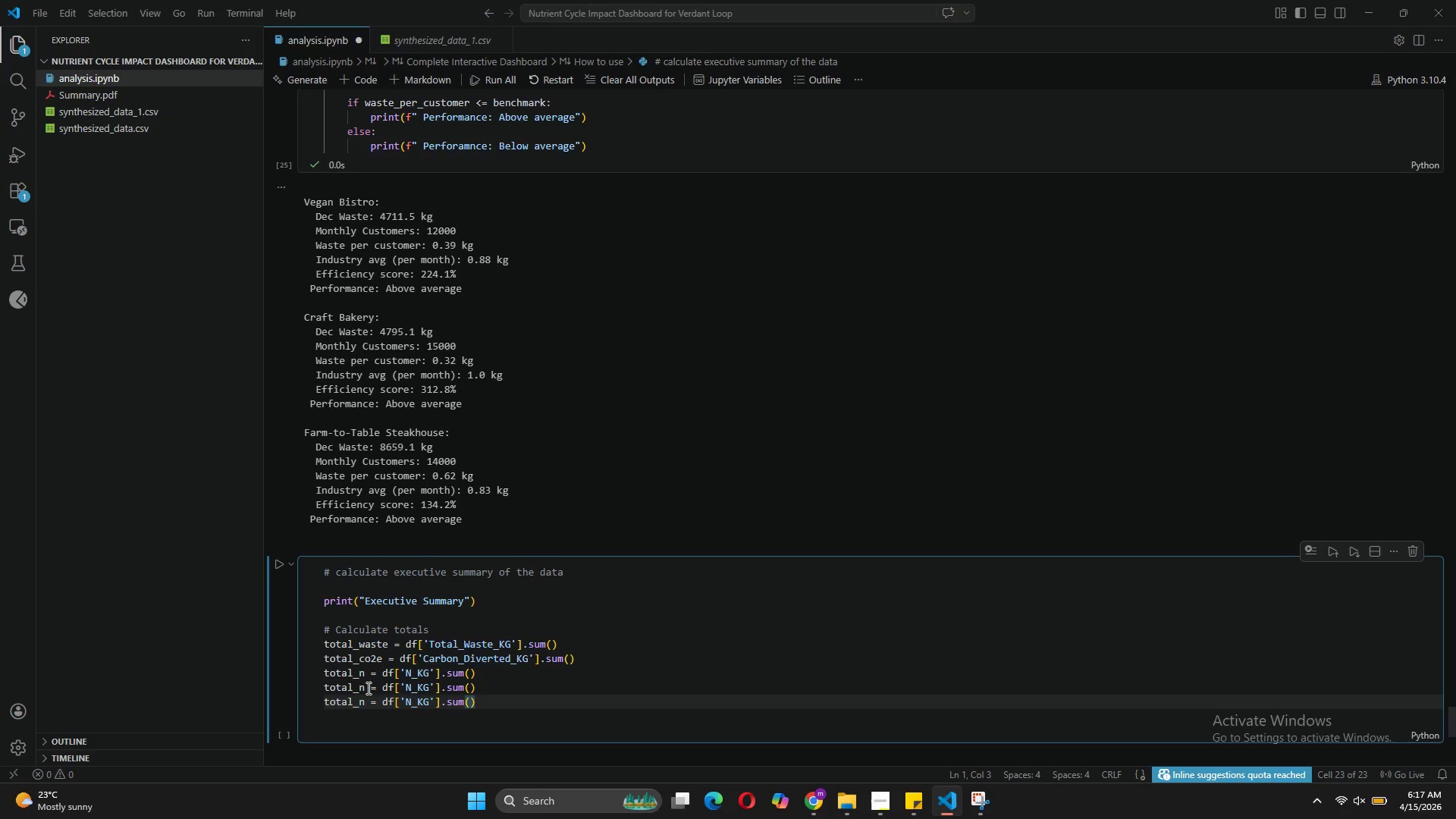 
left_click([367, 688])
 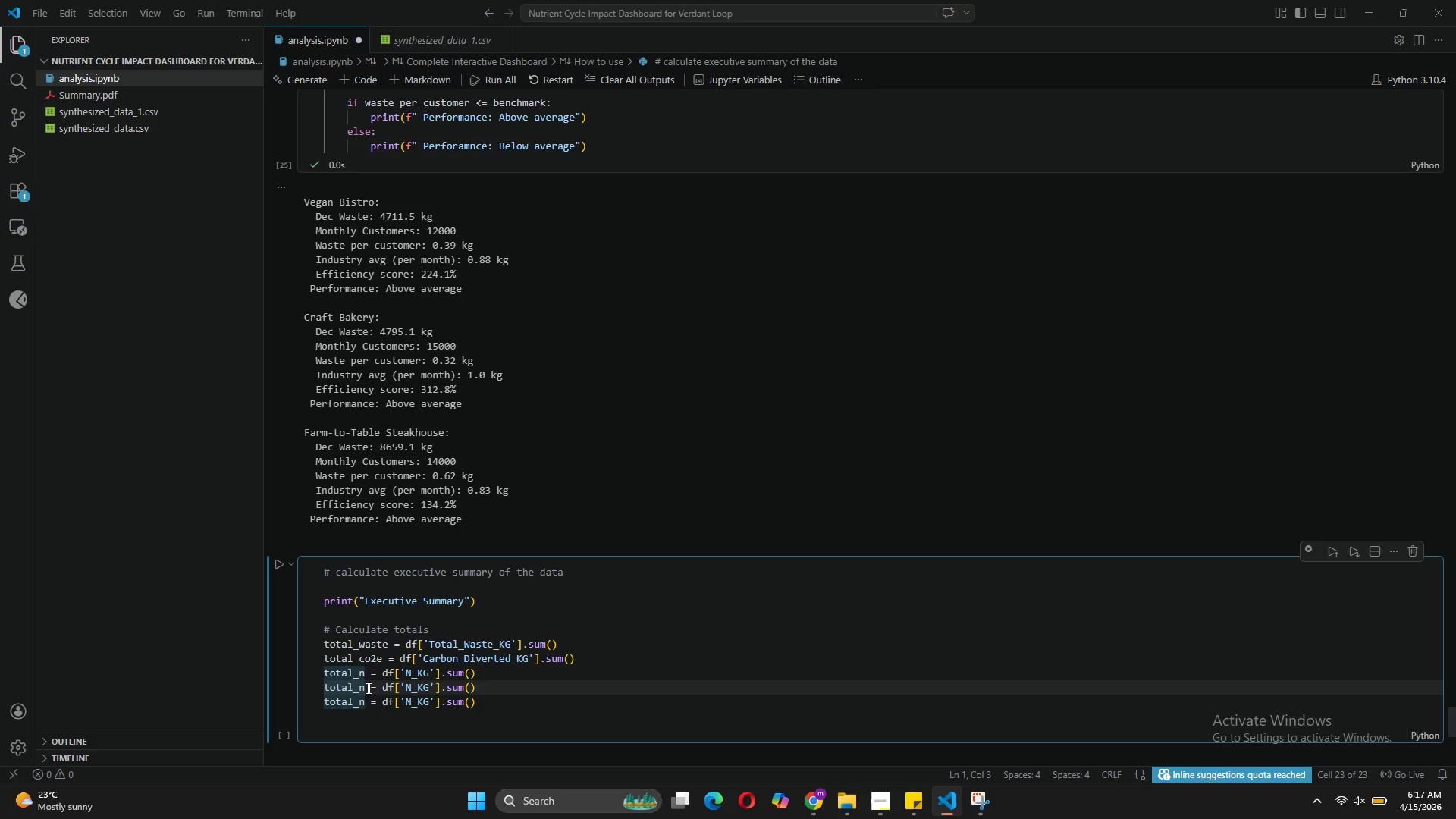 
key(Backspace)
 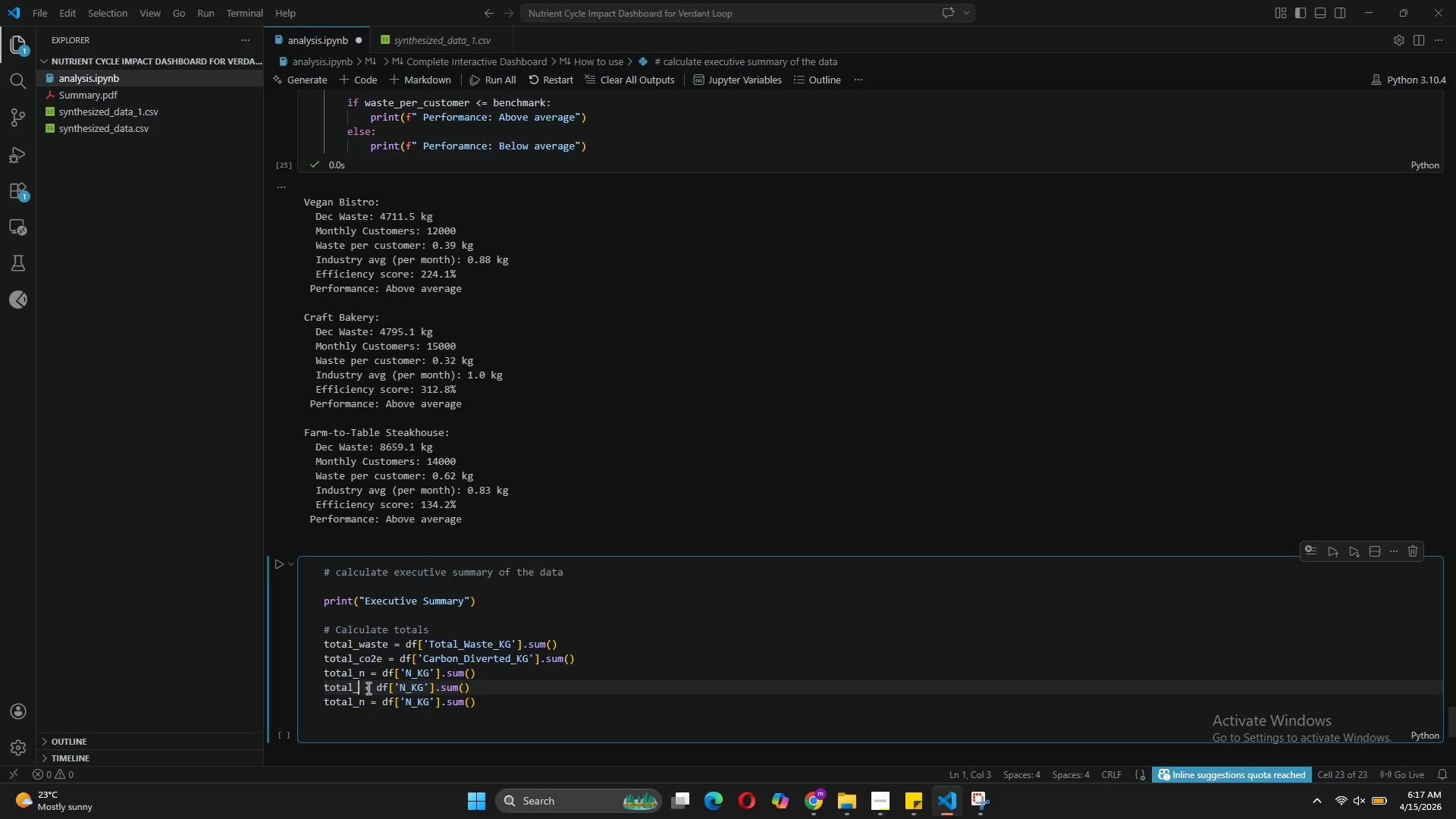 
key(P)
 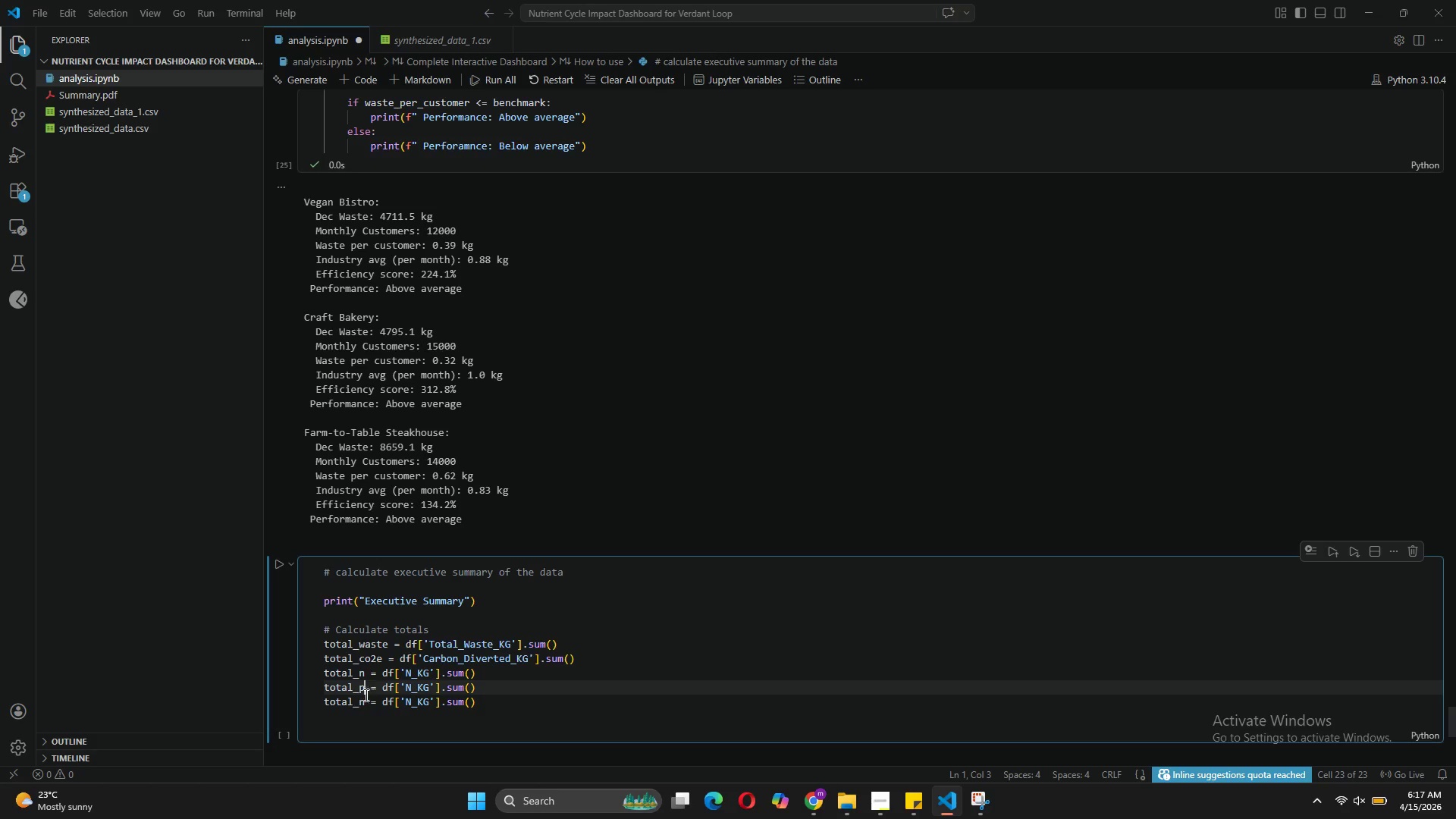 
left_click([365, 698])
 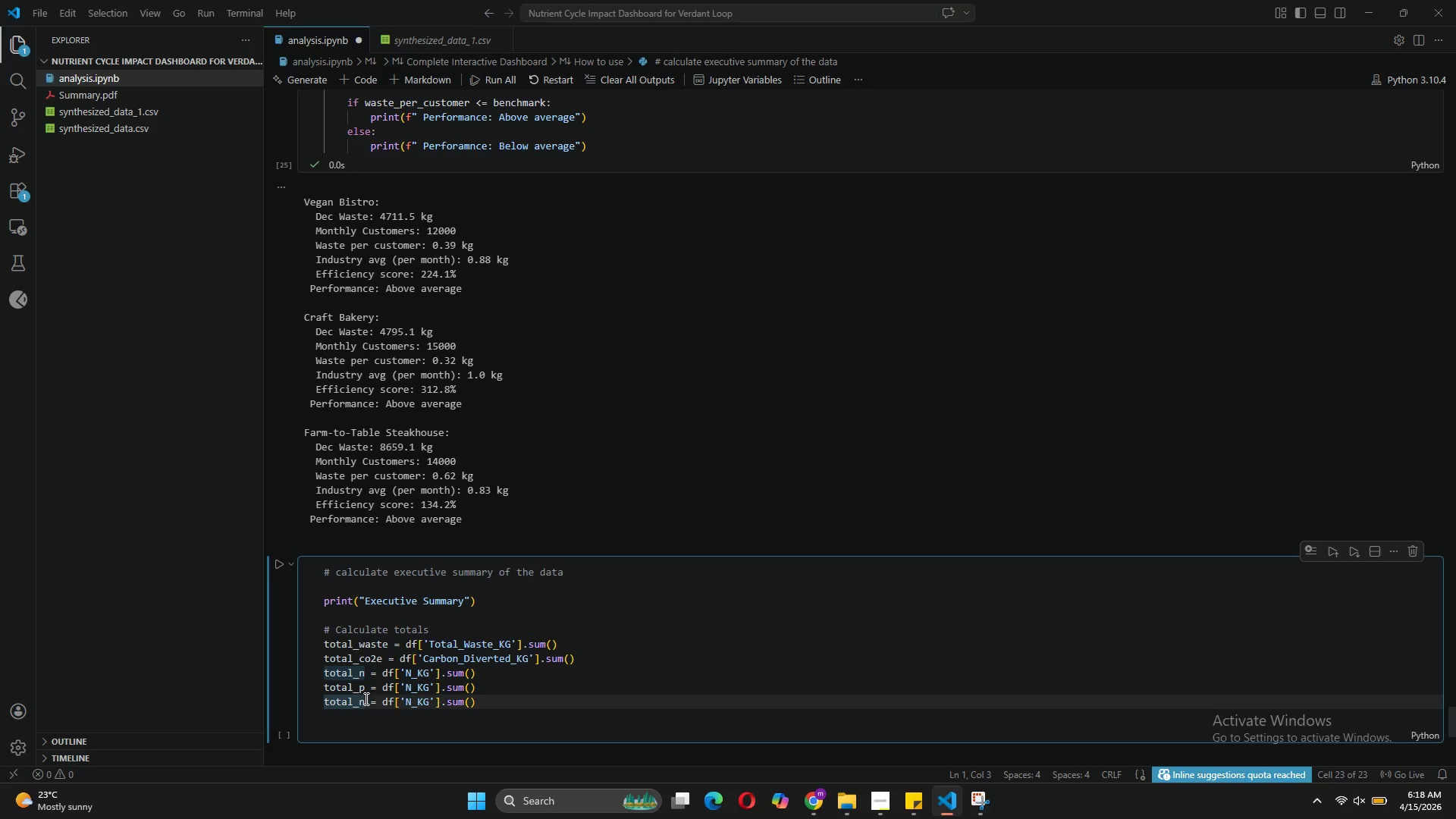 
key(Backspace)
 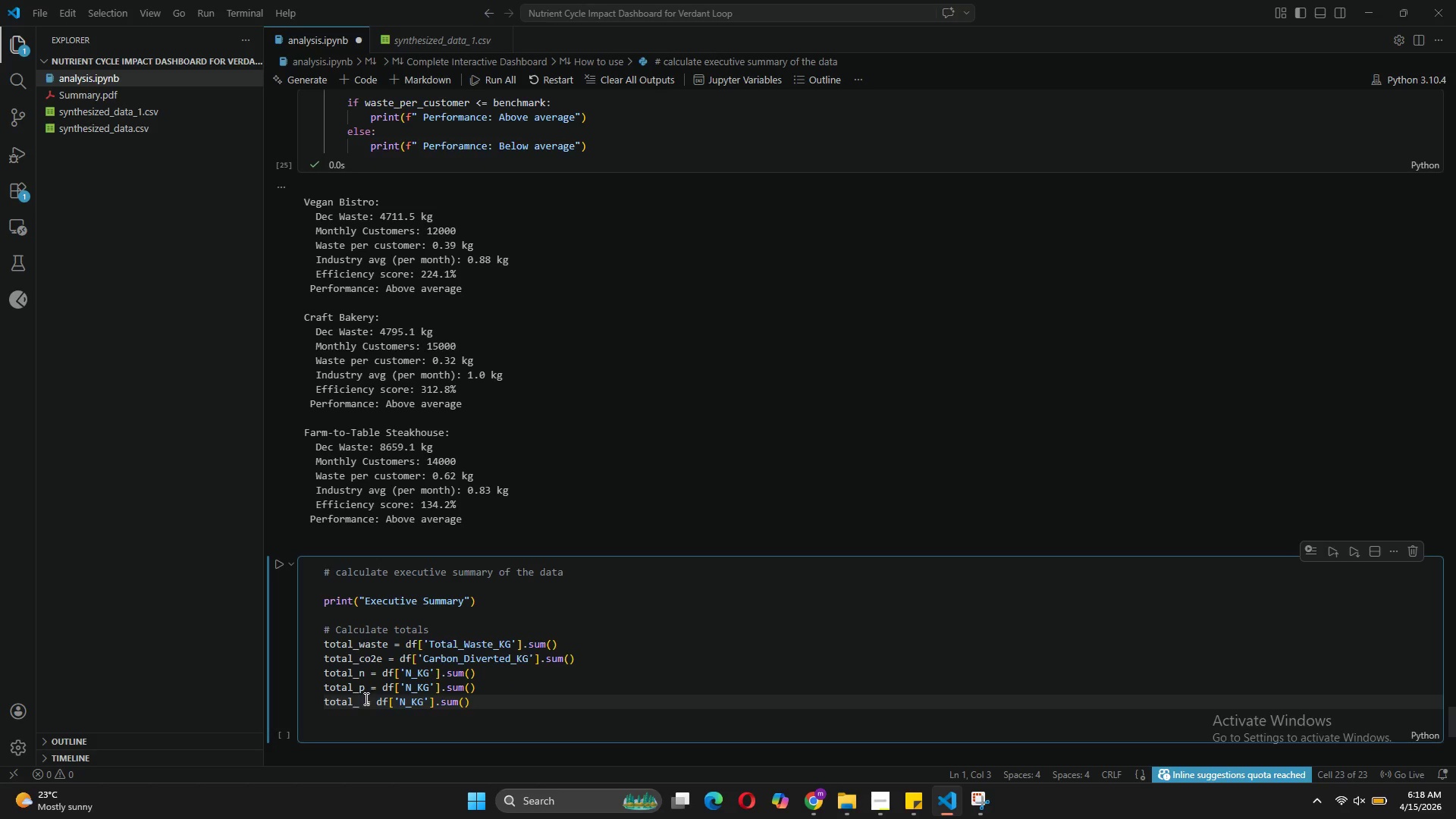 
key(K)
 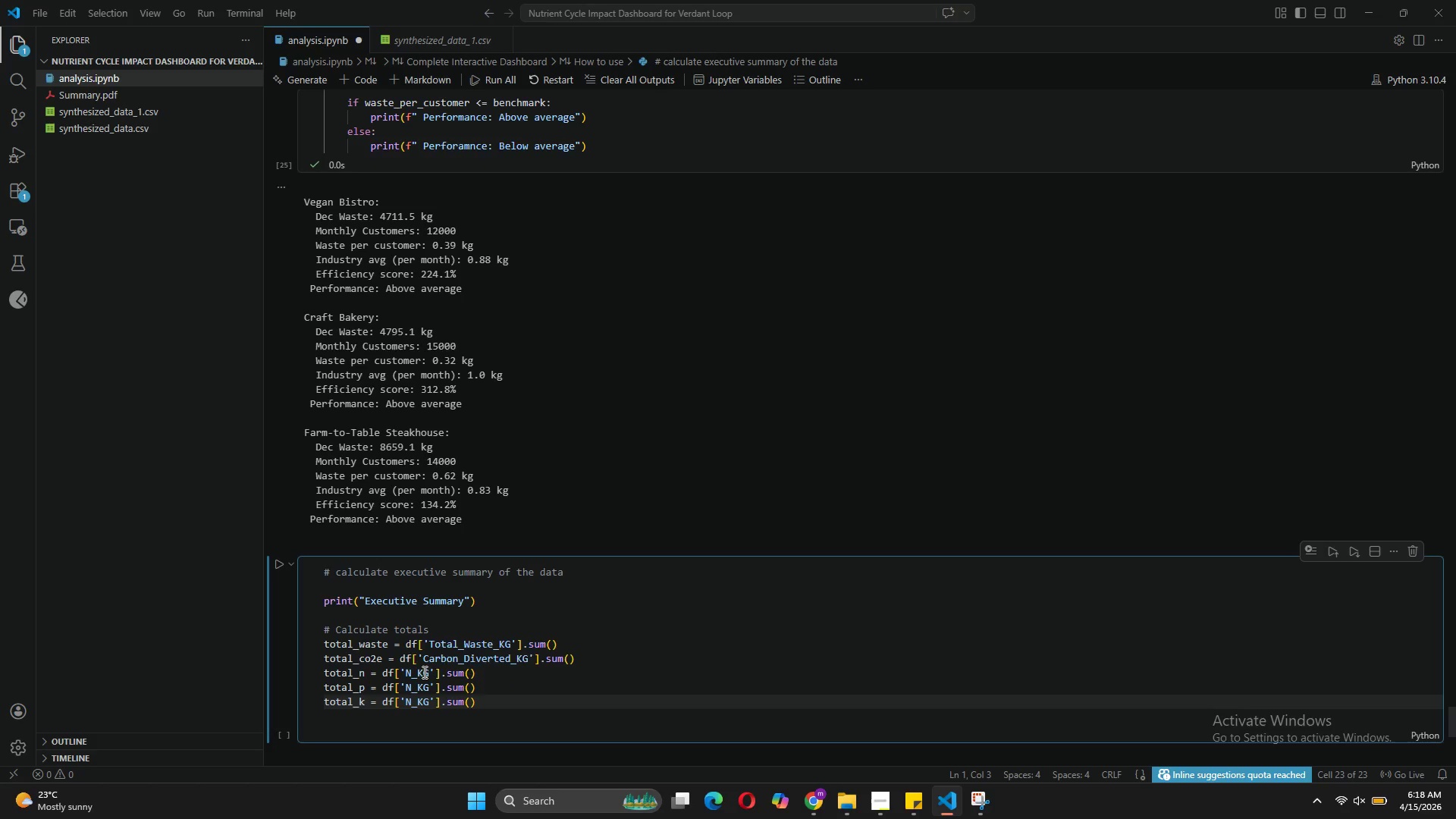 
left_click([412, 691])
 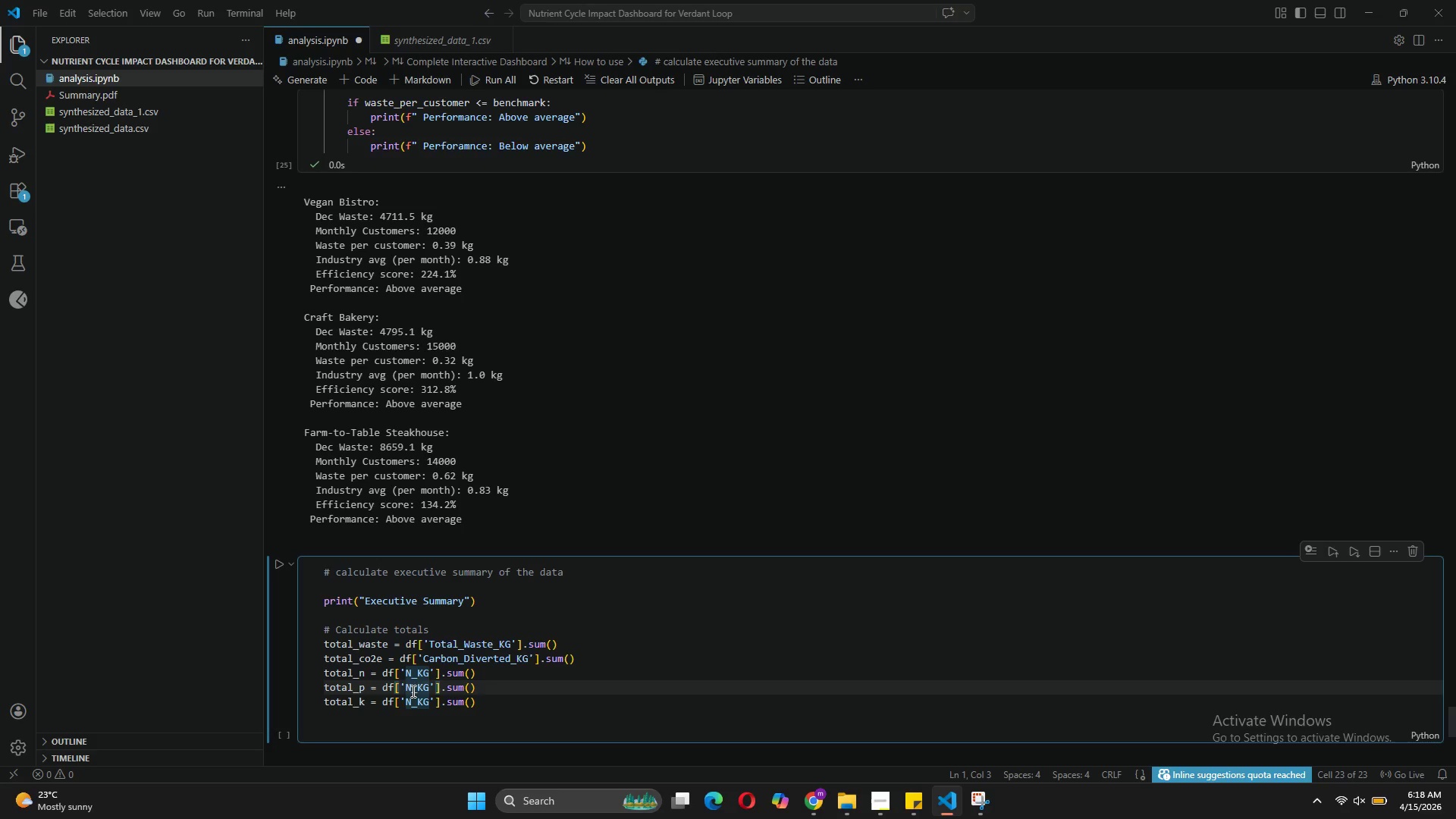 
key(Backspace)
 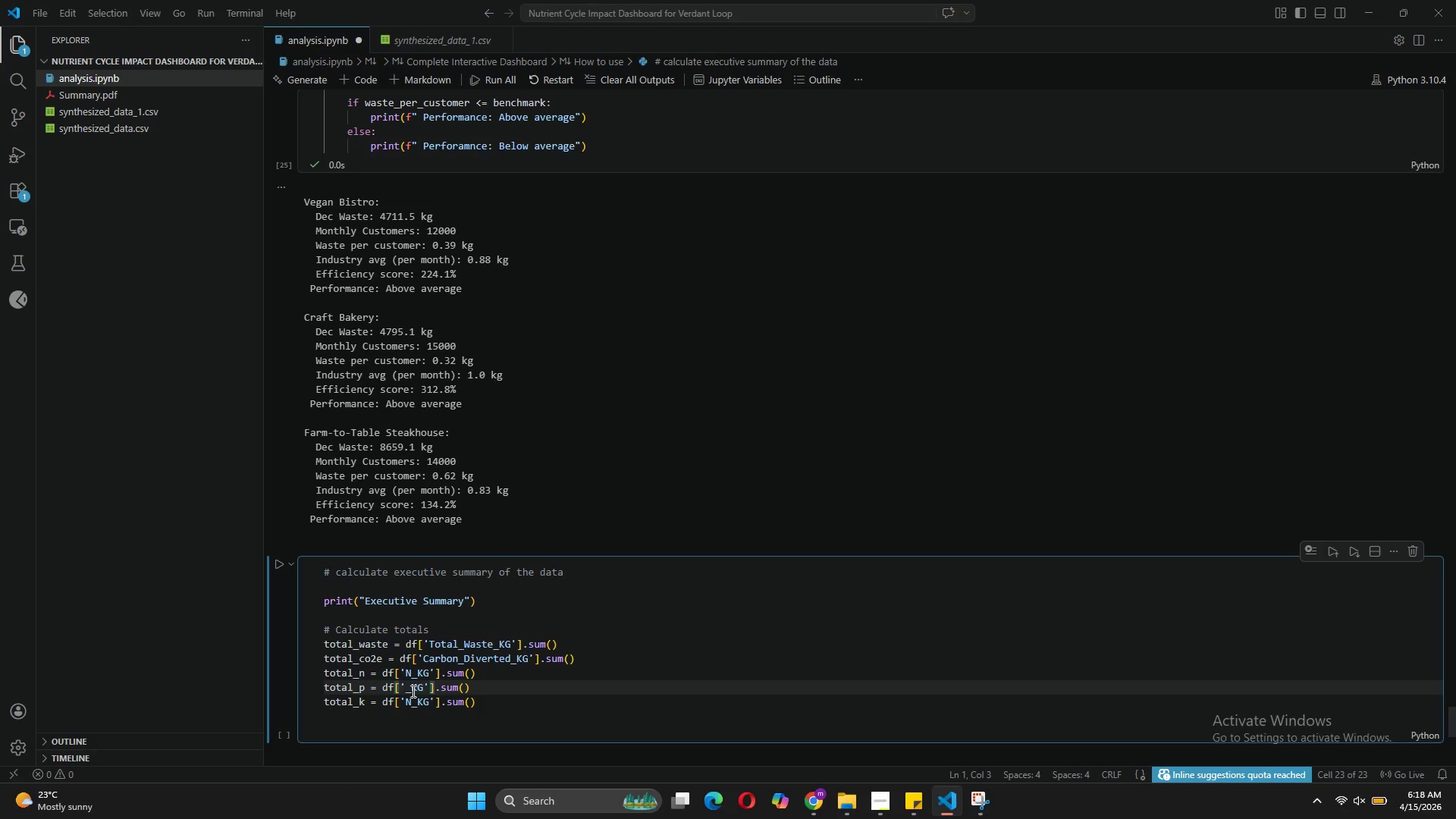 
key(CapsLock)
 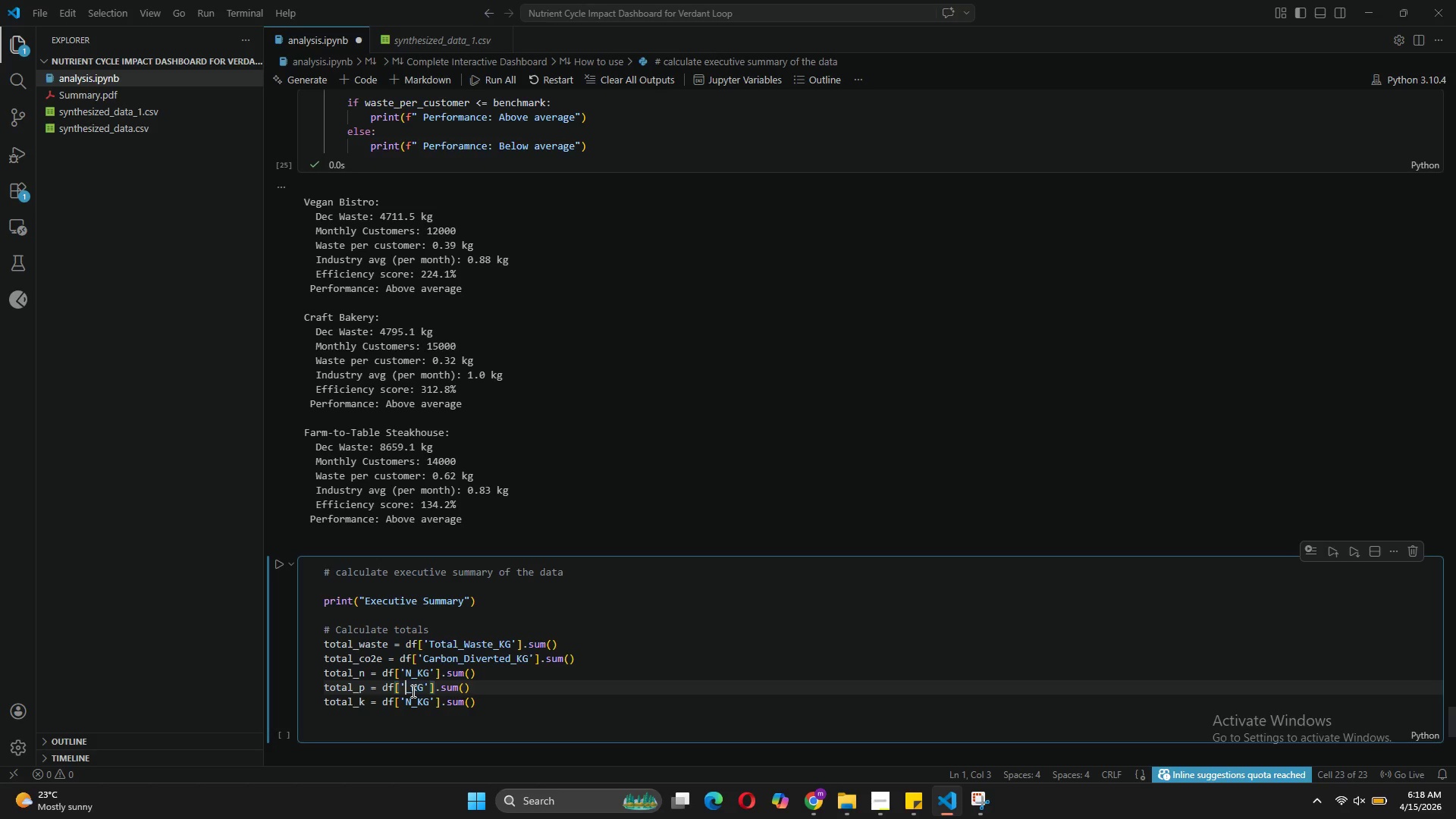 
key(P)
 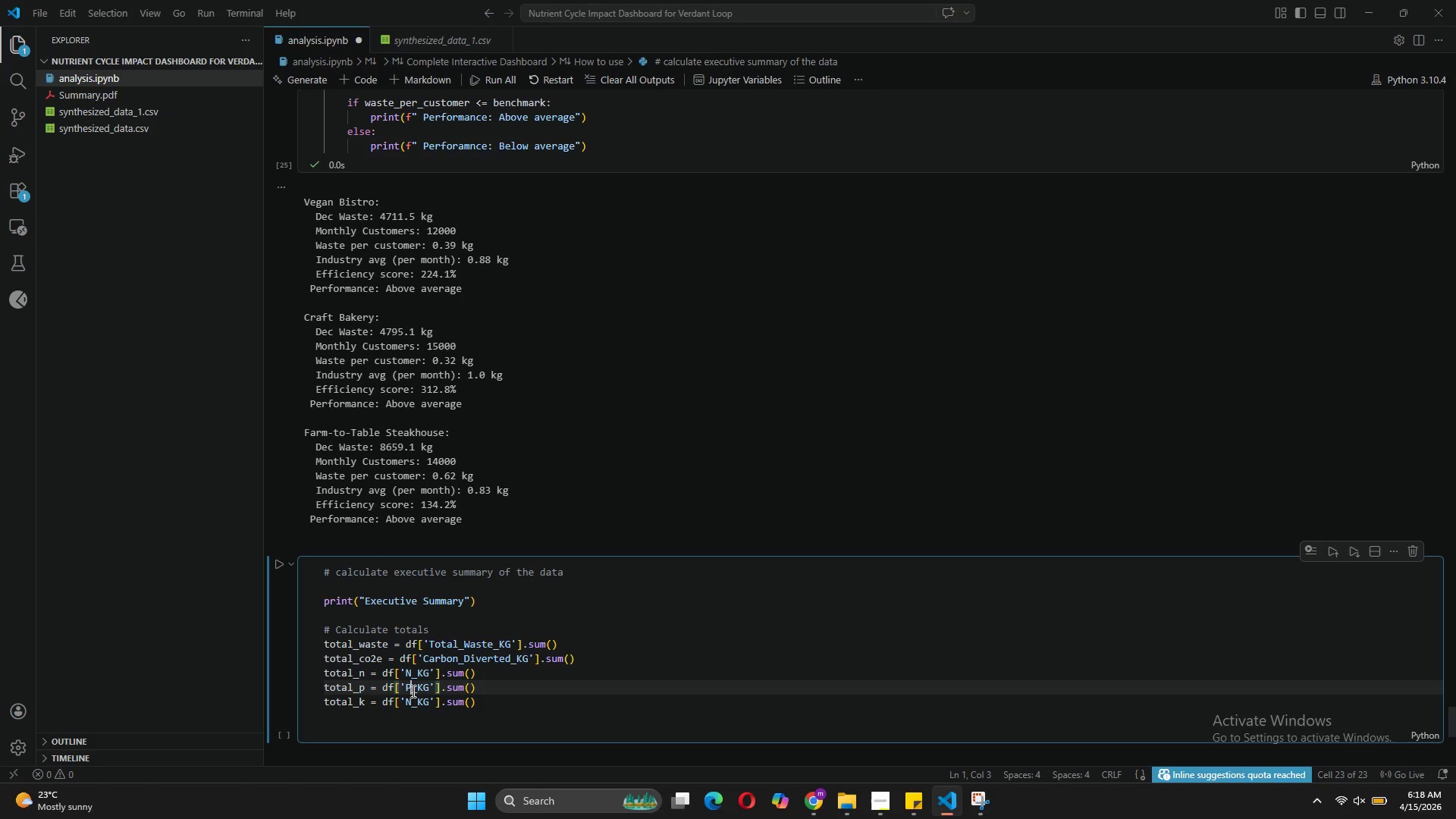 
key(Shift+ShiftLeft)
 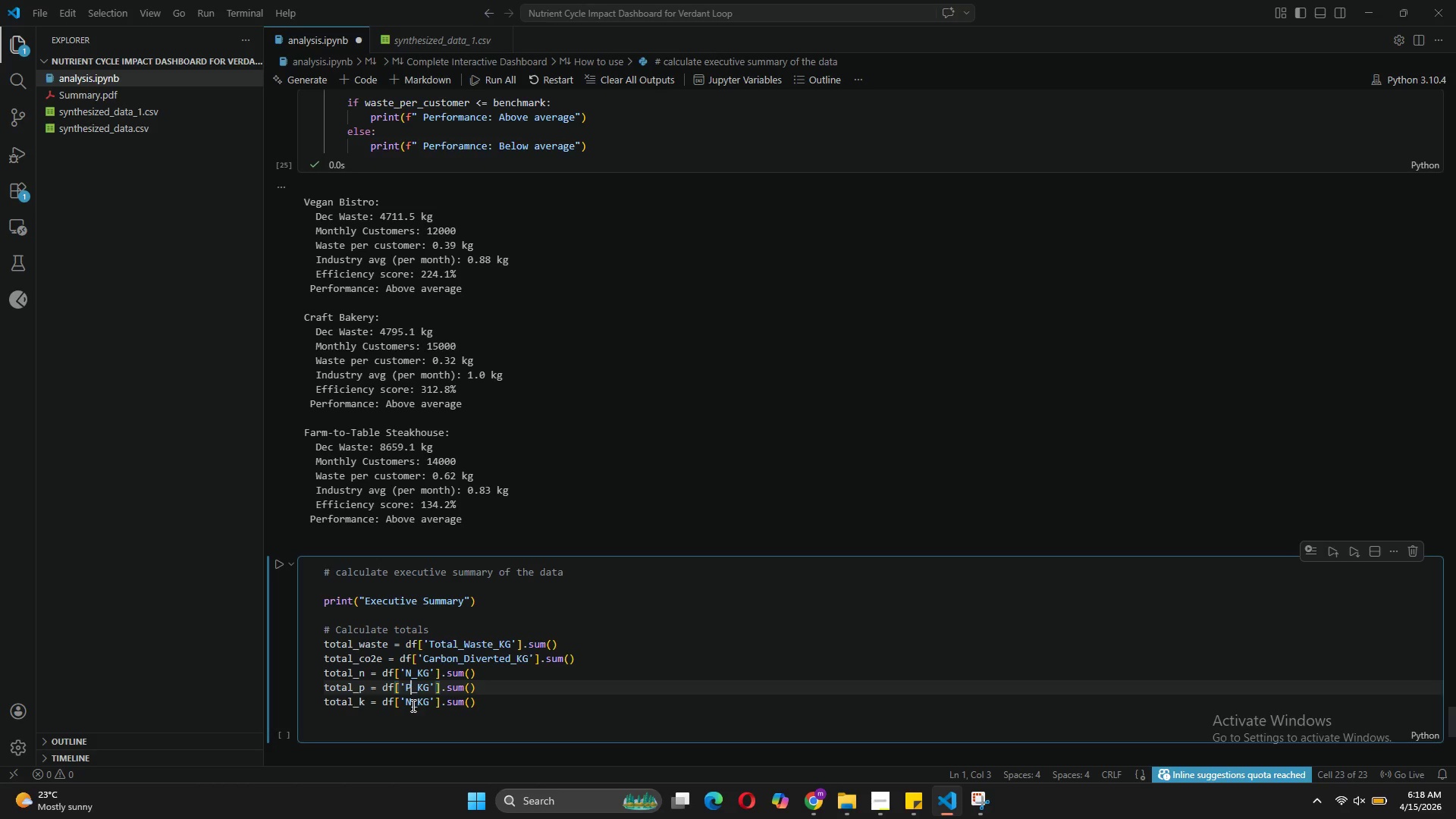 
left_click([412, 705])
 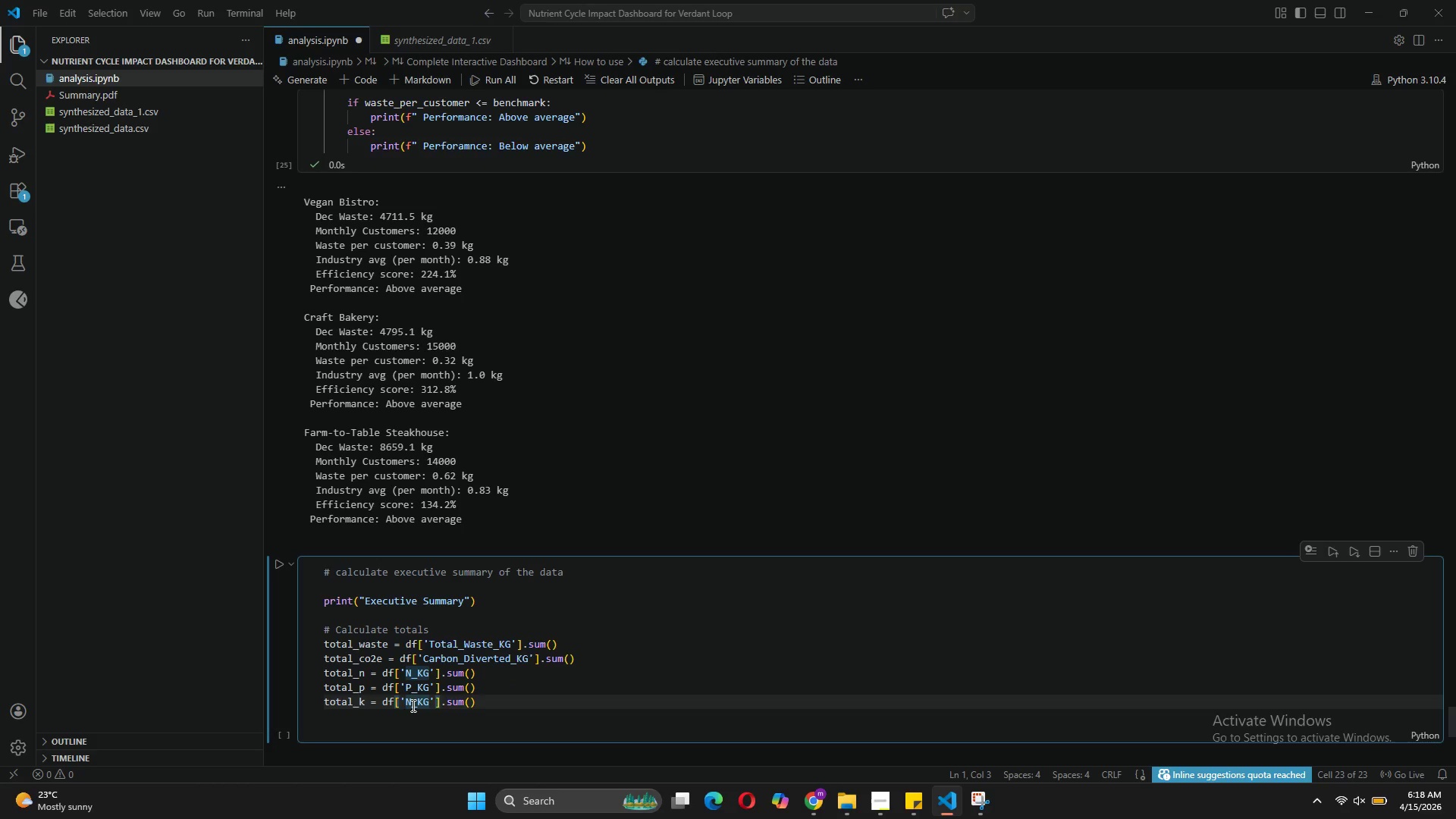 
key(Backspace)
 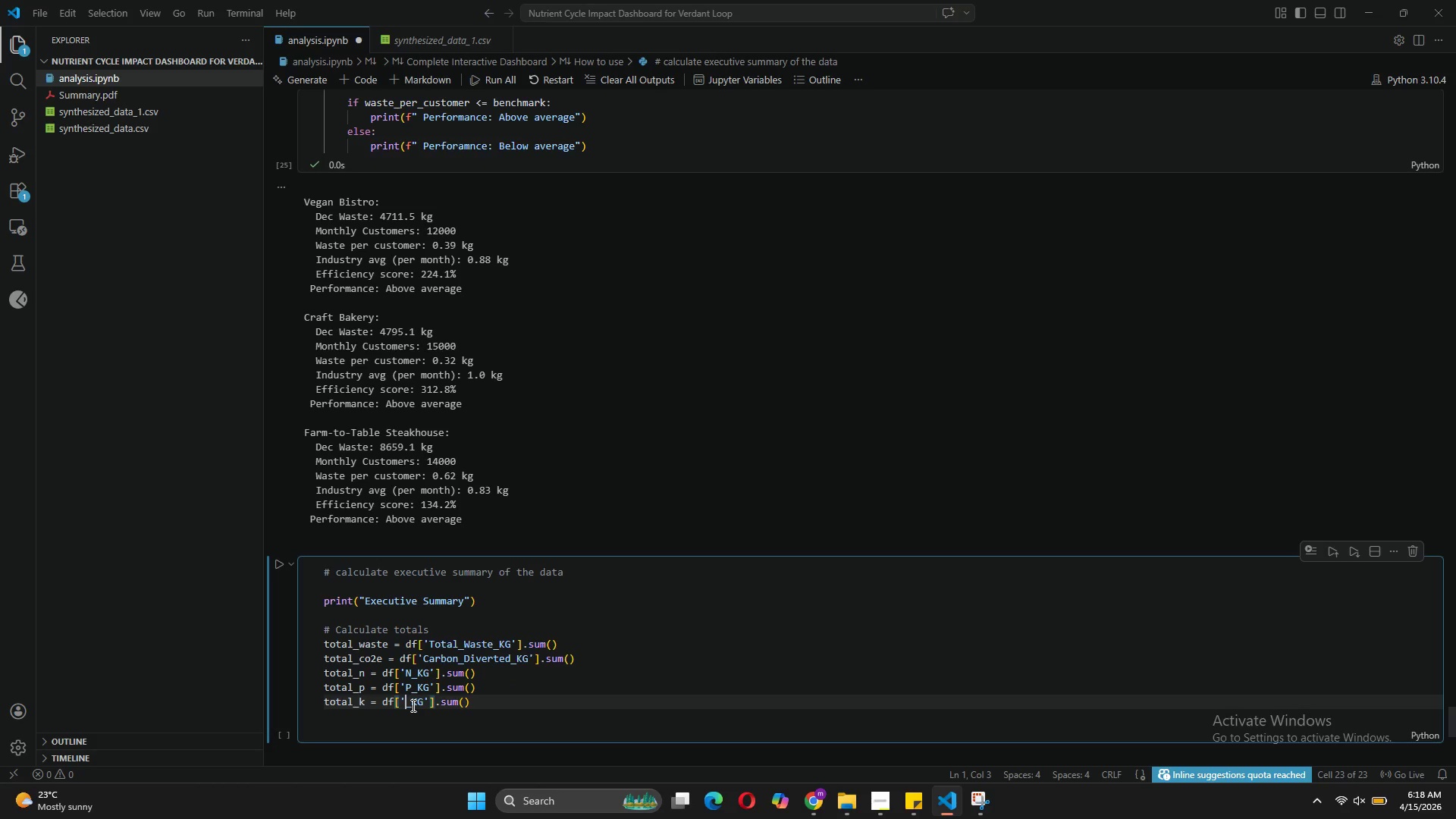 
key(K)
 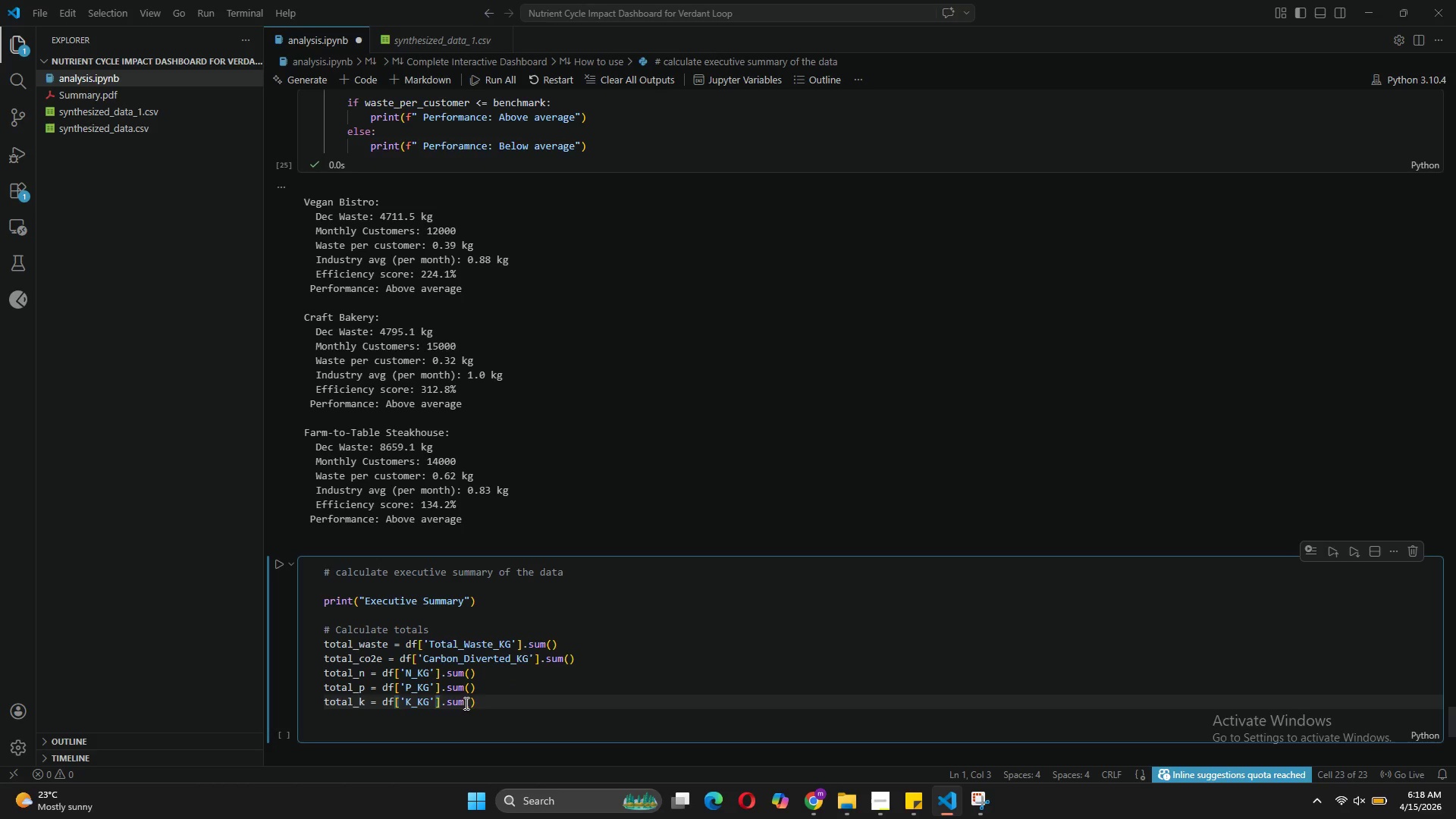 
left_click([483, 702])
 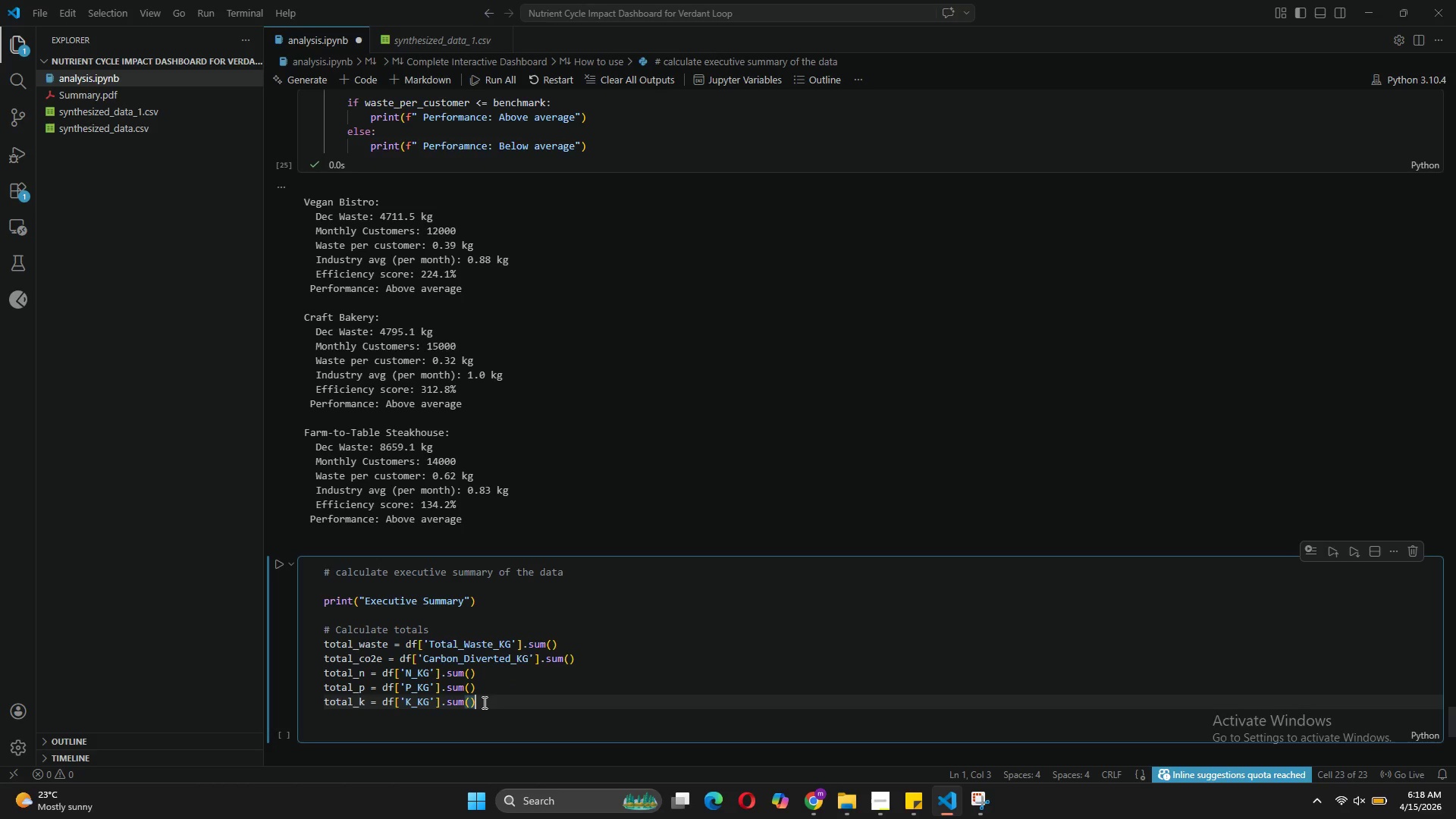 
key(Enter)
 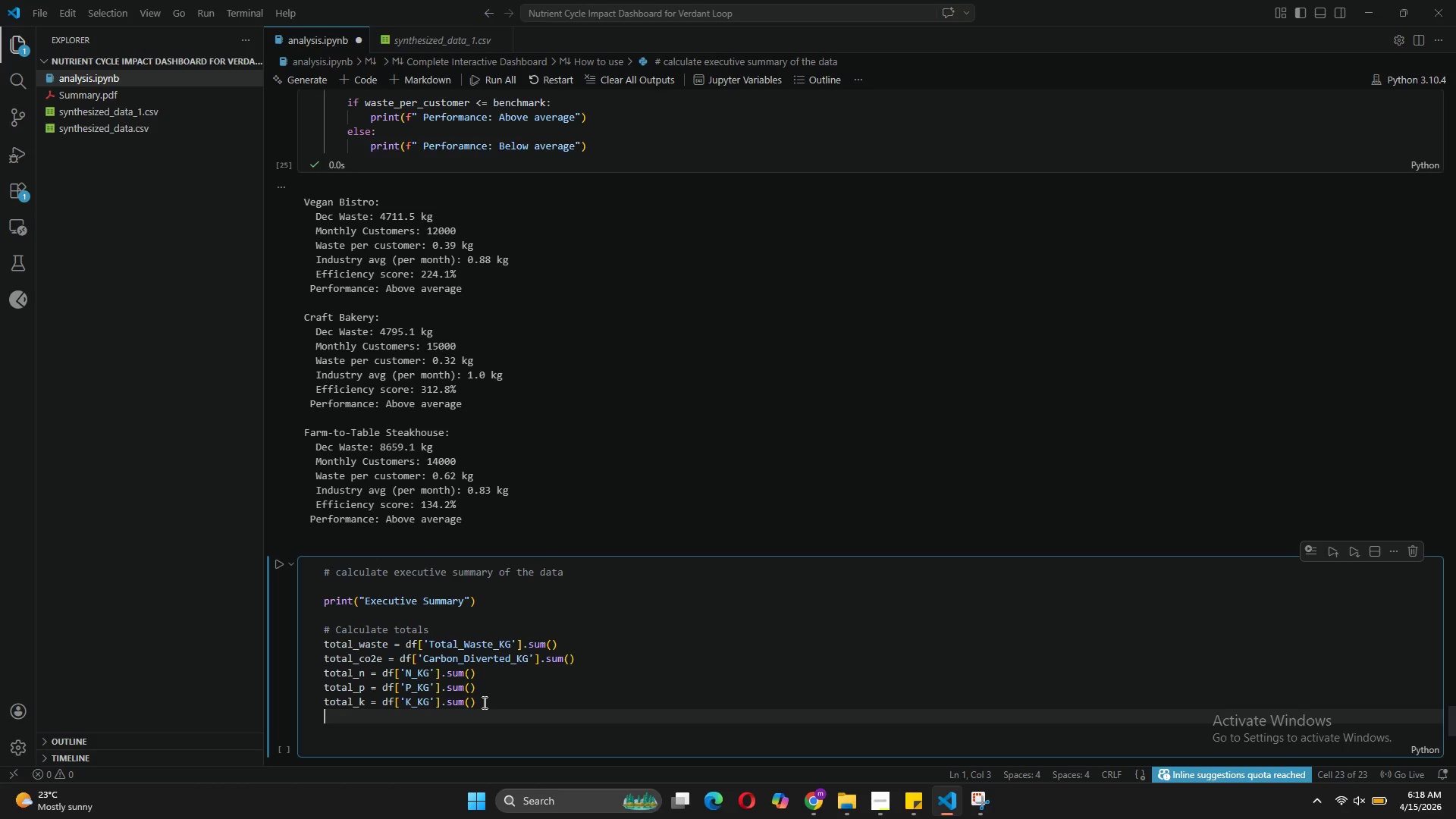 
type(total_soil = df['Soil_Enriched_SqFt)
 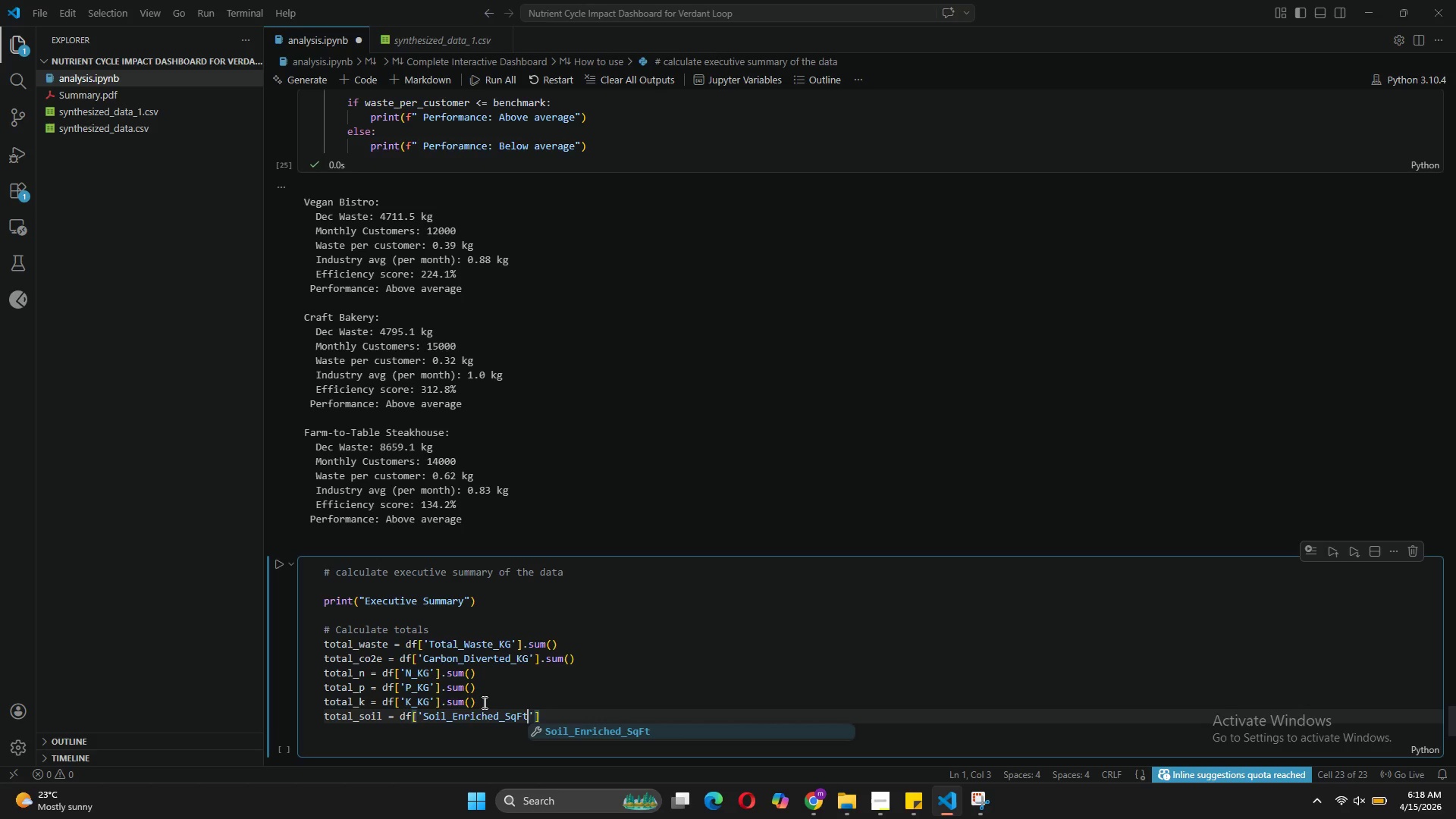 
key(ArrowRight)
 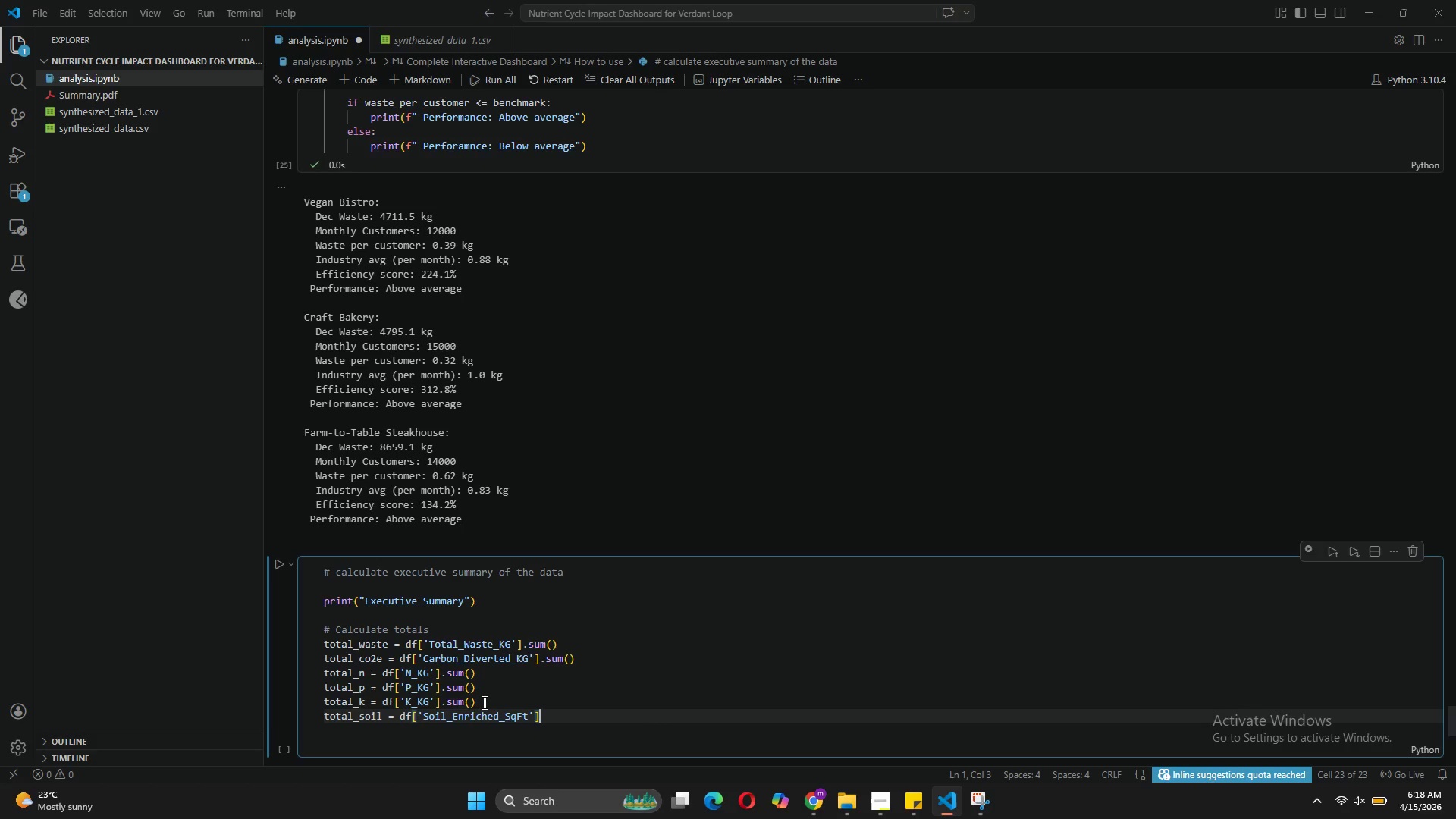 
key(ArrowRight)
 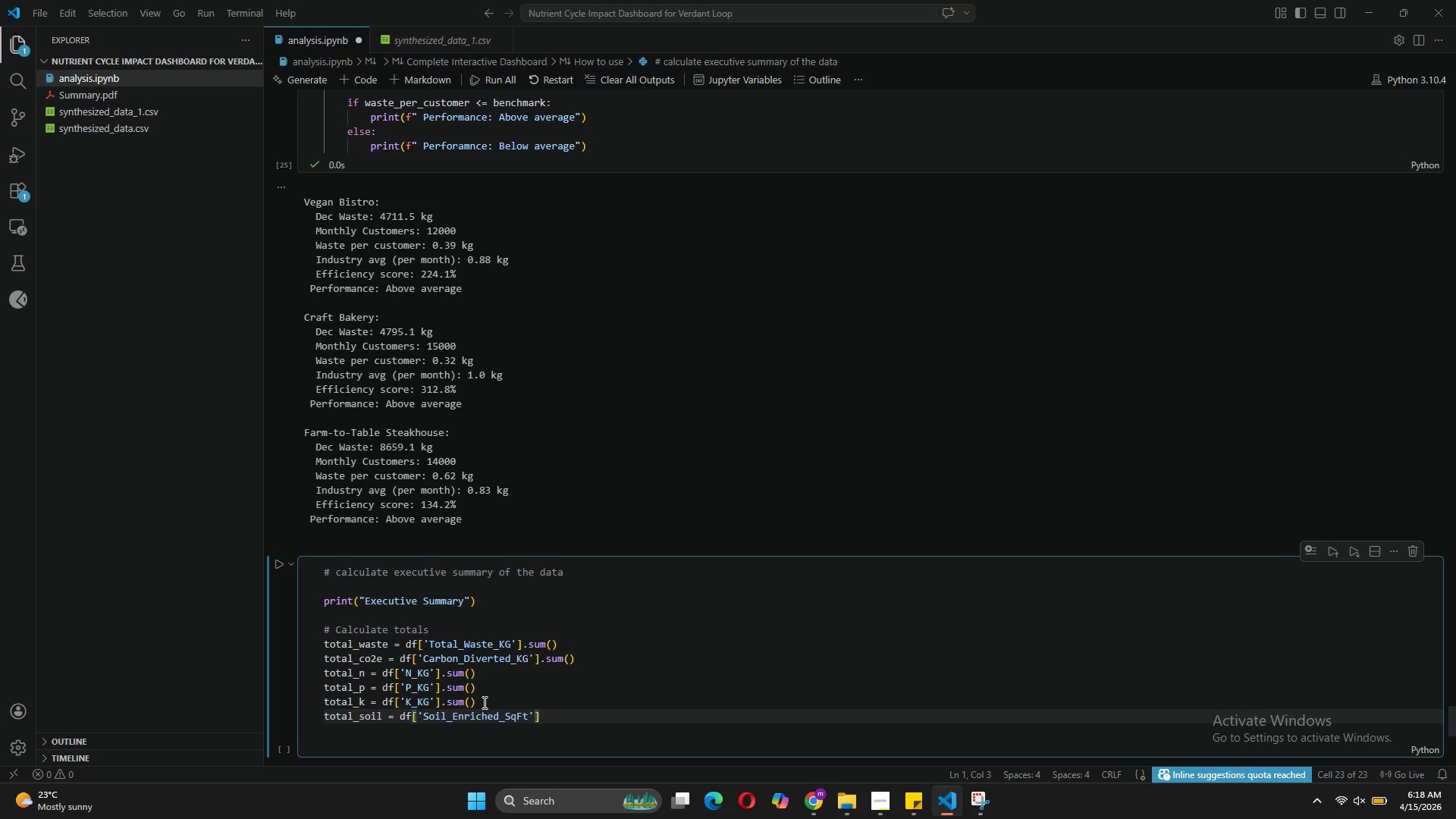 
type(.sum()
 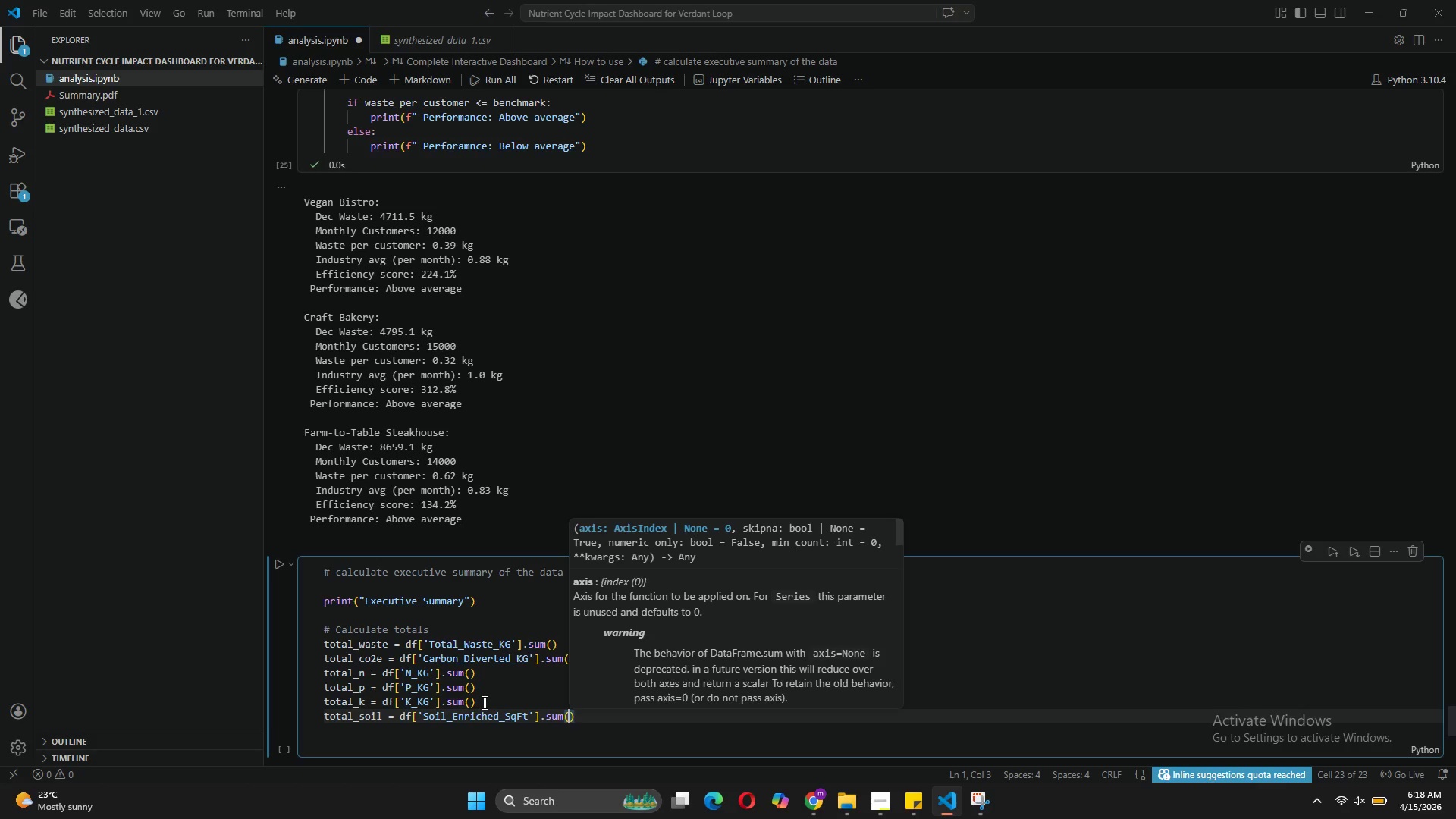 
key(ArrowRight)
 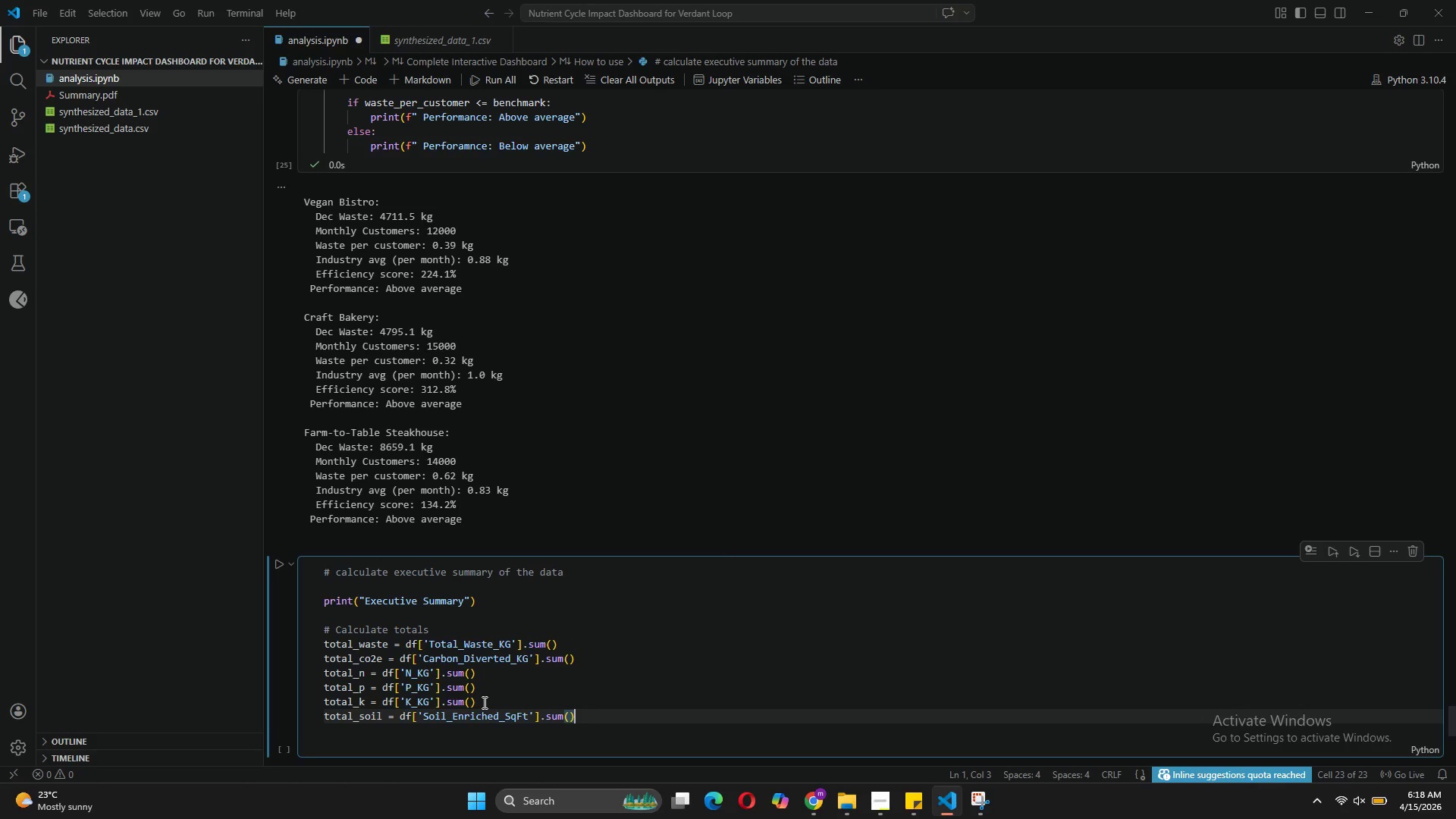 
key(Enter)
 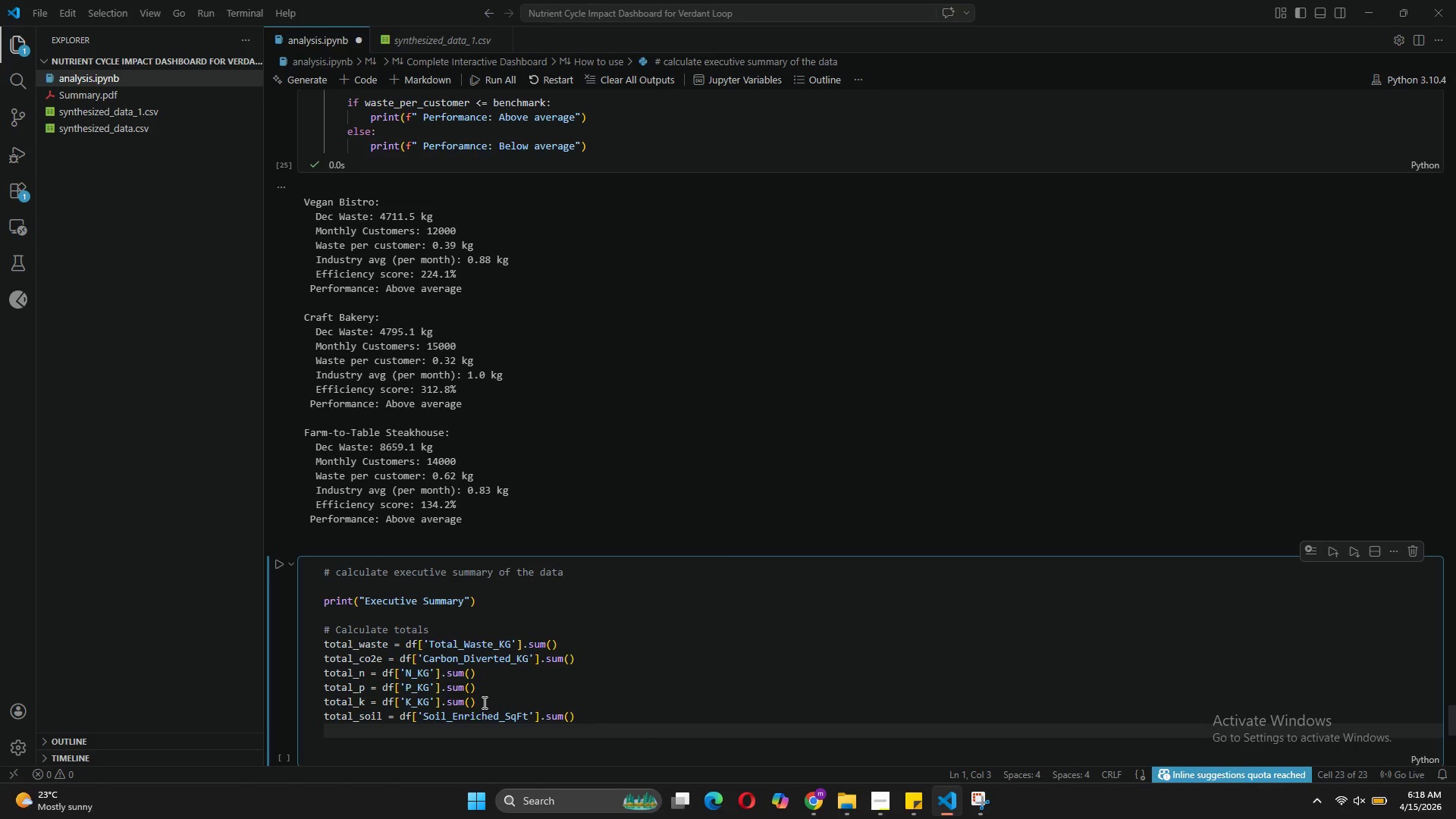 
key(Enter)
 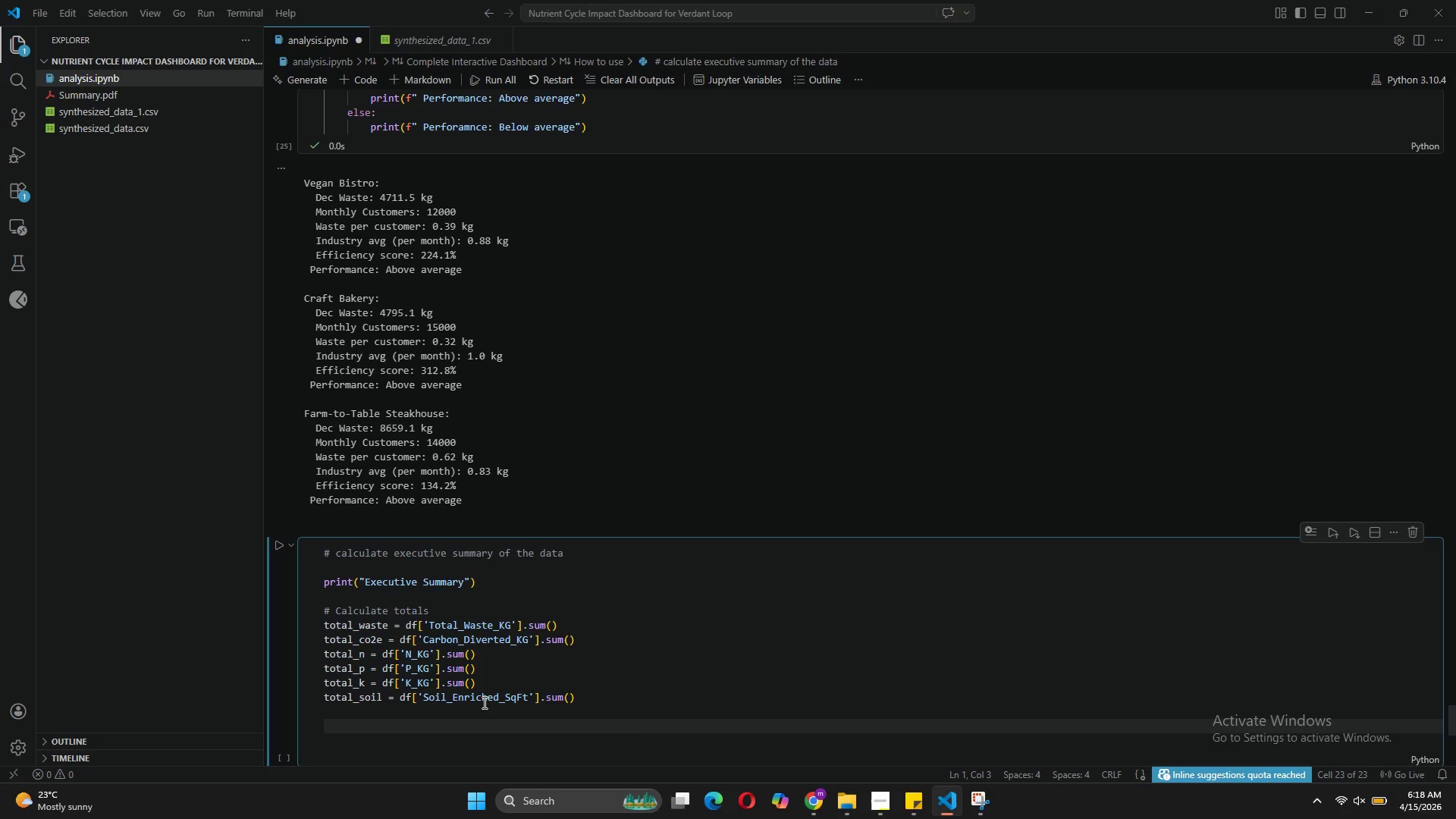 
type(# Real )
key(Backspace)
type(-world equivalents)
 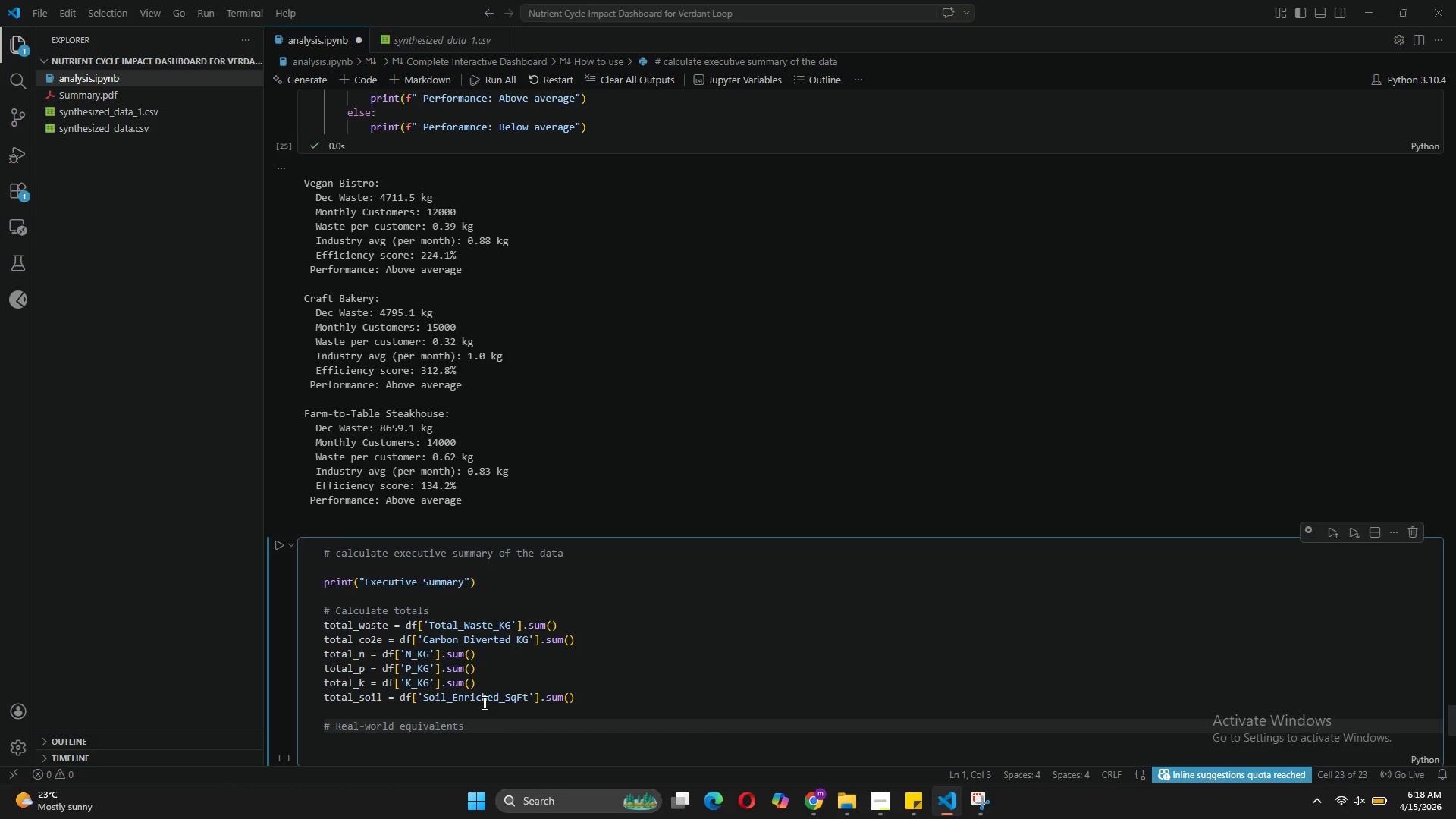 
key(Enter)
 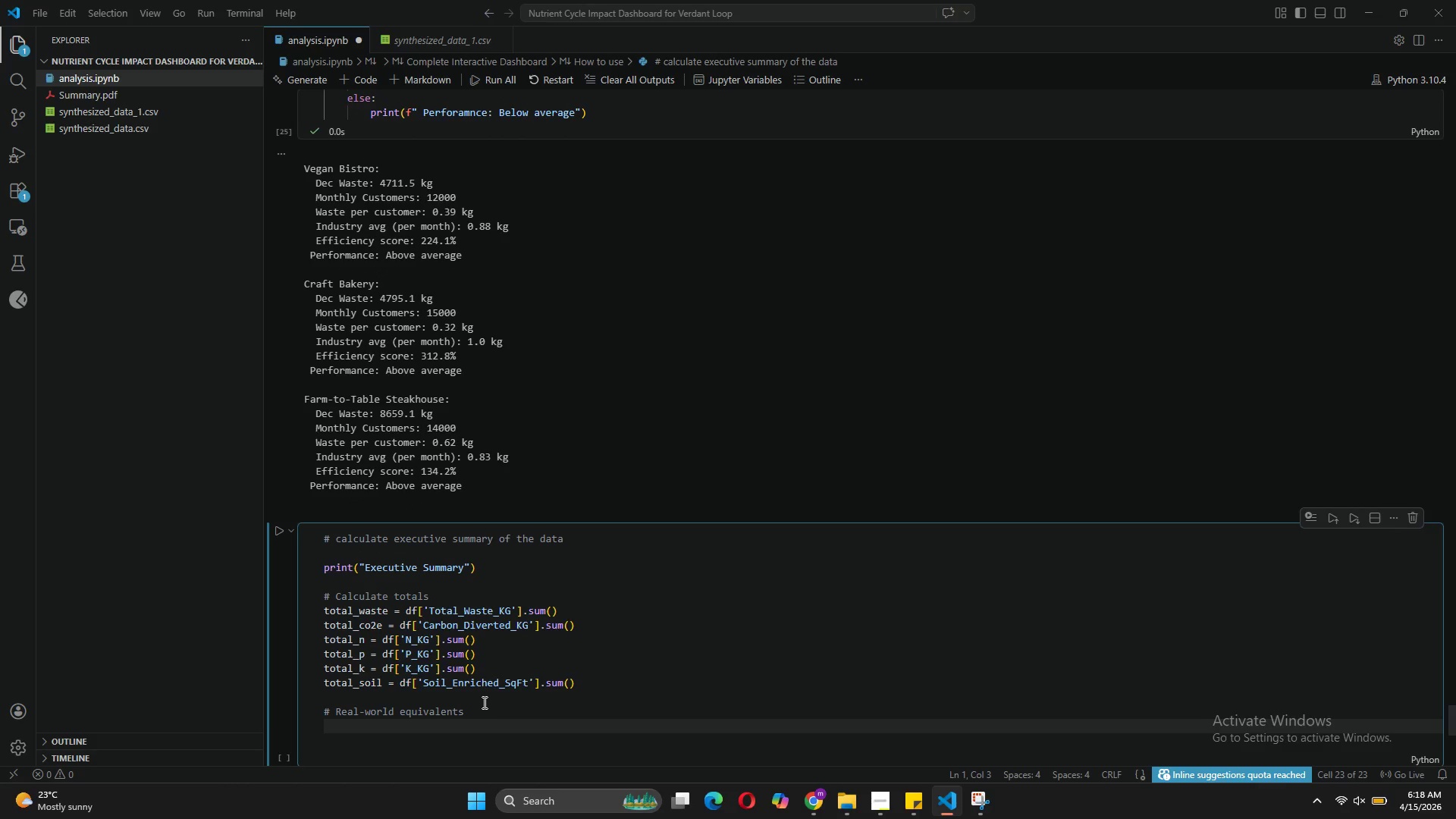 
type(tennis_court_sqft = 2808)
 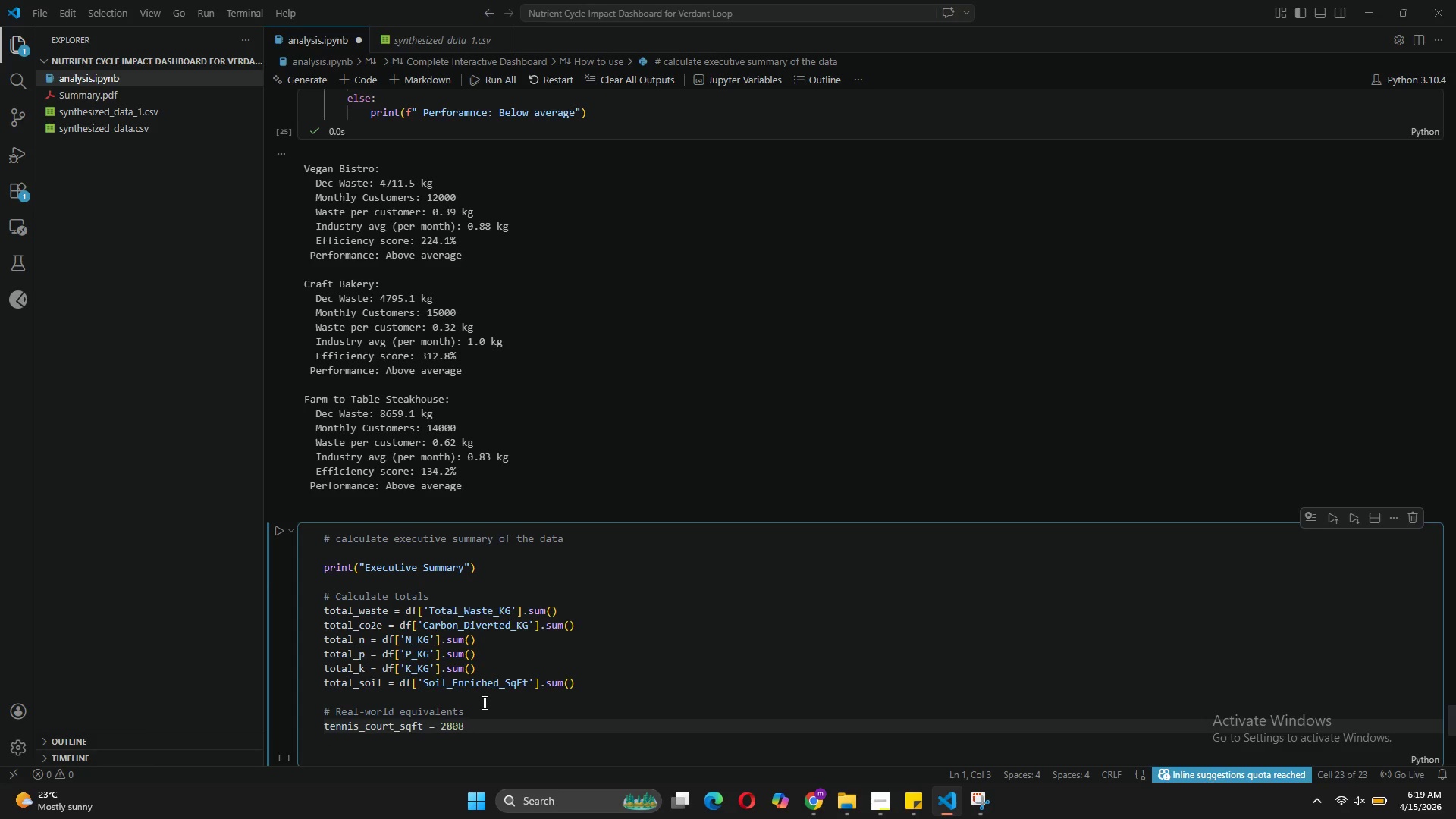 
key(Enter)
 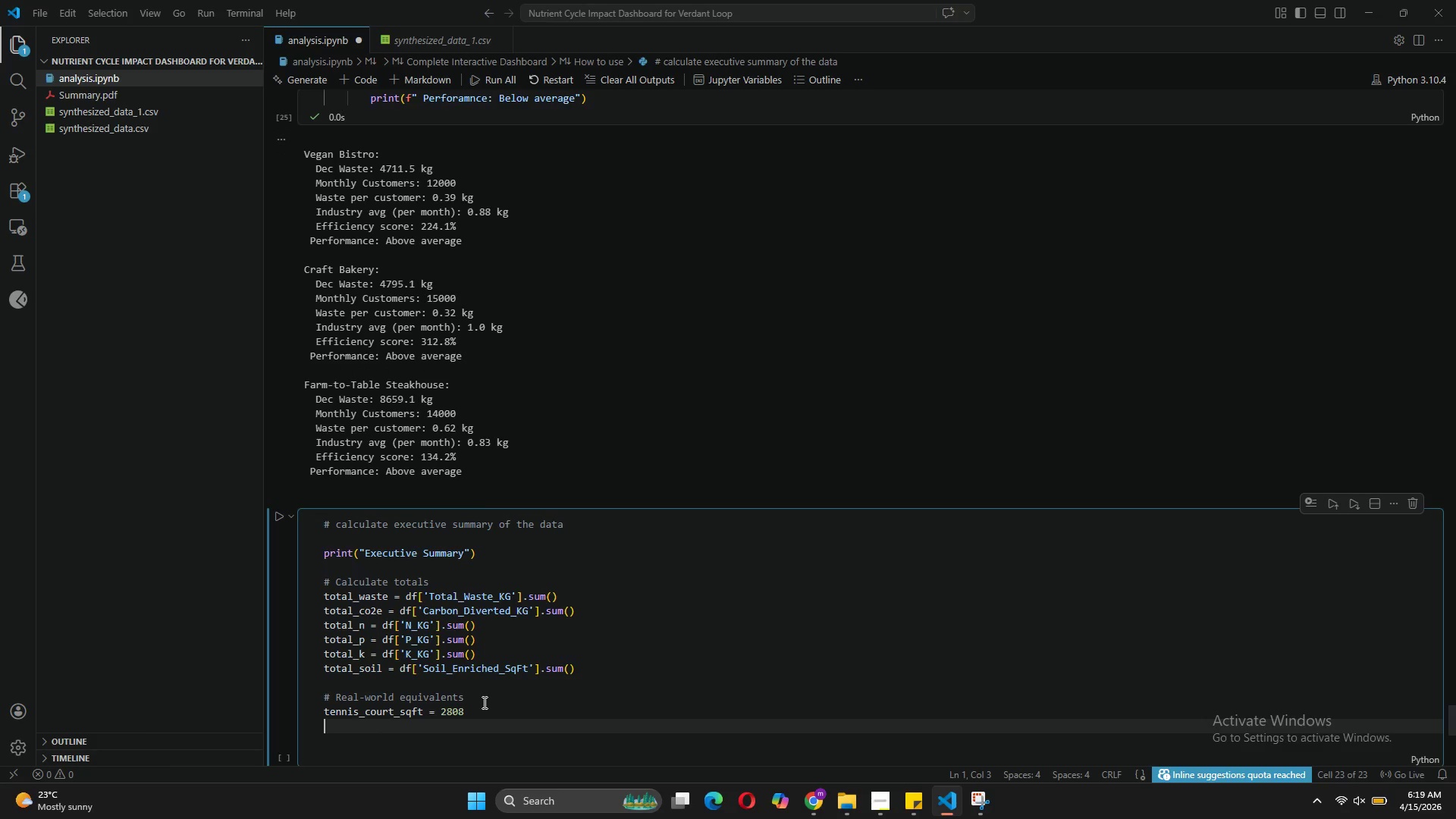 
type(cars_per_year)
 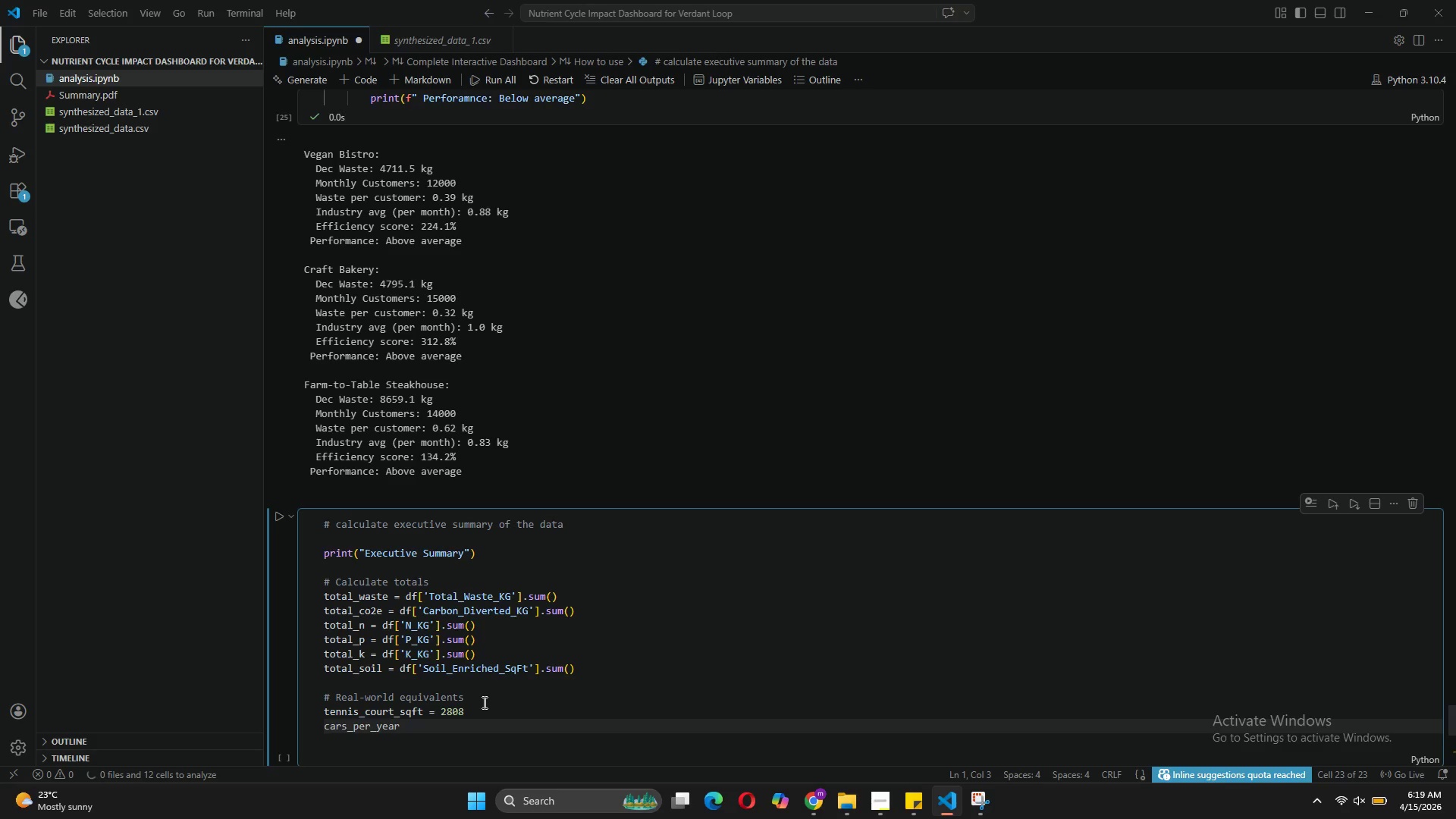 
type(_co2e = 4689)
key(Backspace)
type(0)
 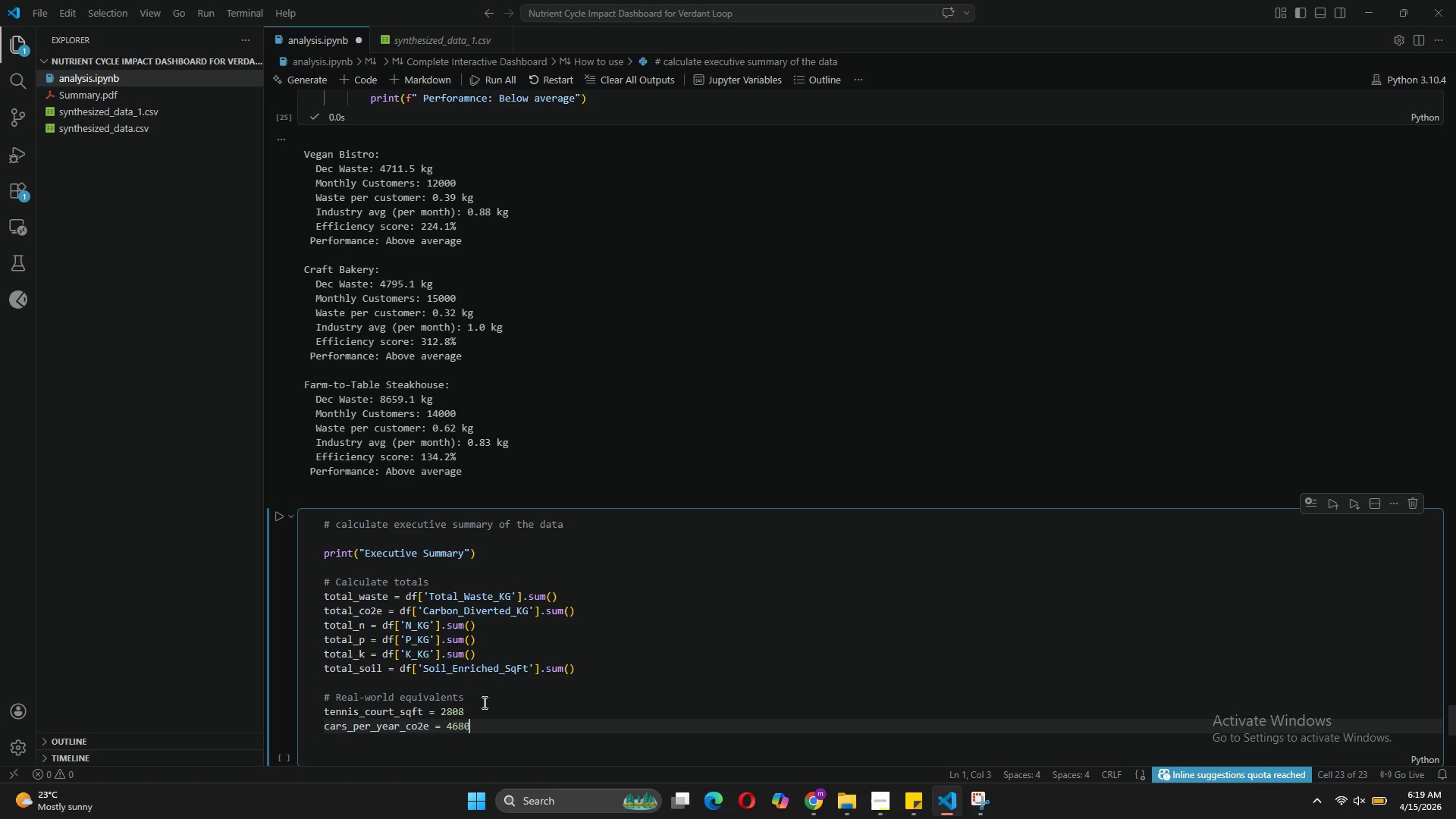 
wait(5.36)
 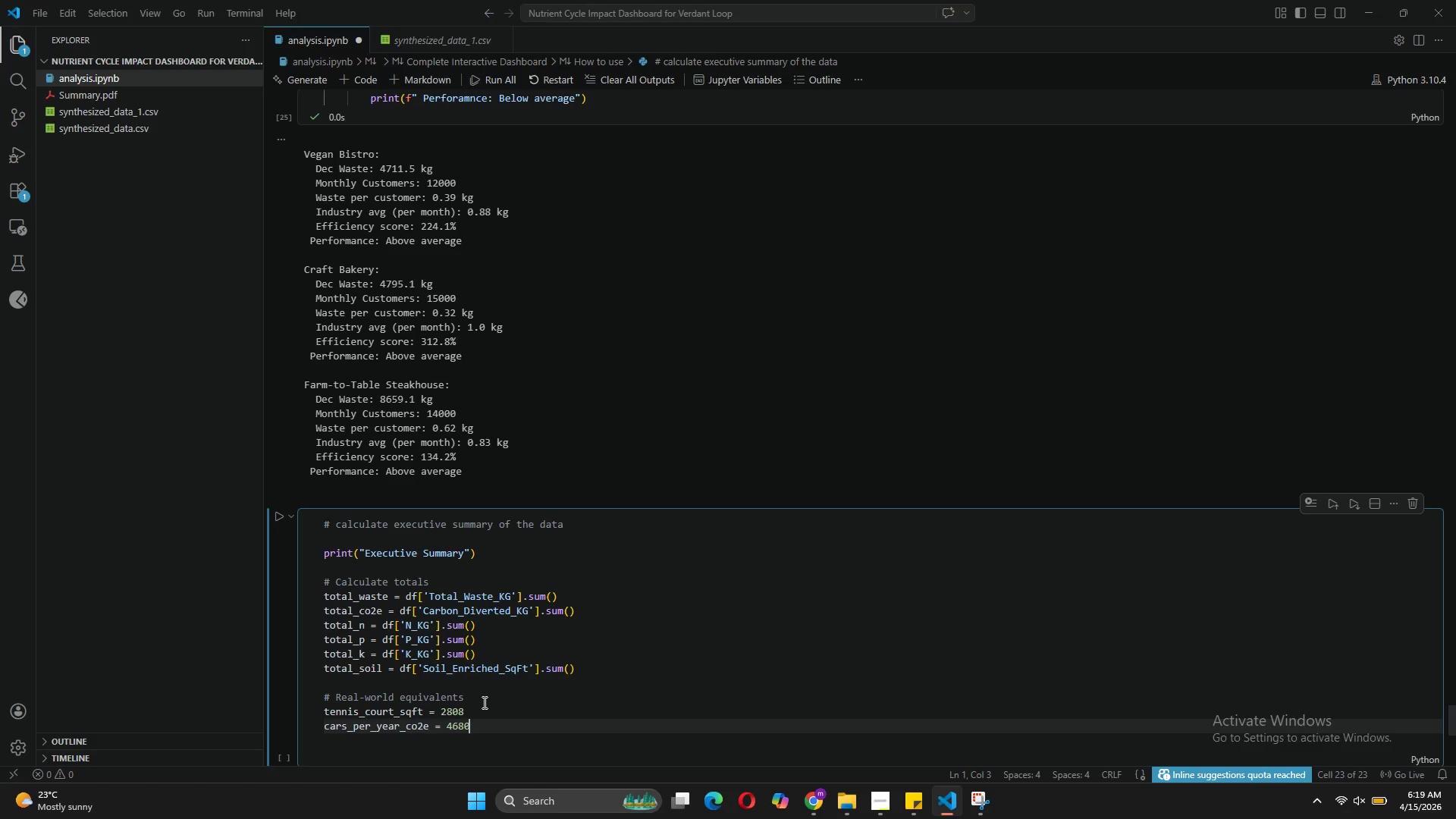 
type( # Average car emits 4,680 kg CO2E per year)
 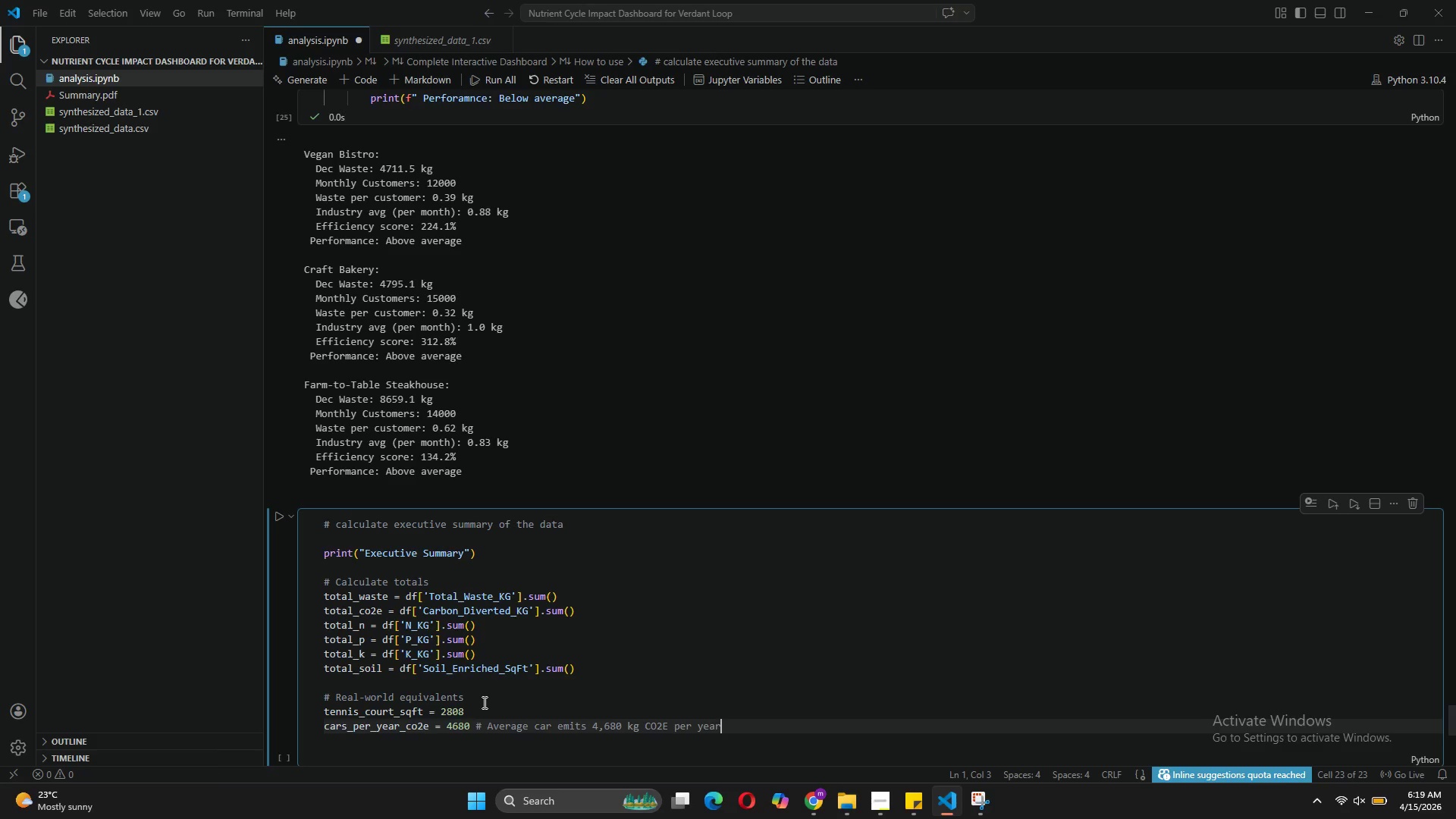 
key(Enter)
 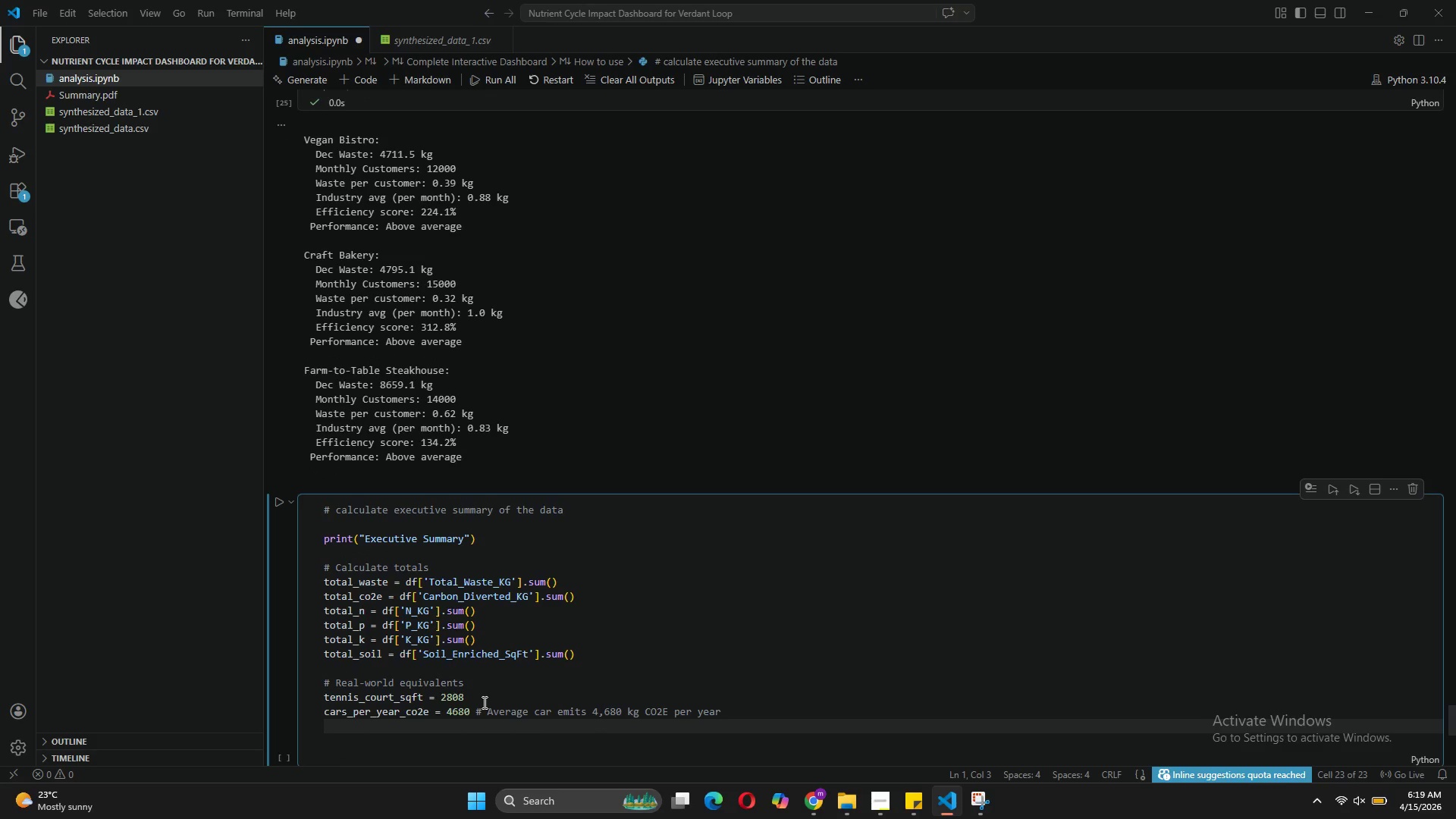 
wait(6.34)
 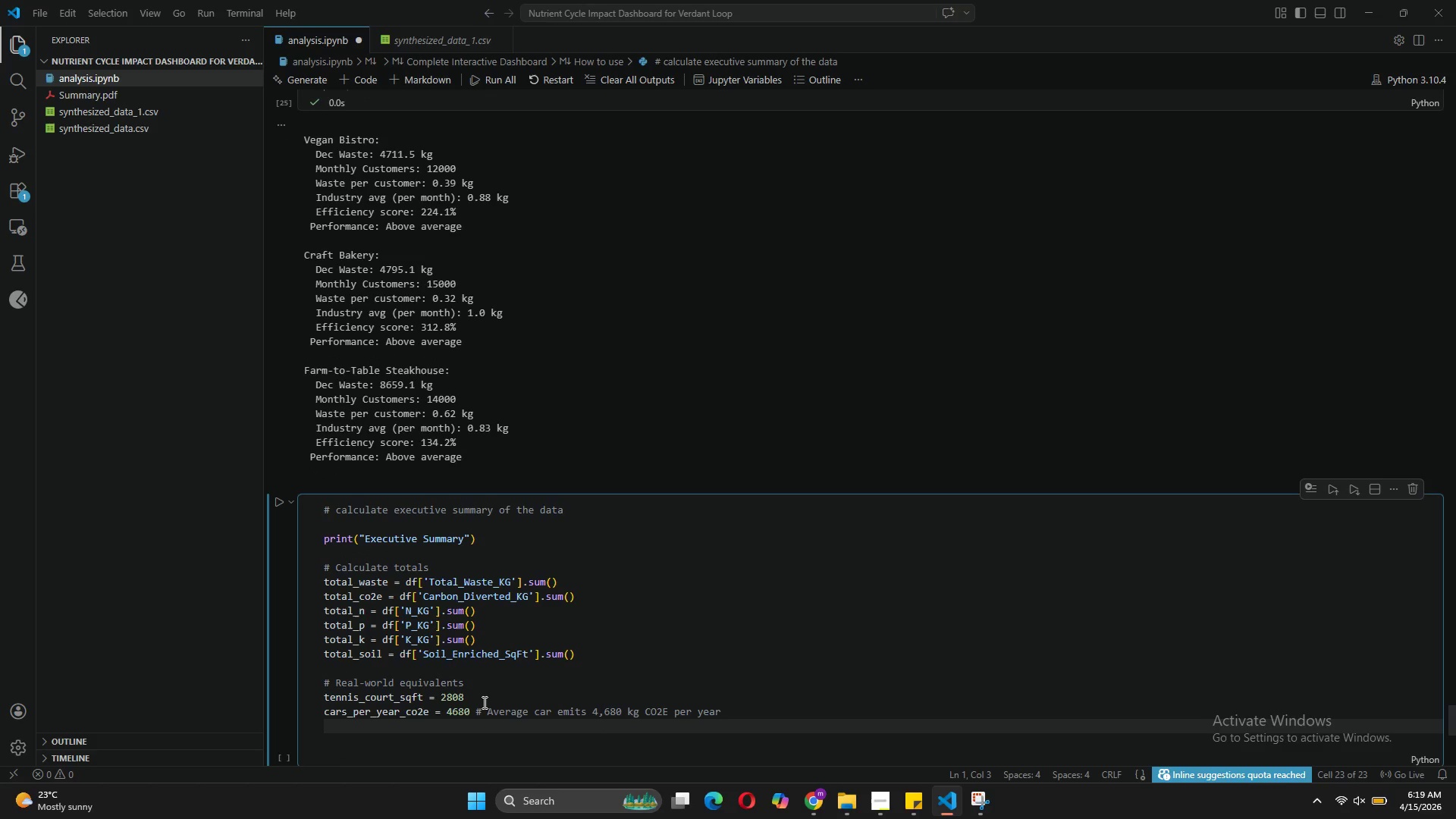 
type(acres_of_lettuce_per_kh)
key(Backspace)
type(g_n = 0.01 )
 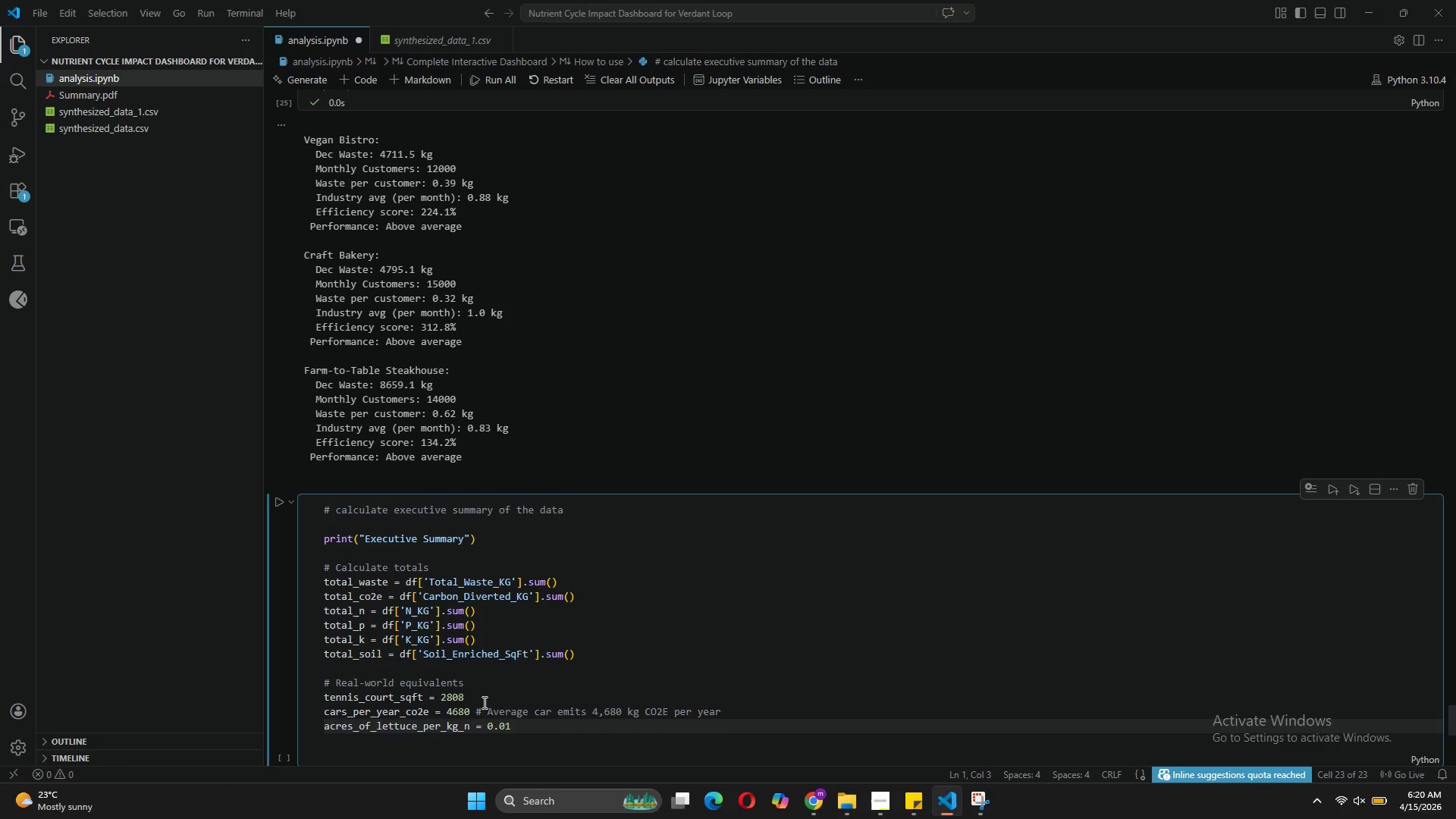 
type(# 1kg N fertilizes `)
key(Backspace)
type(~0.01 acres of lettuce)
 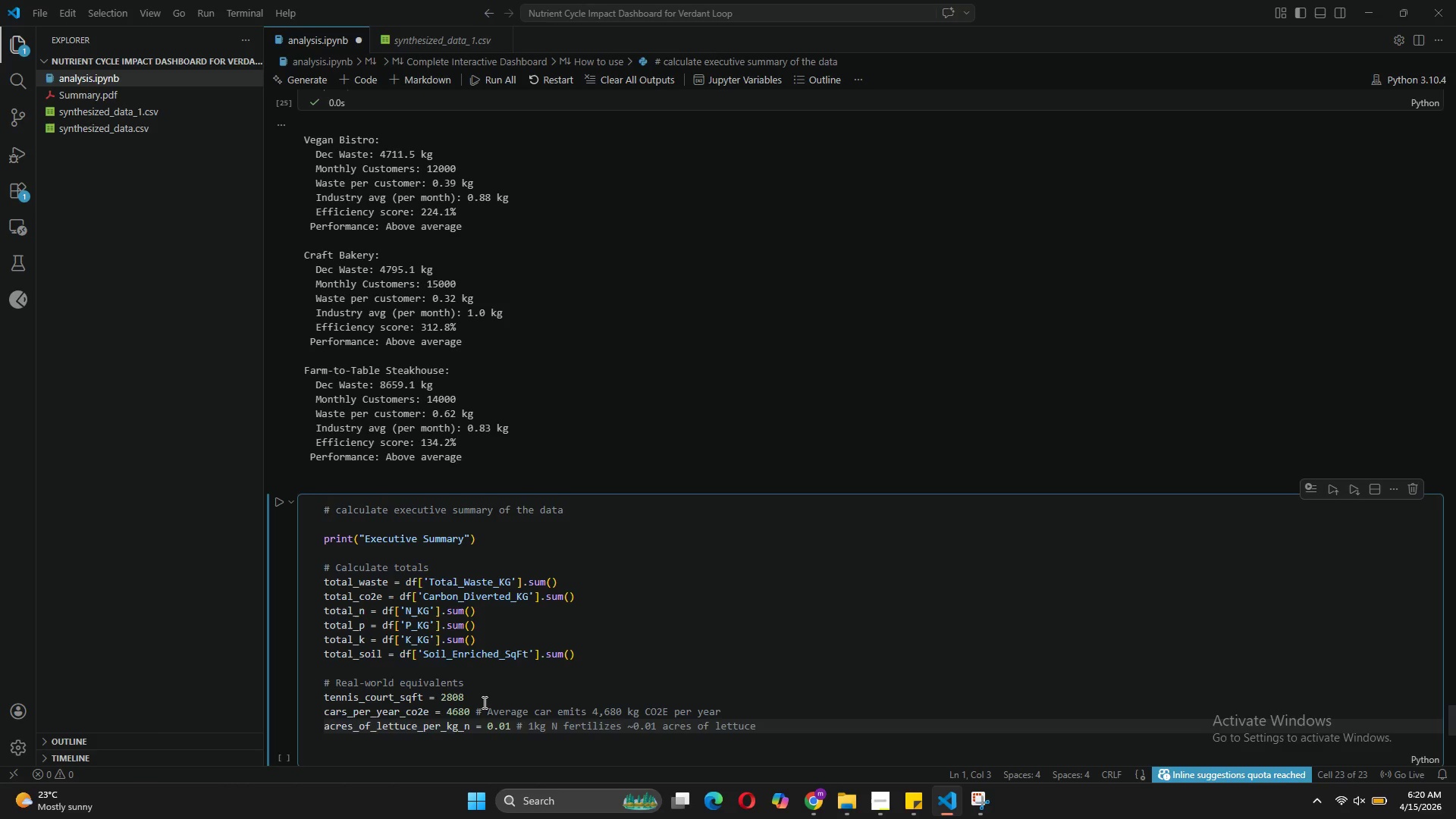 
wait(8.36)
 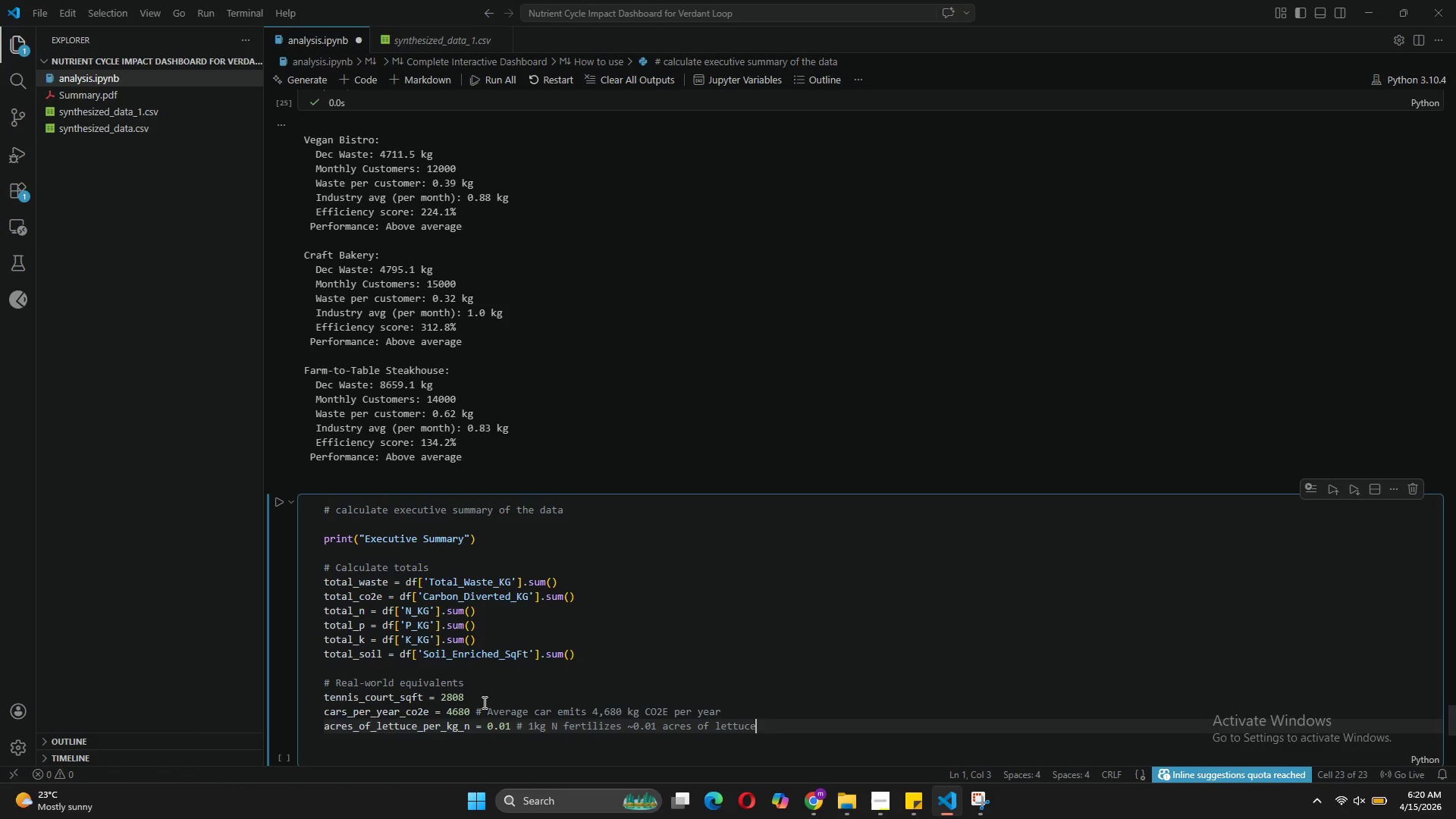 
key(Enter)
 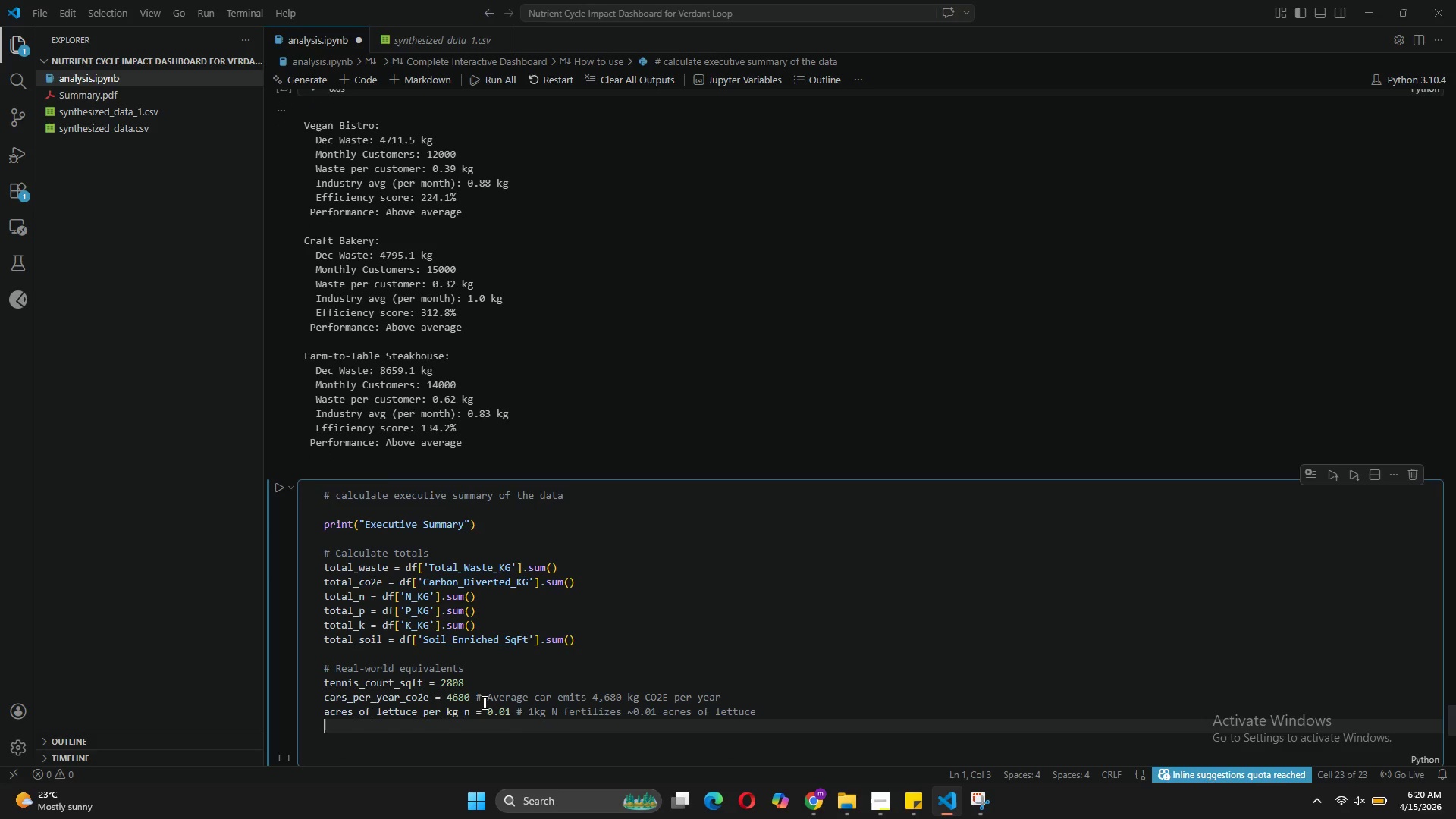 
key(Enter)
 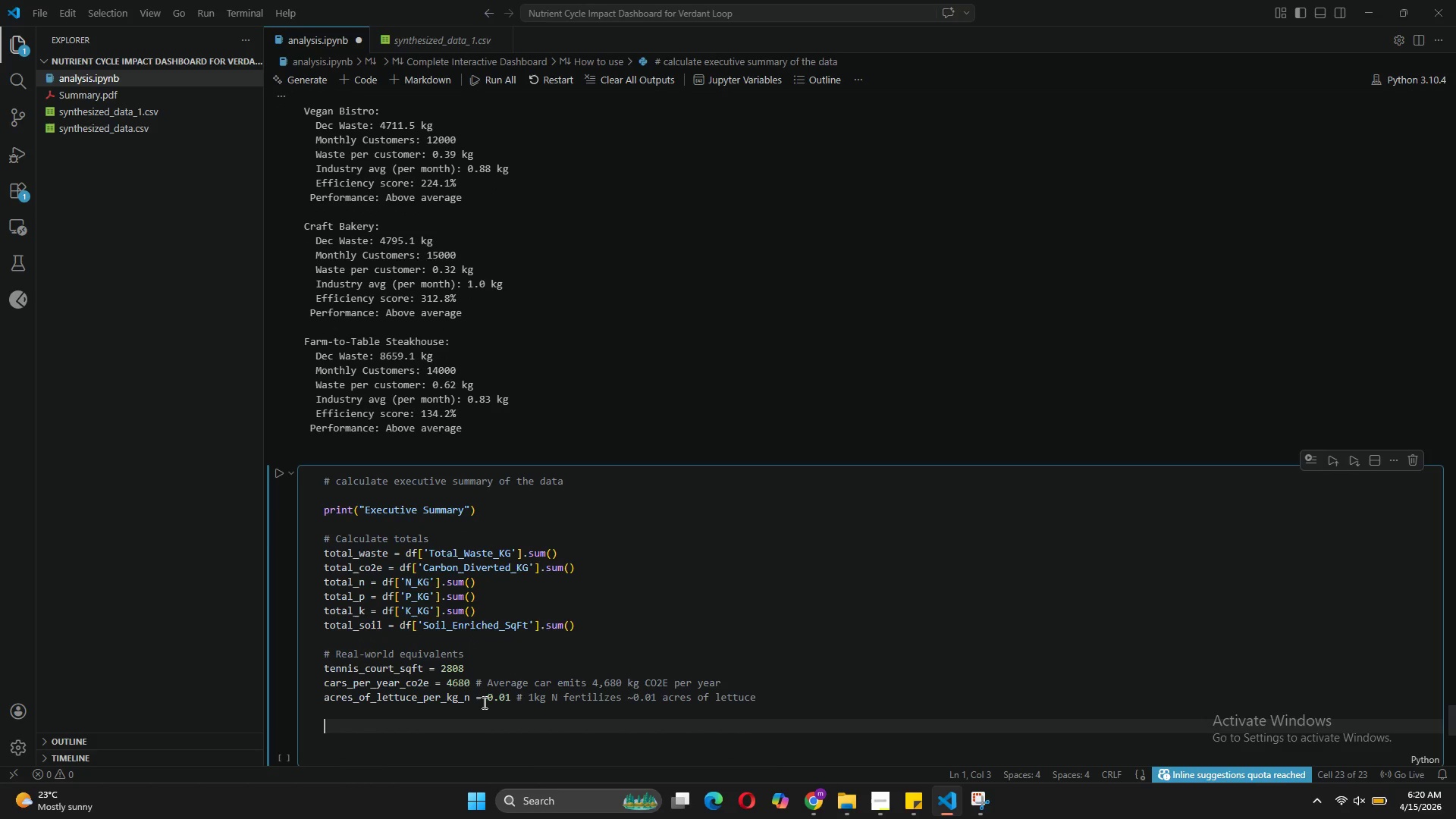 
type(# Create summary)
 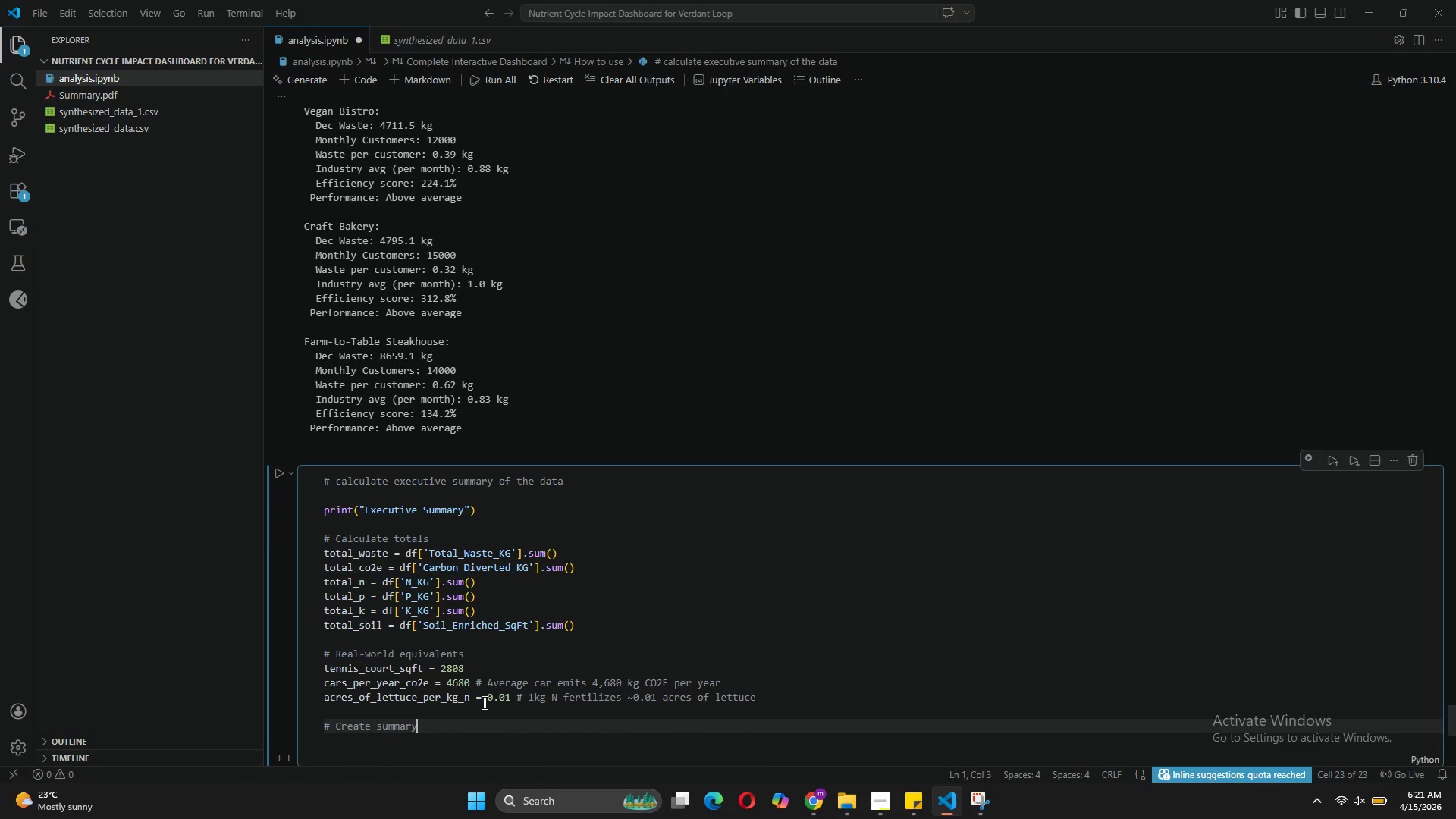 
key(Enter)
 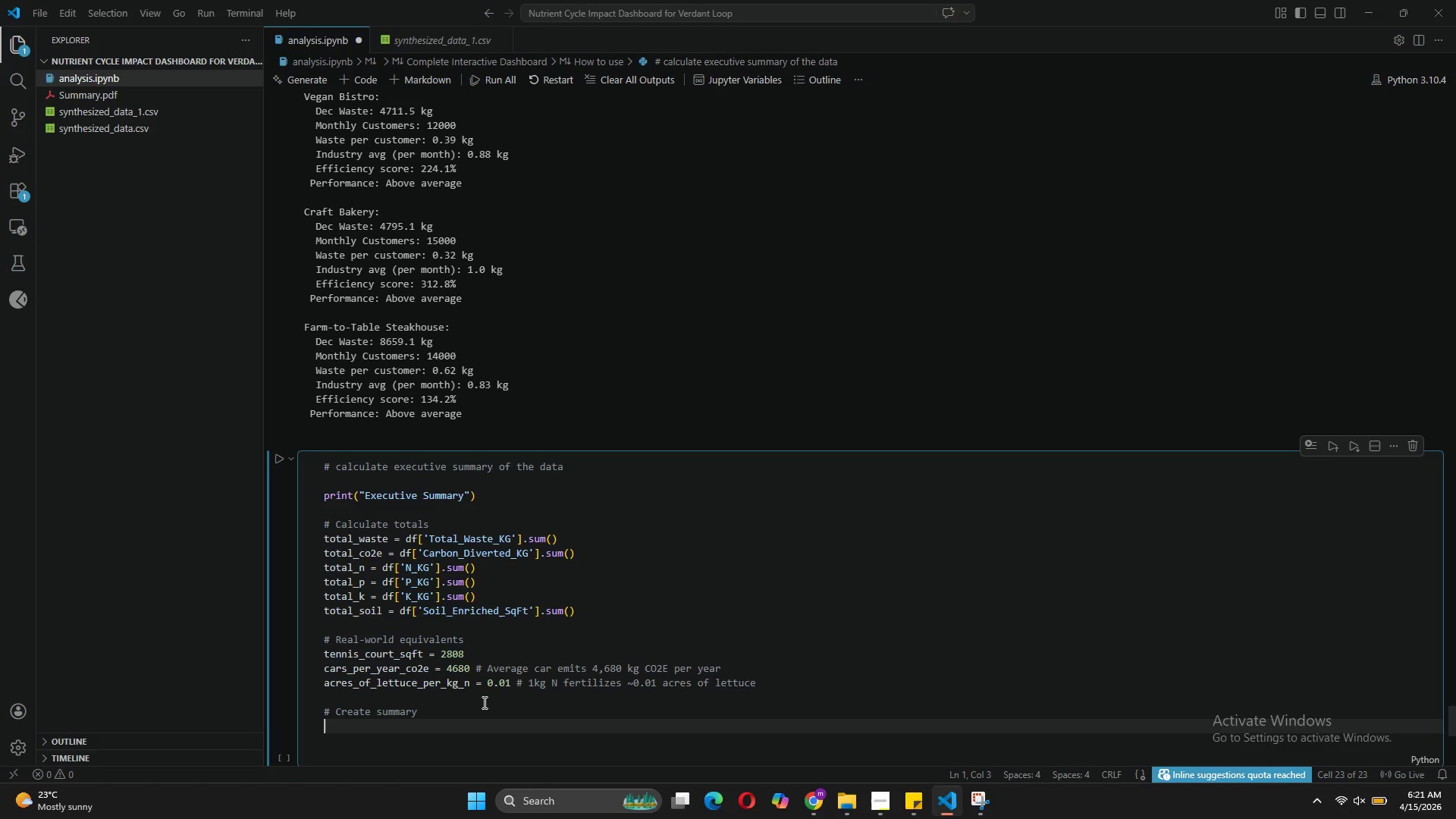 
type(prit)
key(Backspace)
type(nt(f" Waste Diverted: {total_waste:.)
key(Backspace)
type(,.1f)
 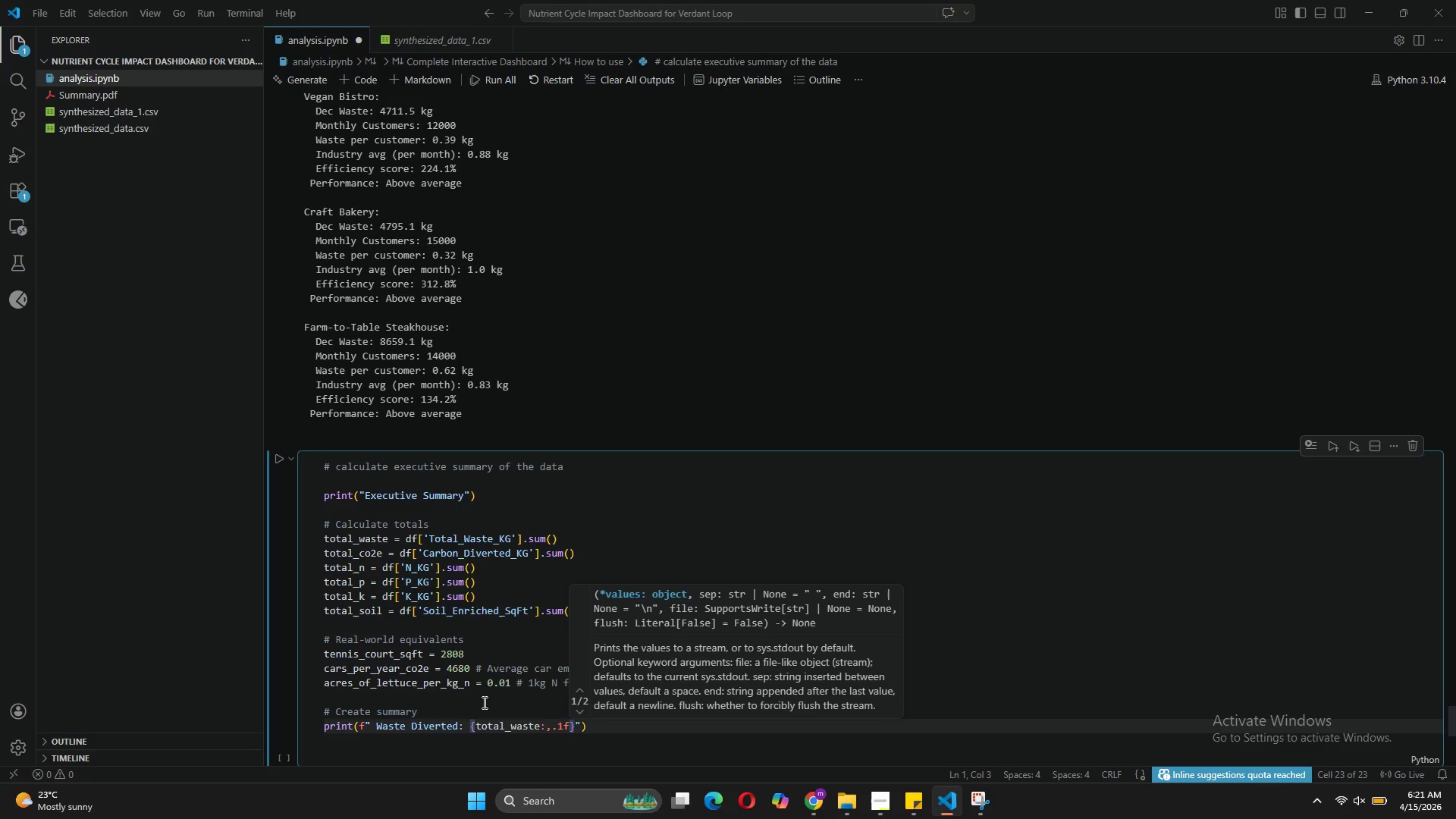 
wait(5.41)
 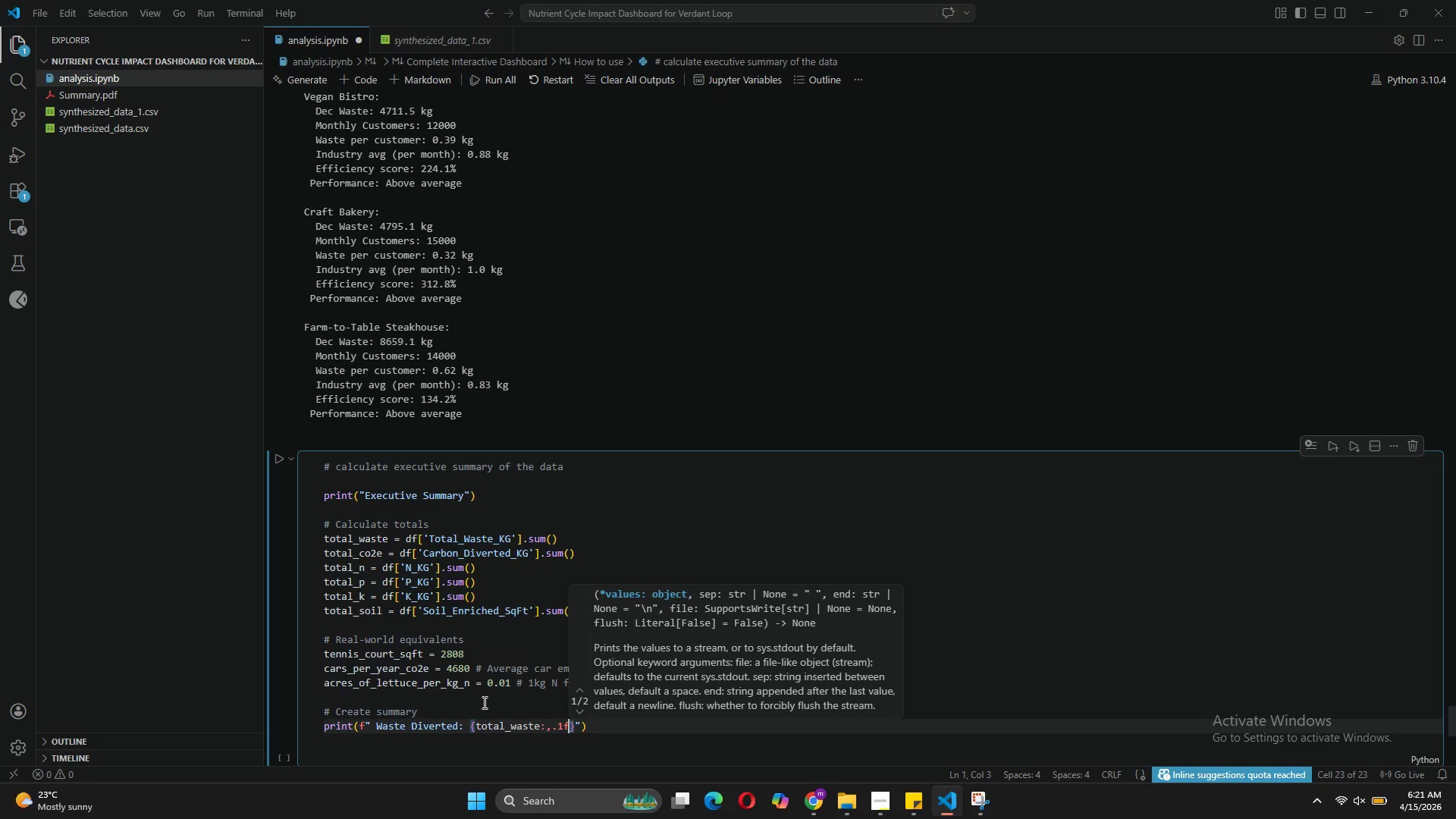 
left_click([614, 733])
 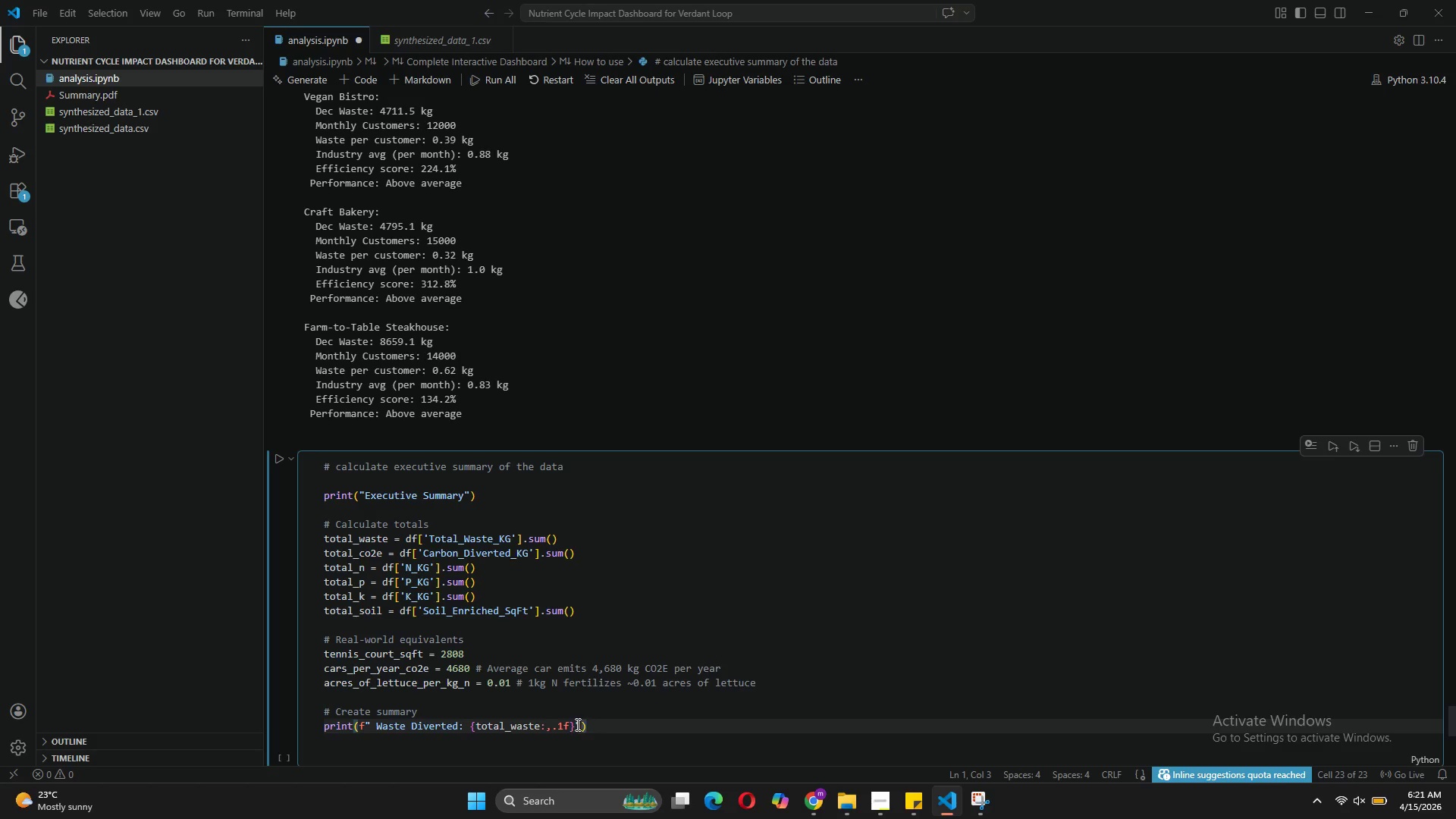 
left_click([575, 724])
 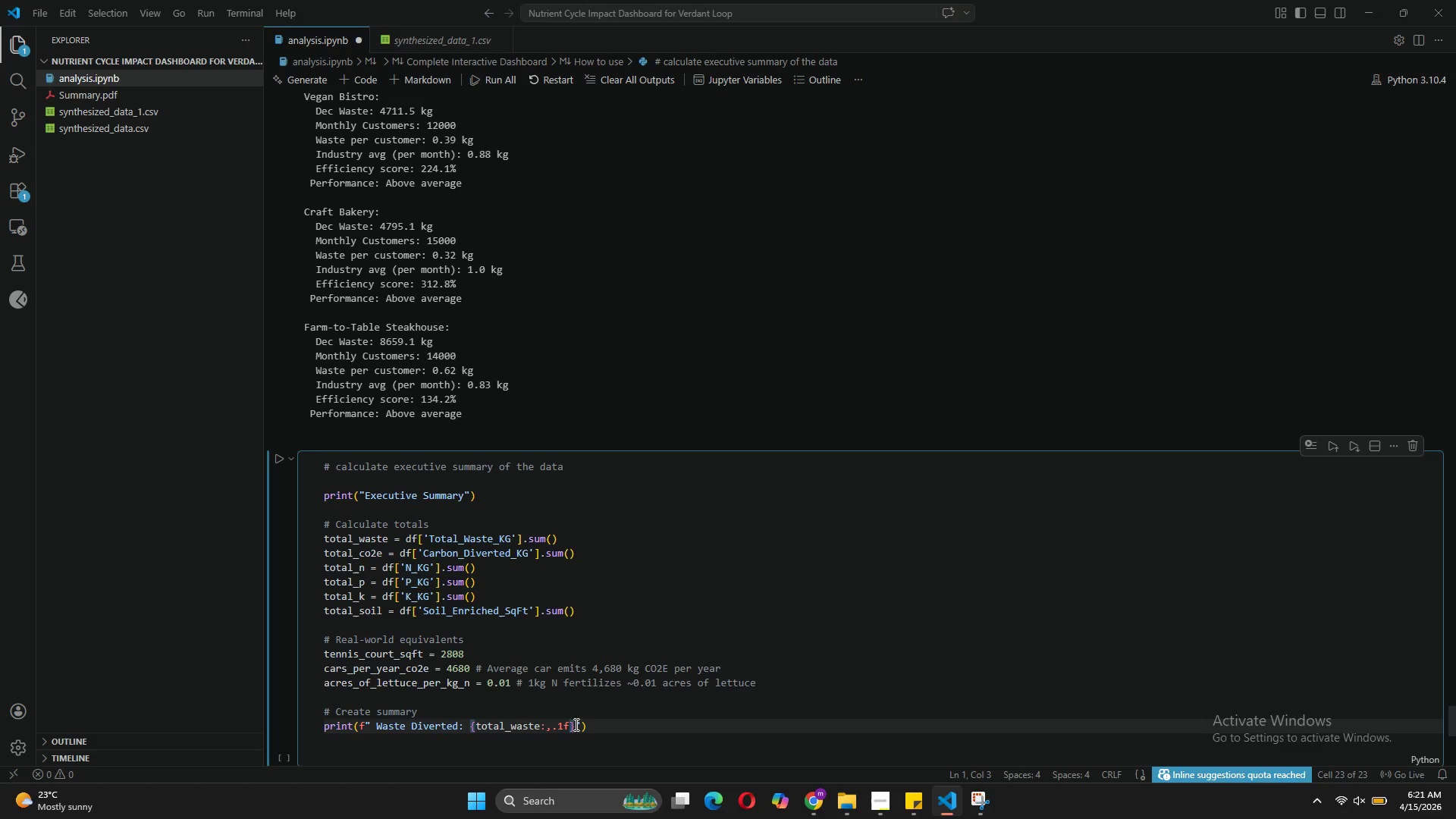 
type( kg)
 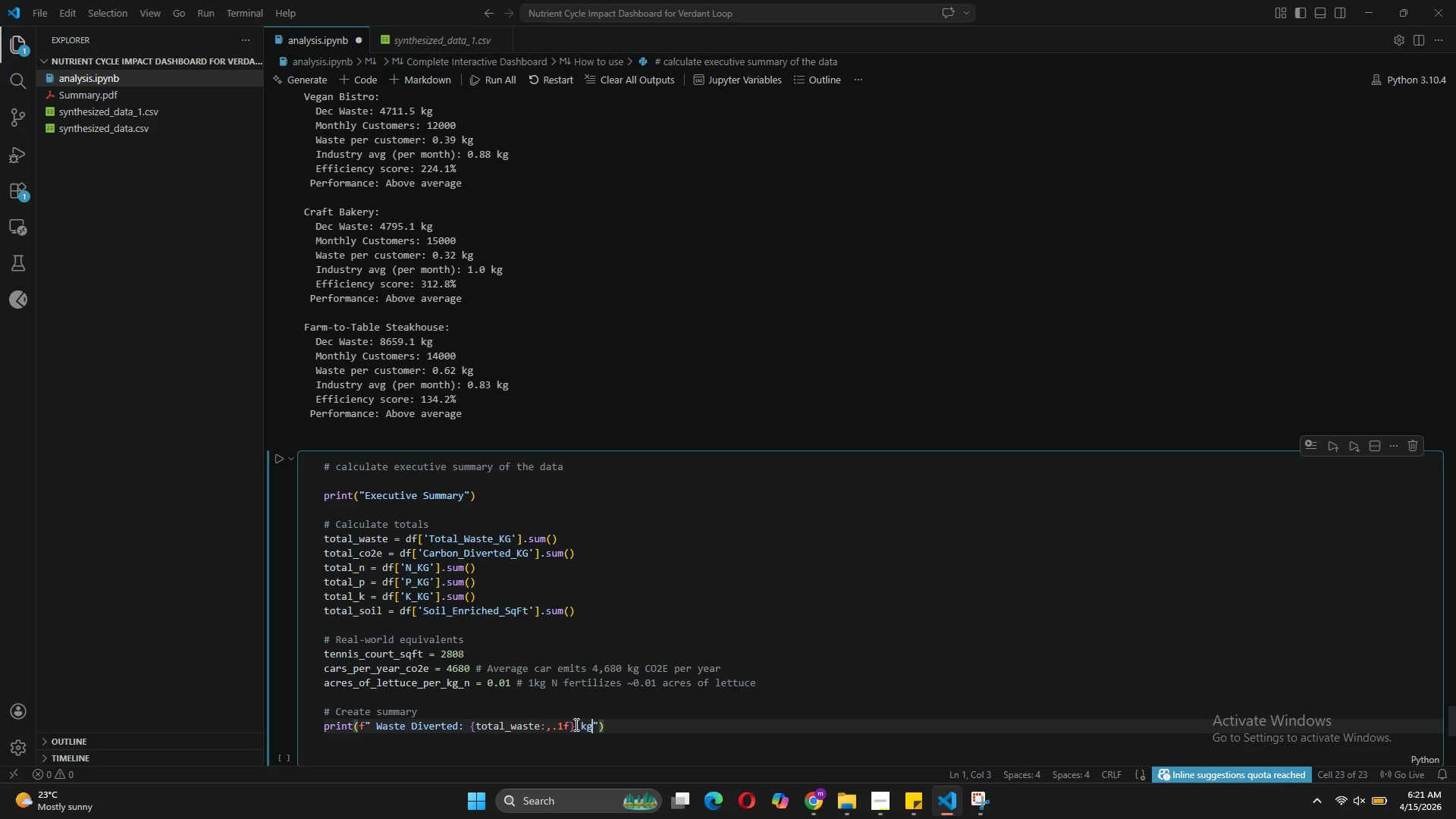 
key(ArrowRight)
 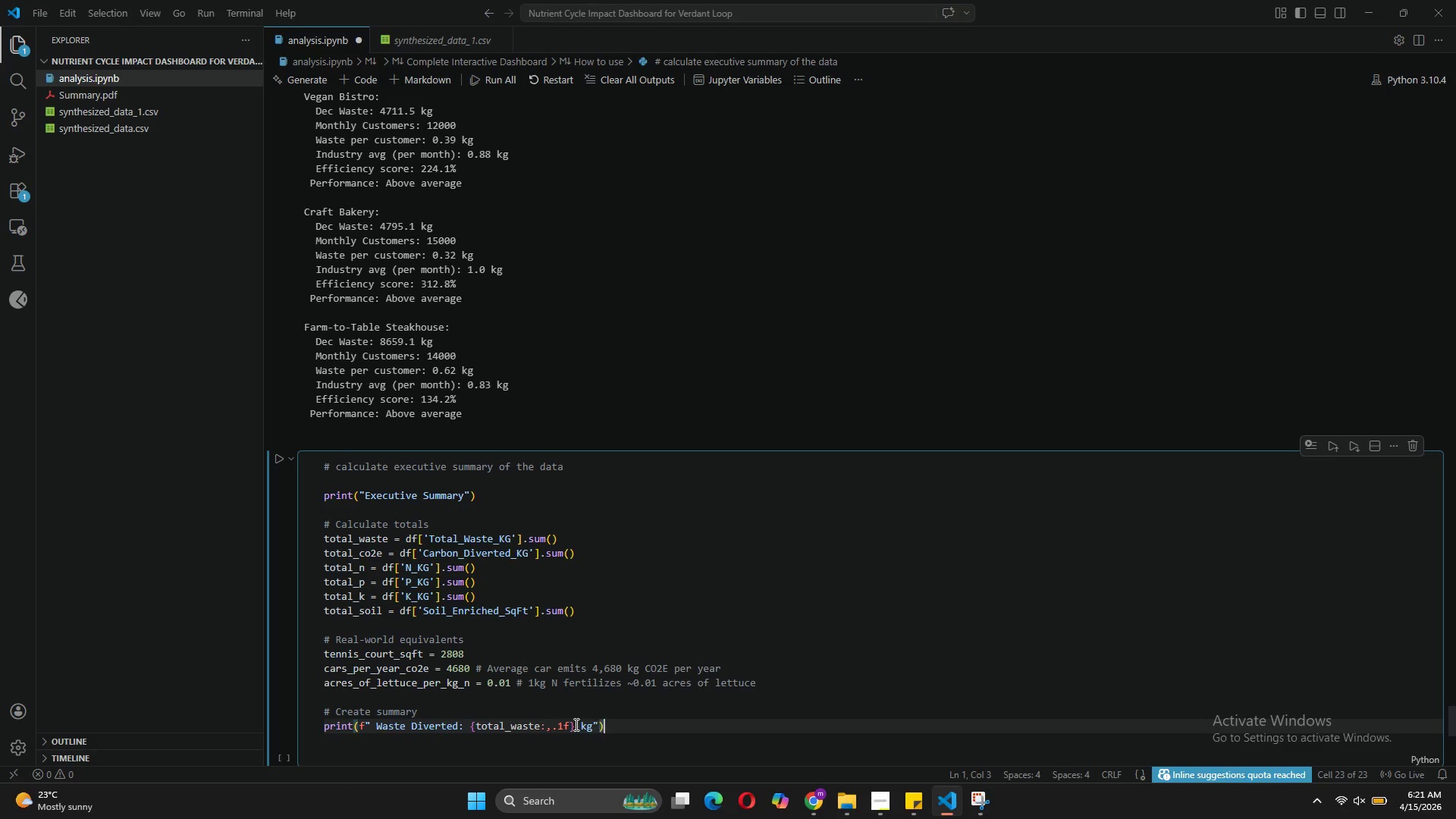 
key(ArrowRight)
 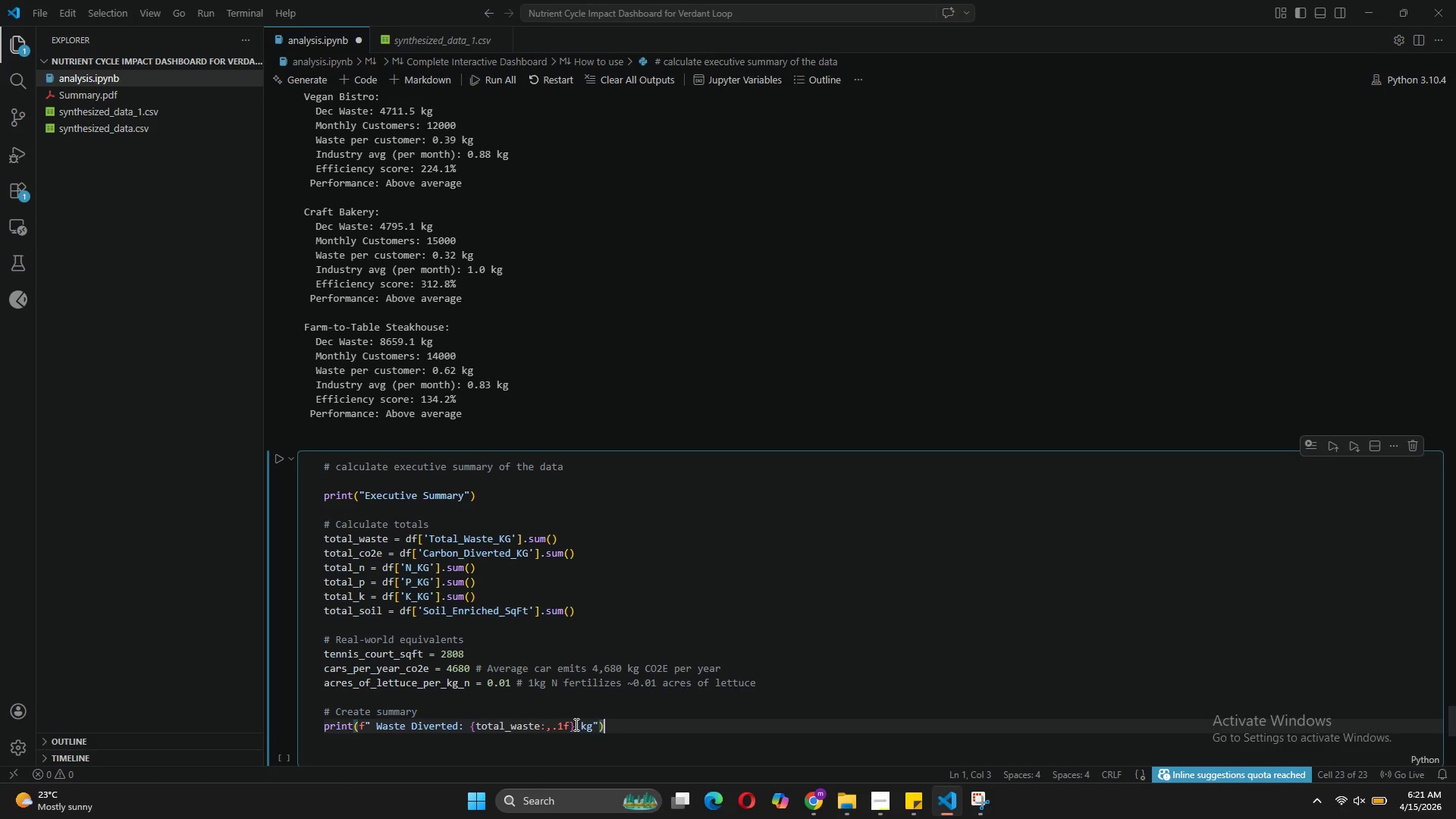 
key(Control+C)
 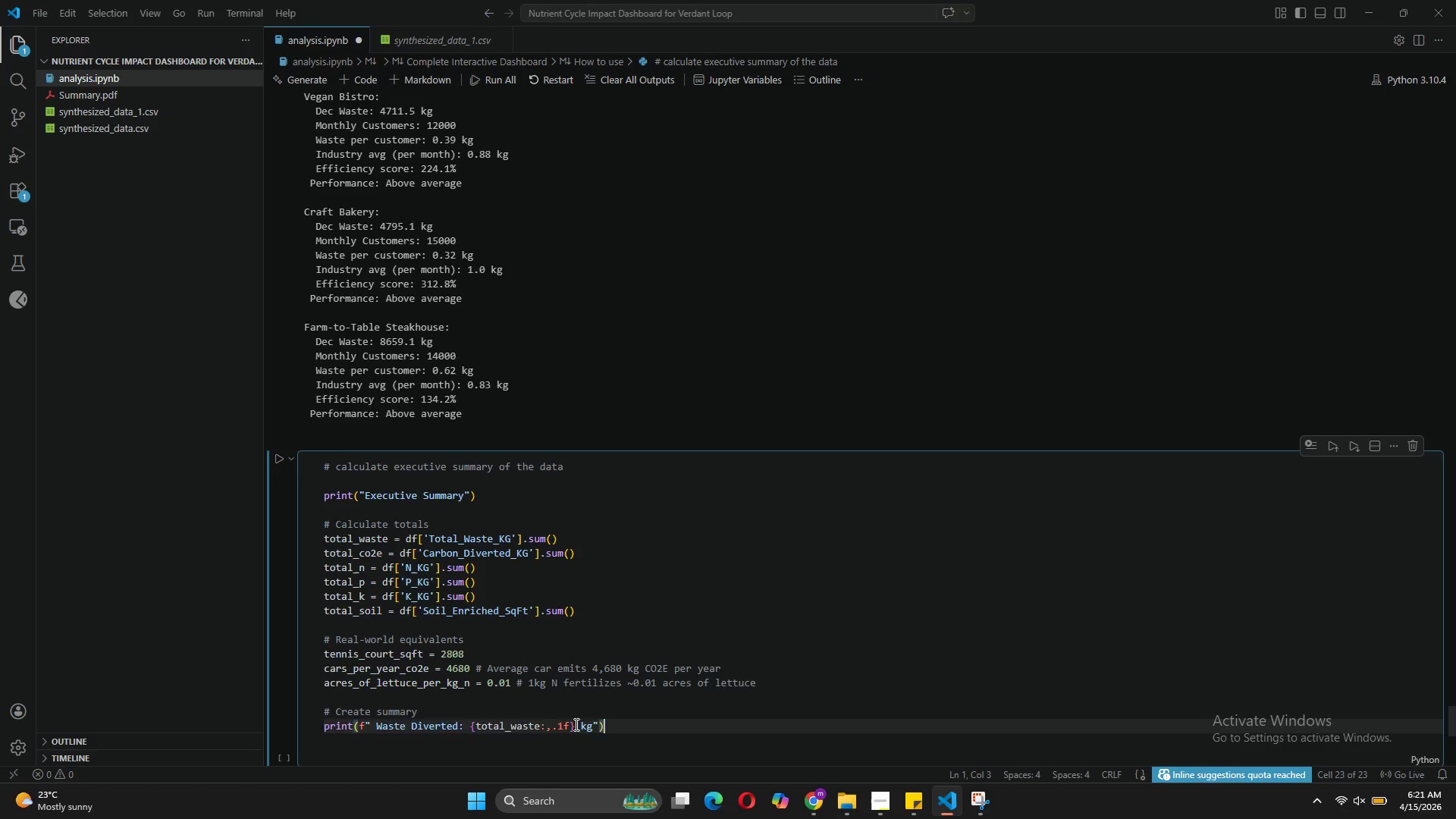 
key(Enter)
 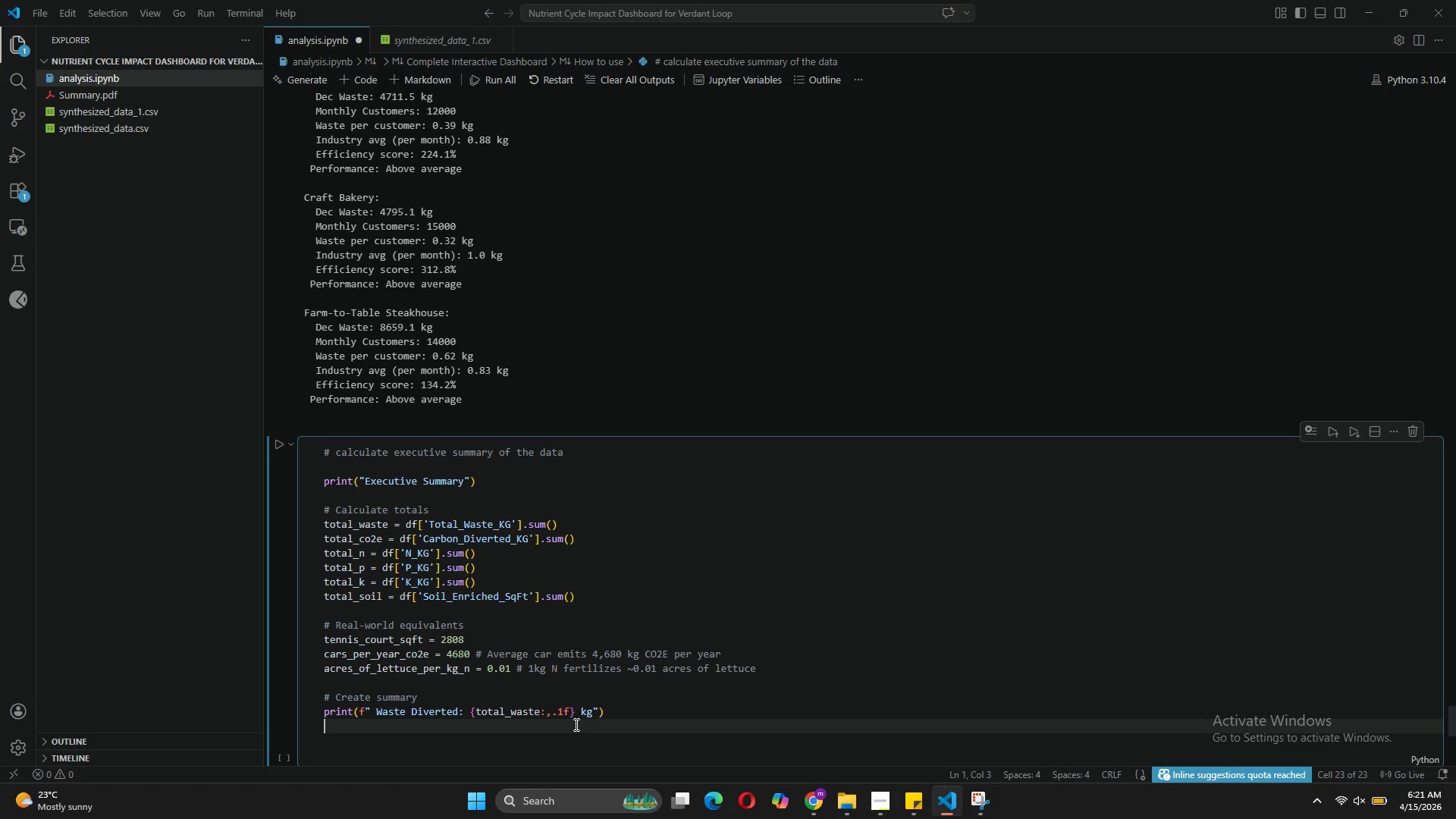 
key(Control+V)
 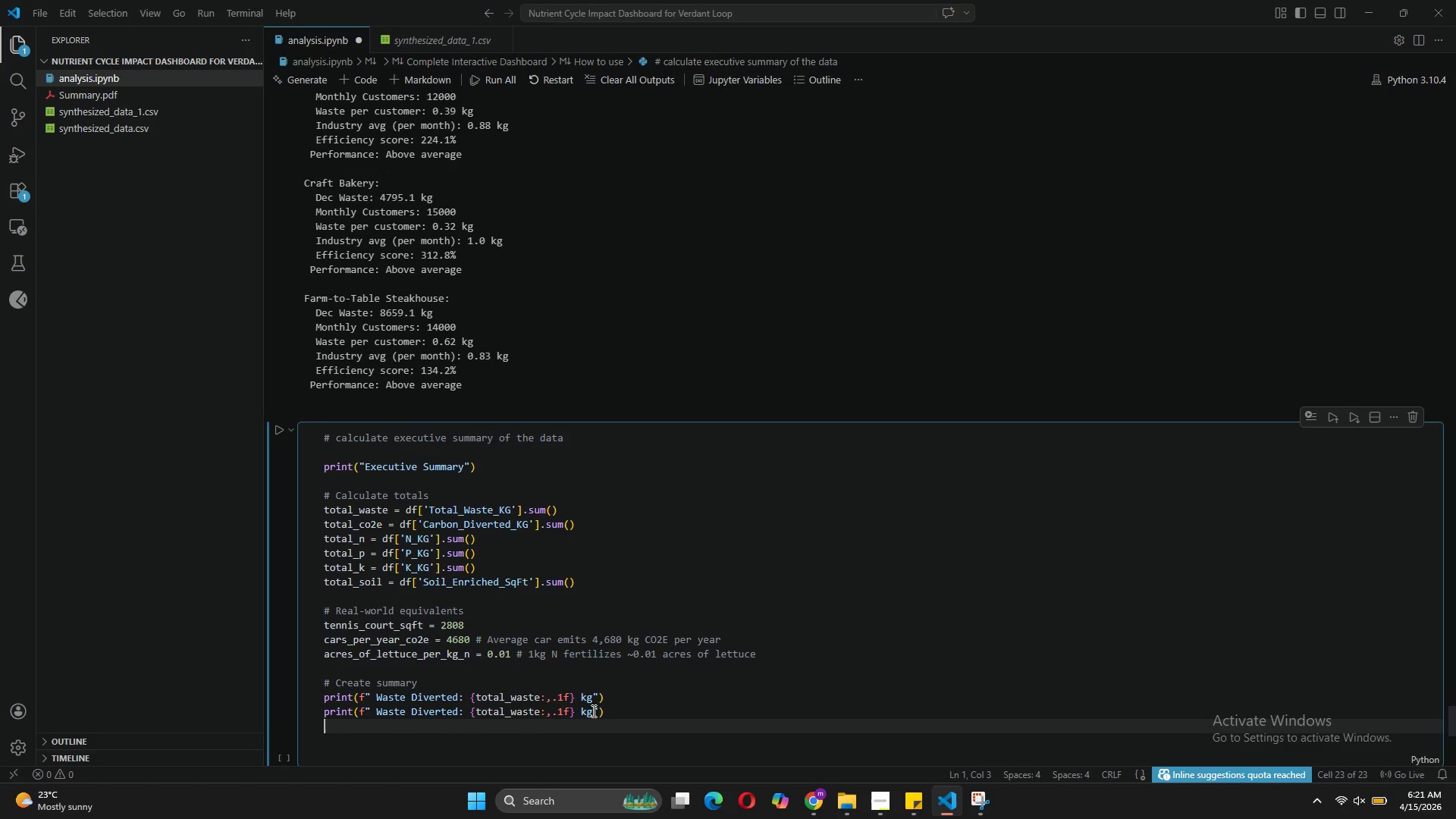 
left_click_drag(start_coordinate=[592, 711], to_coordinate=[377, 714])
 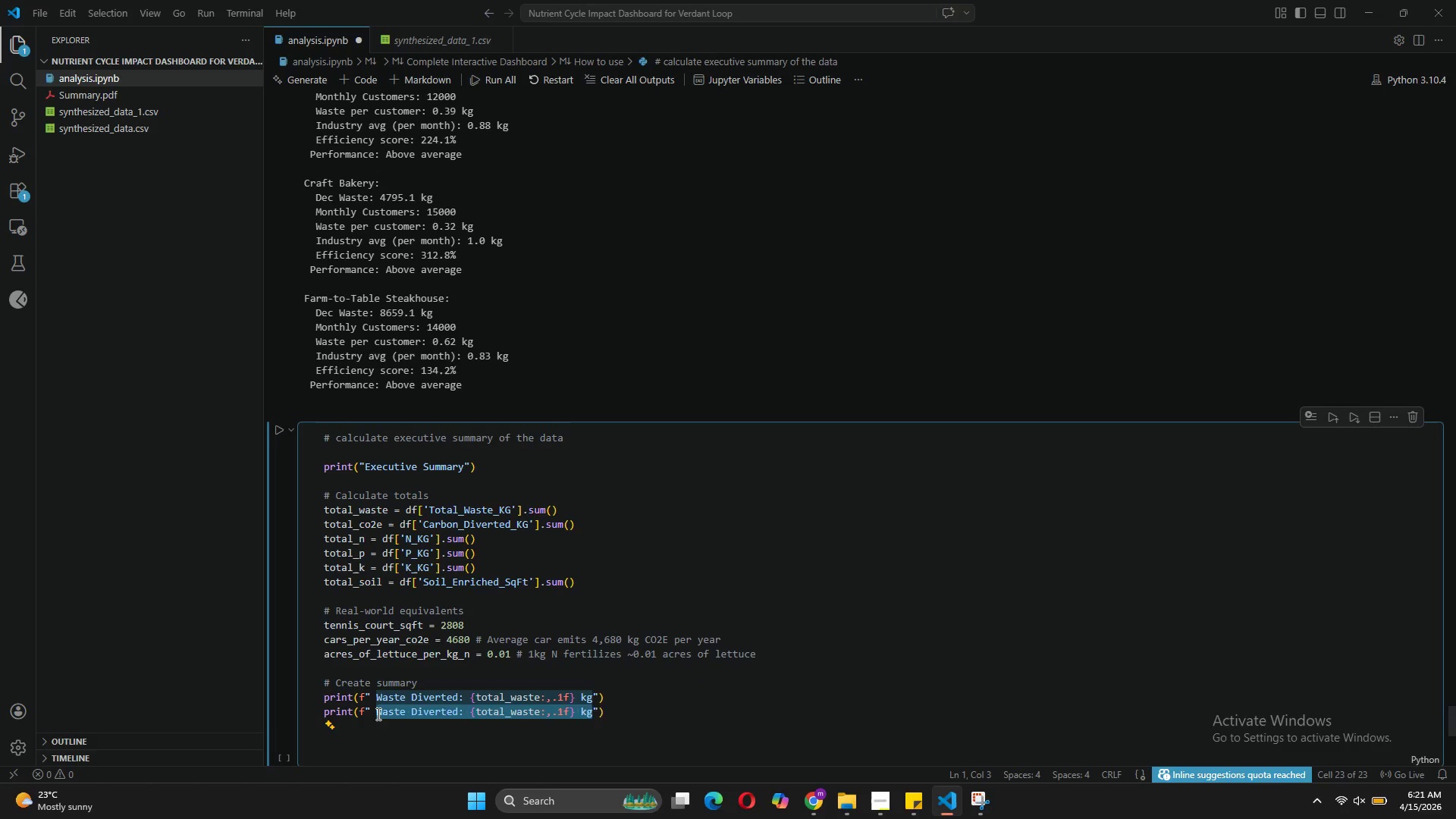 
key(Backspace)
 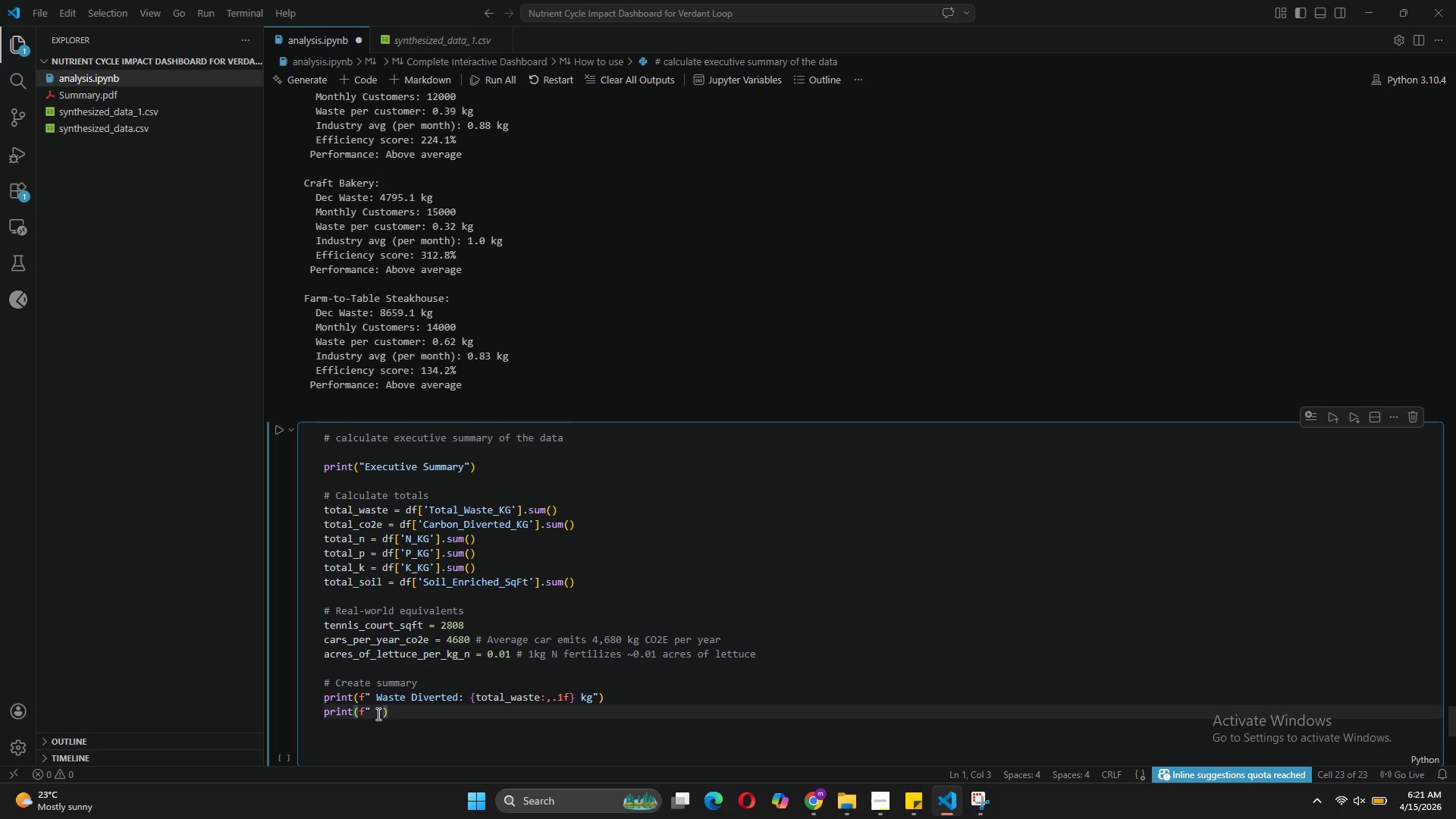 
key(Backspace)
 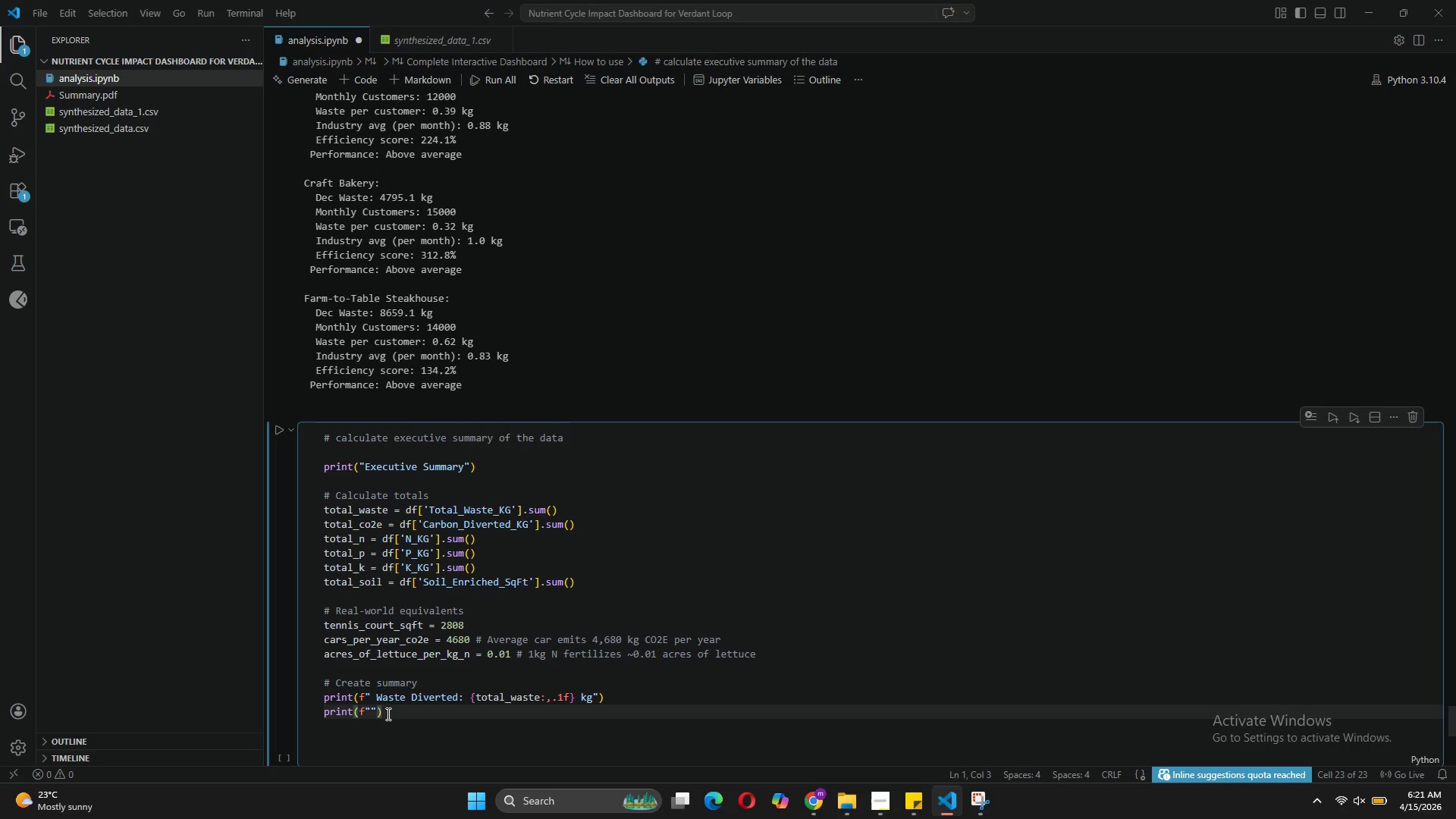 
left_click([389, 714])
 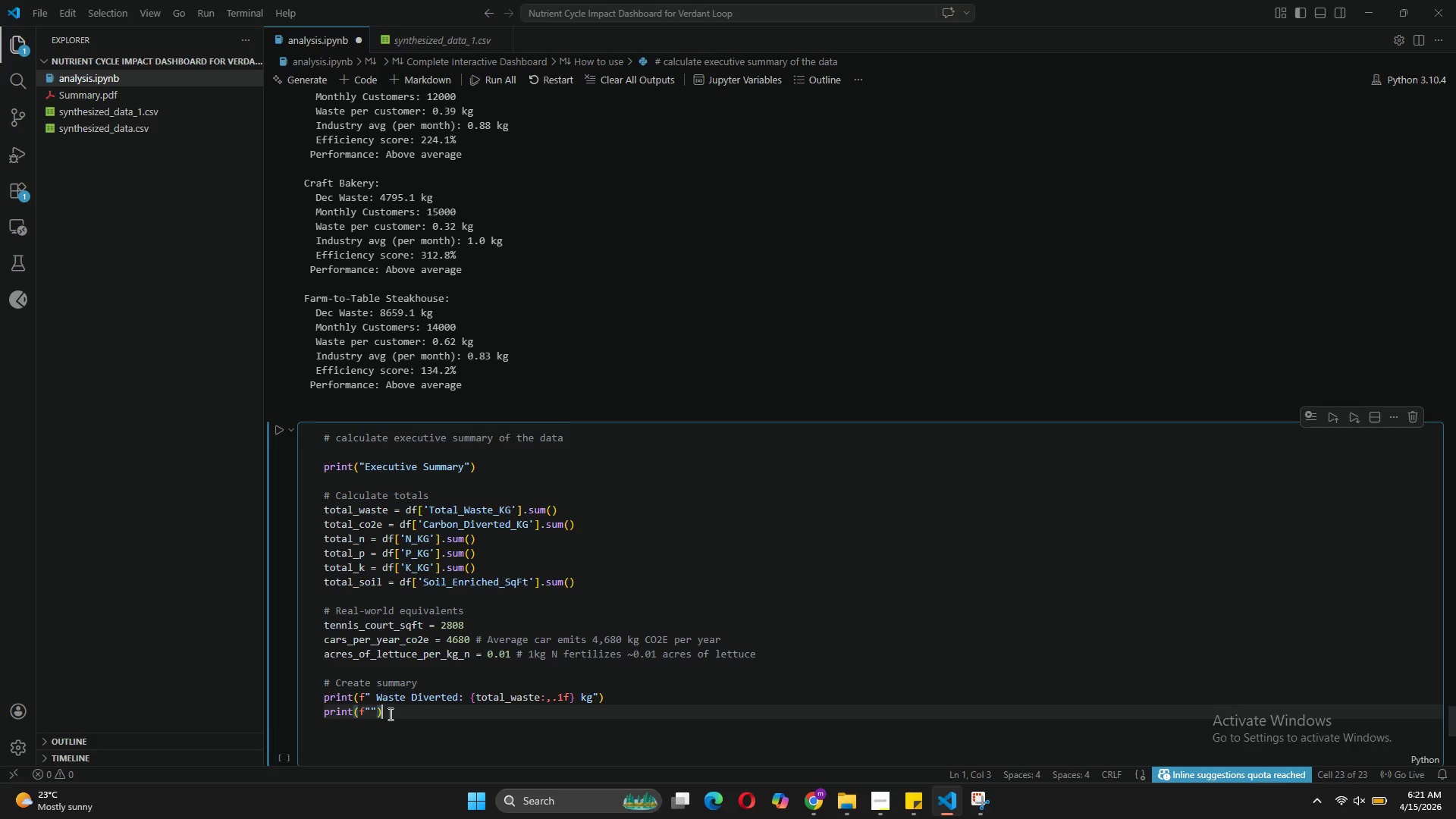 
key(Control+C)
 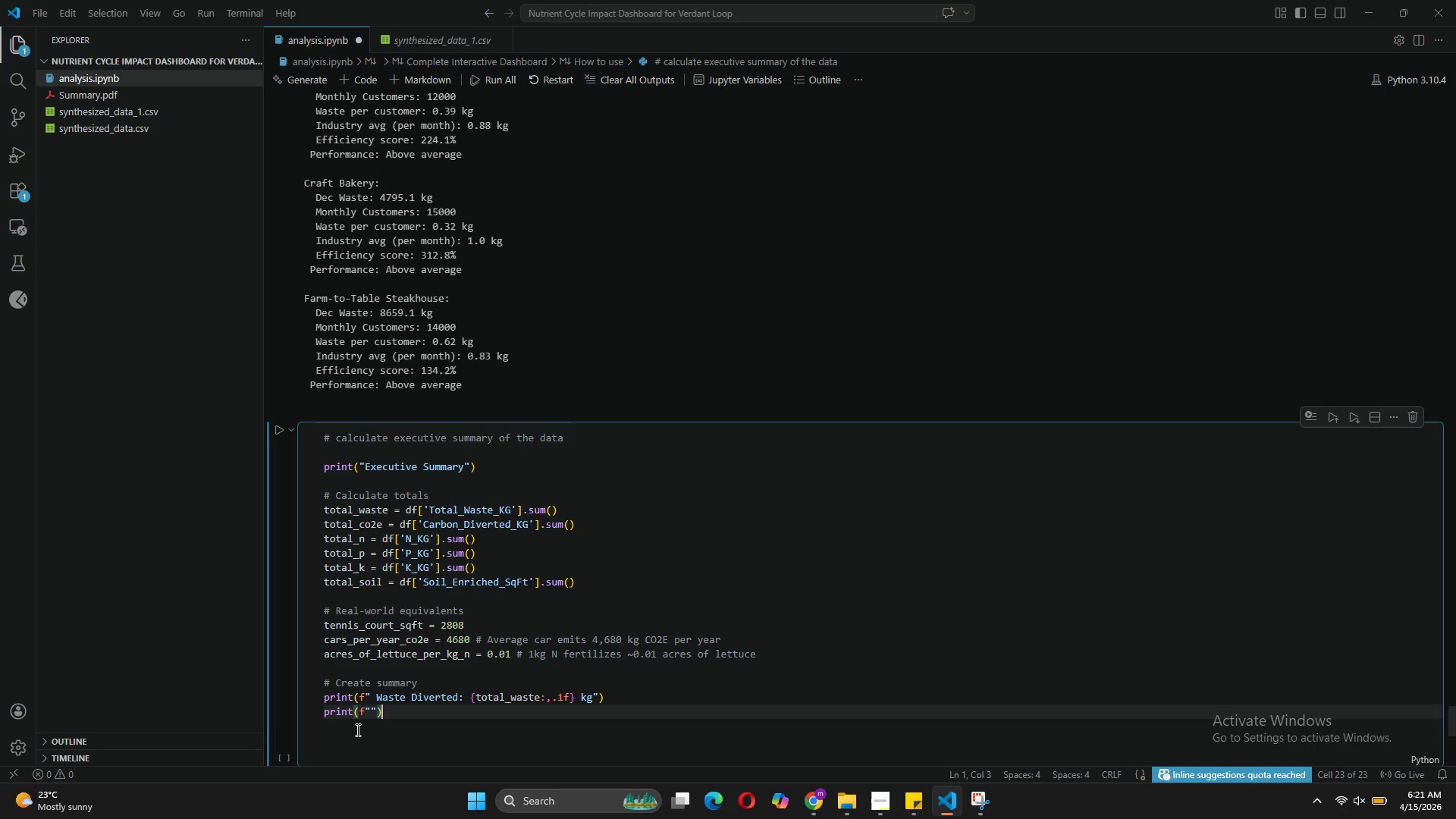 
left_click([356, 729])
 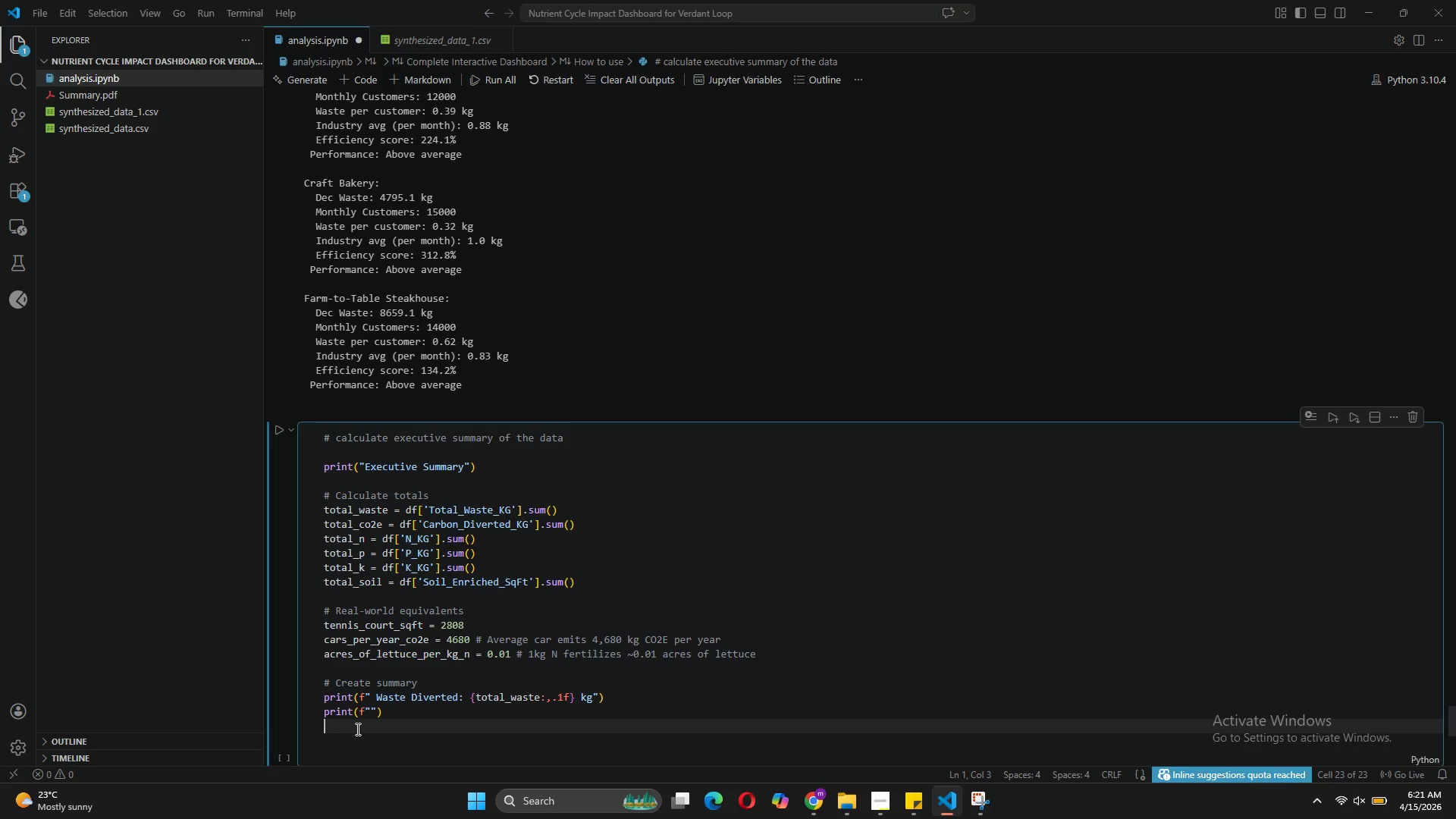 
key(Control+V)
 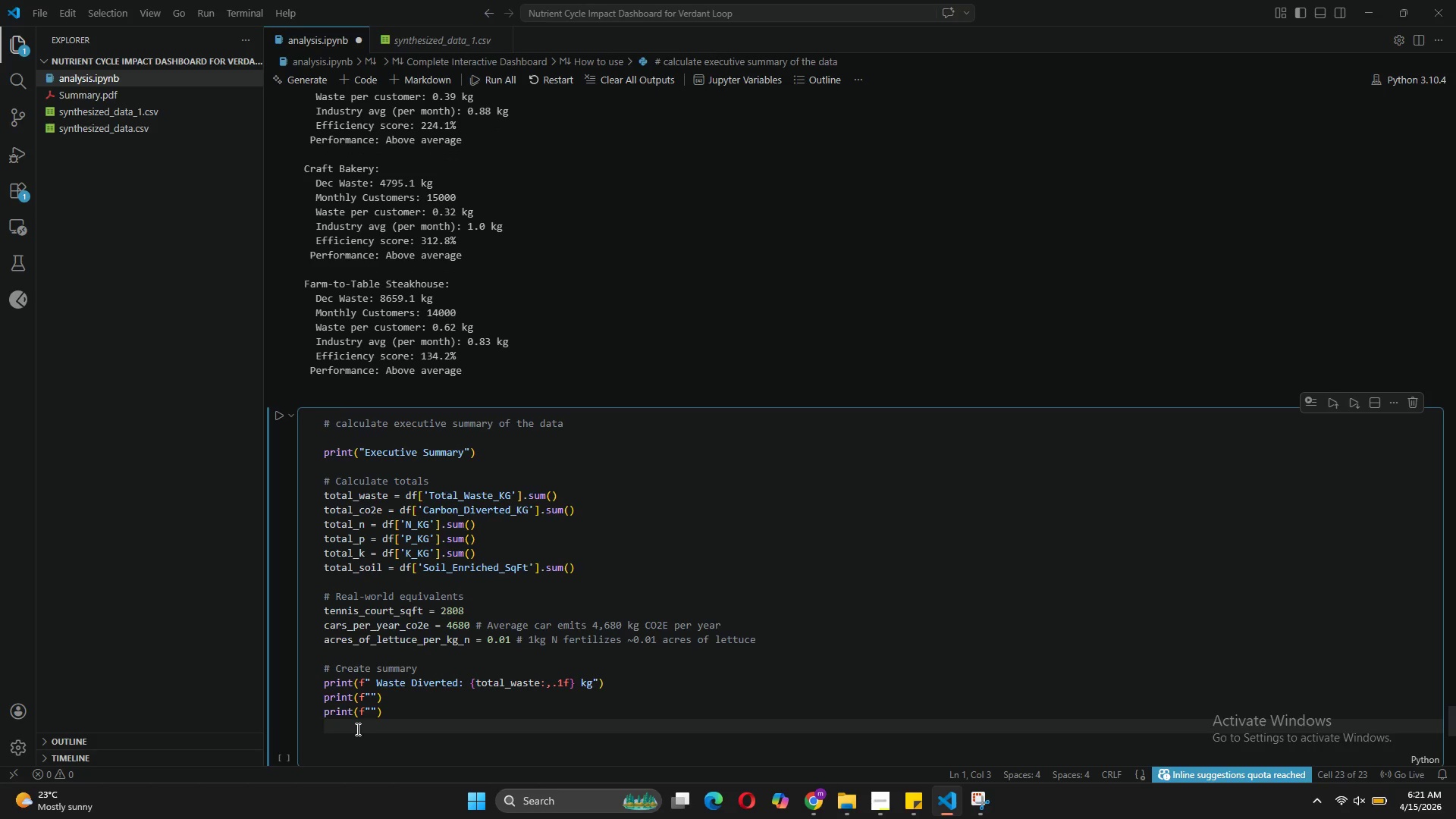 
key(Control+V)
 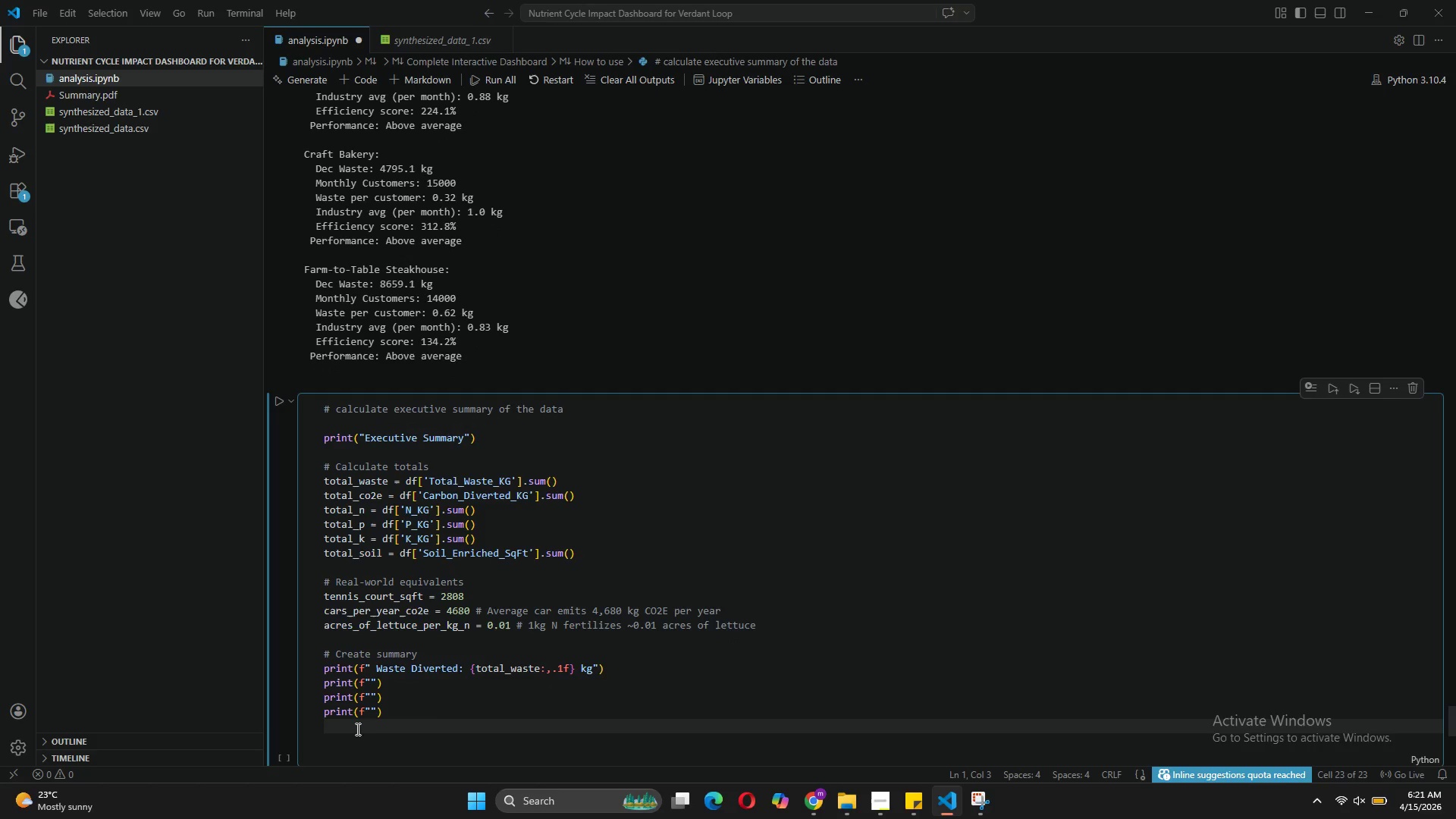 
key(Control+V)
 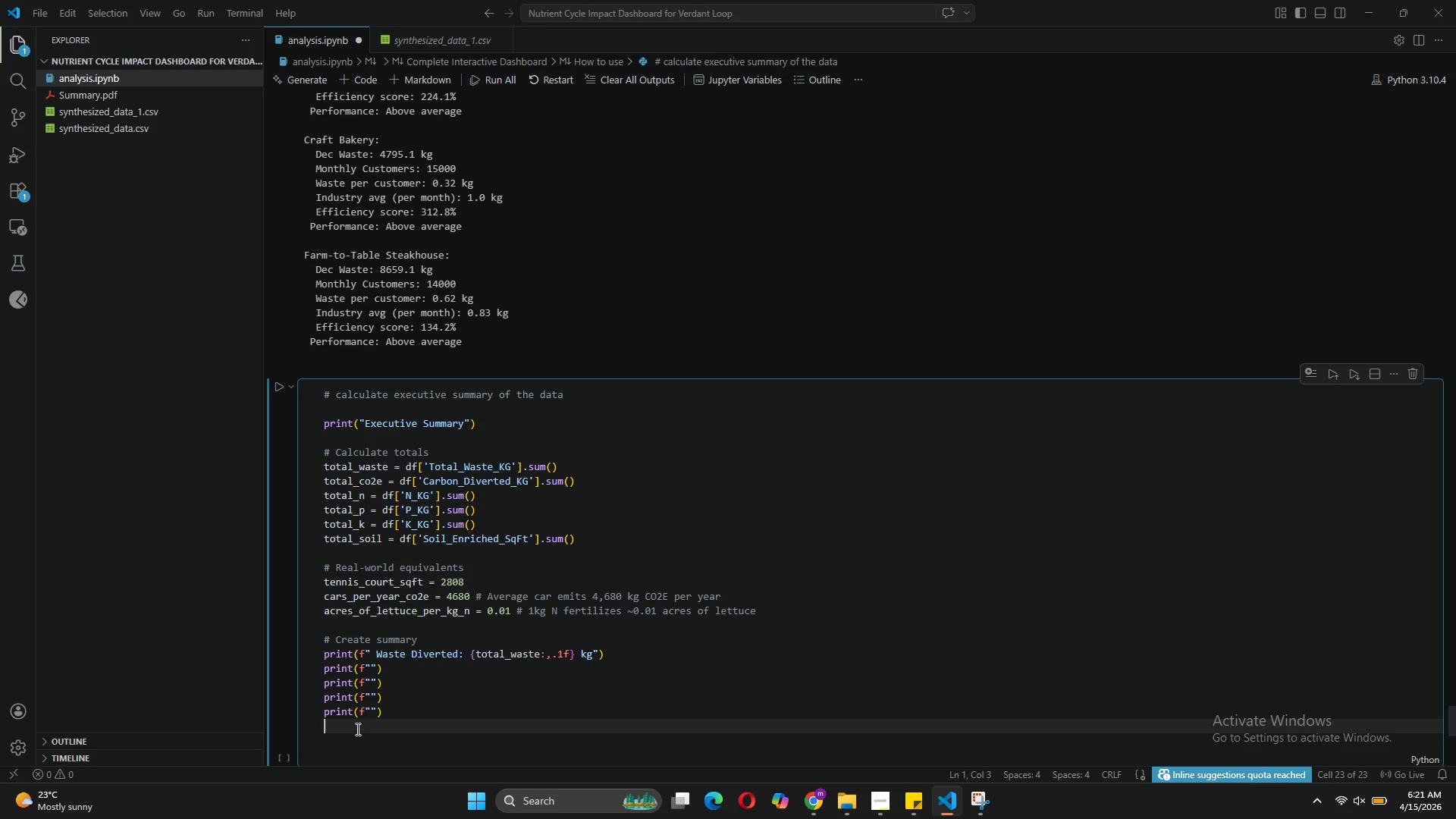 
key(Control+V)
 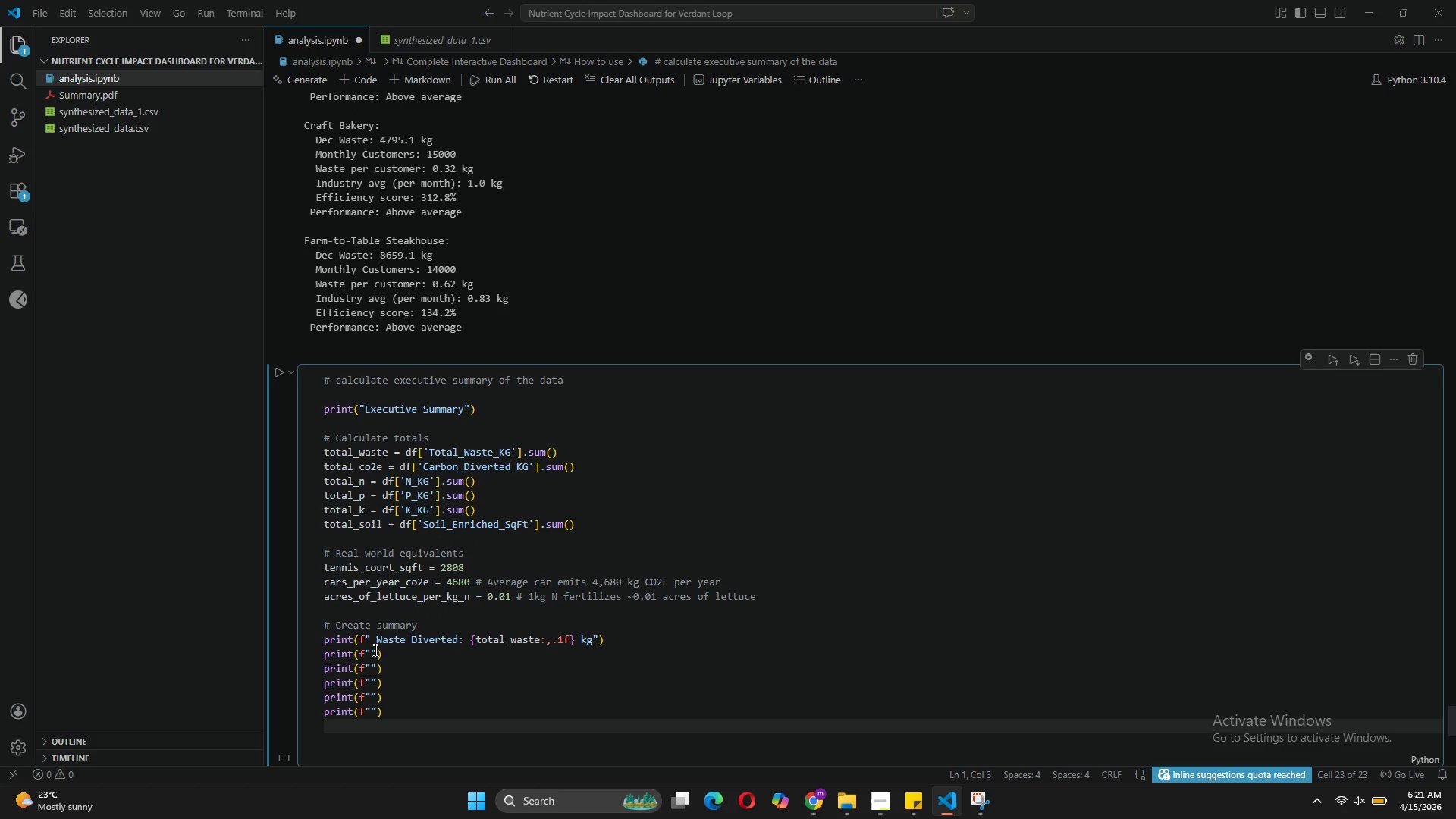 
left_click([369, 651])
 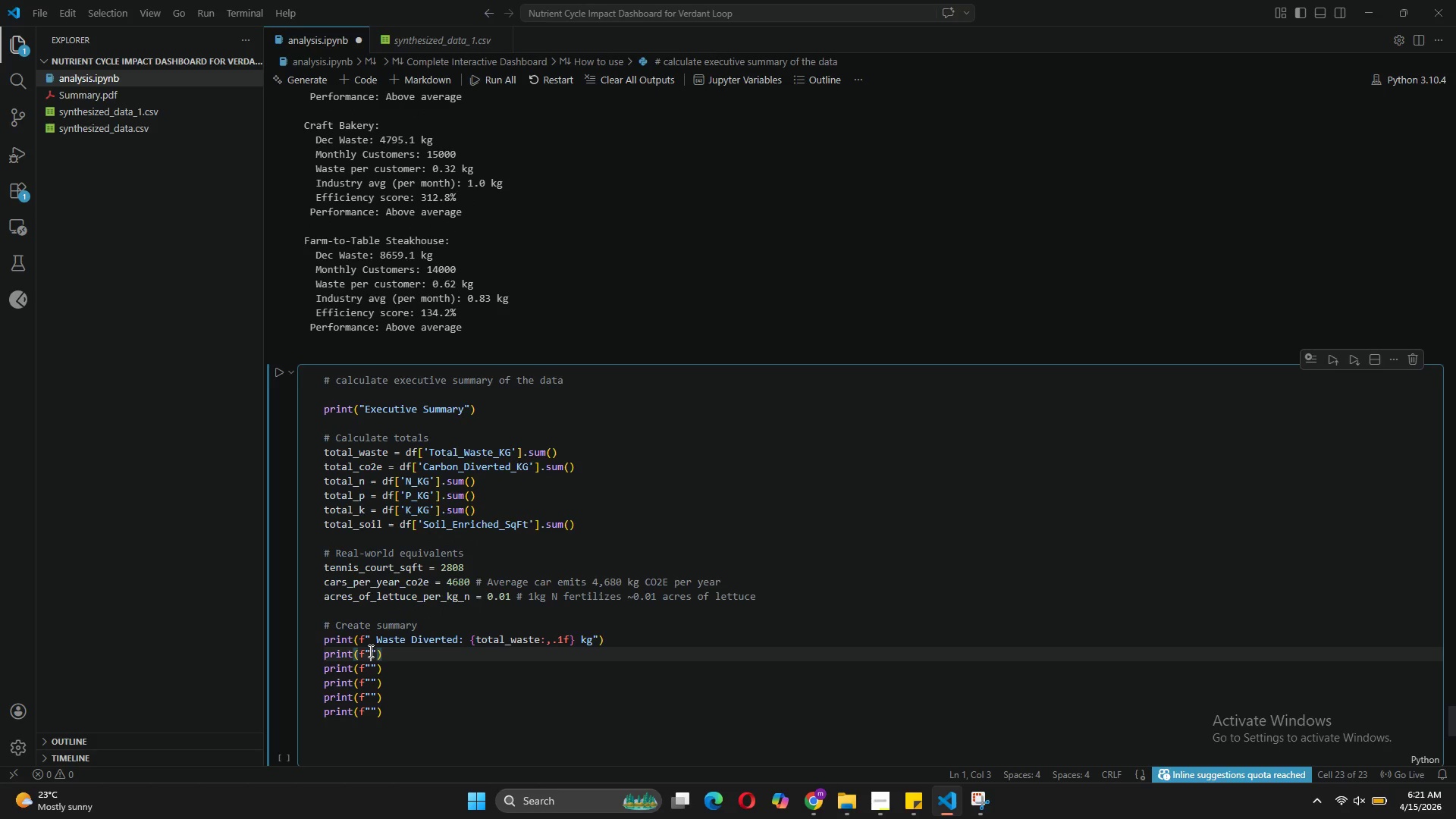 
type( CO2e Avoided: [)
key(Backspace)
type([)
key(Backspace)
type({total_)
 